 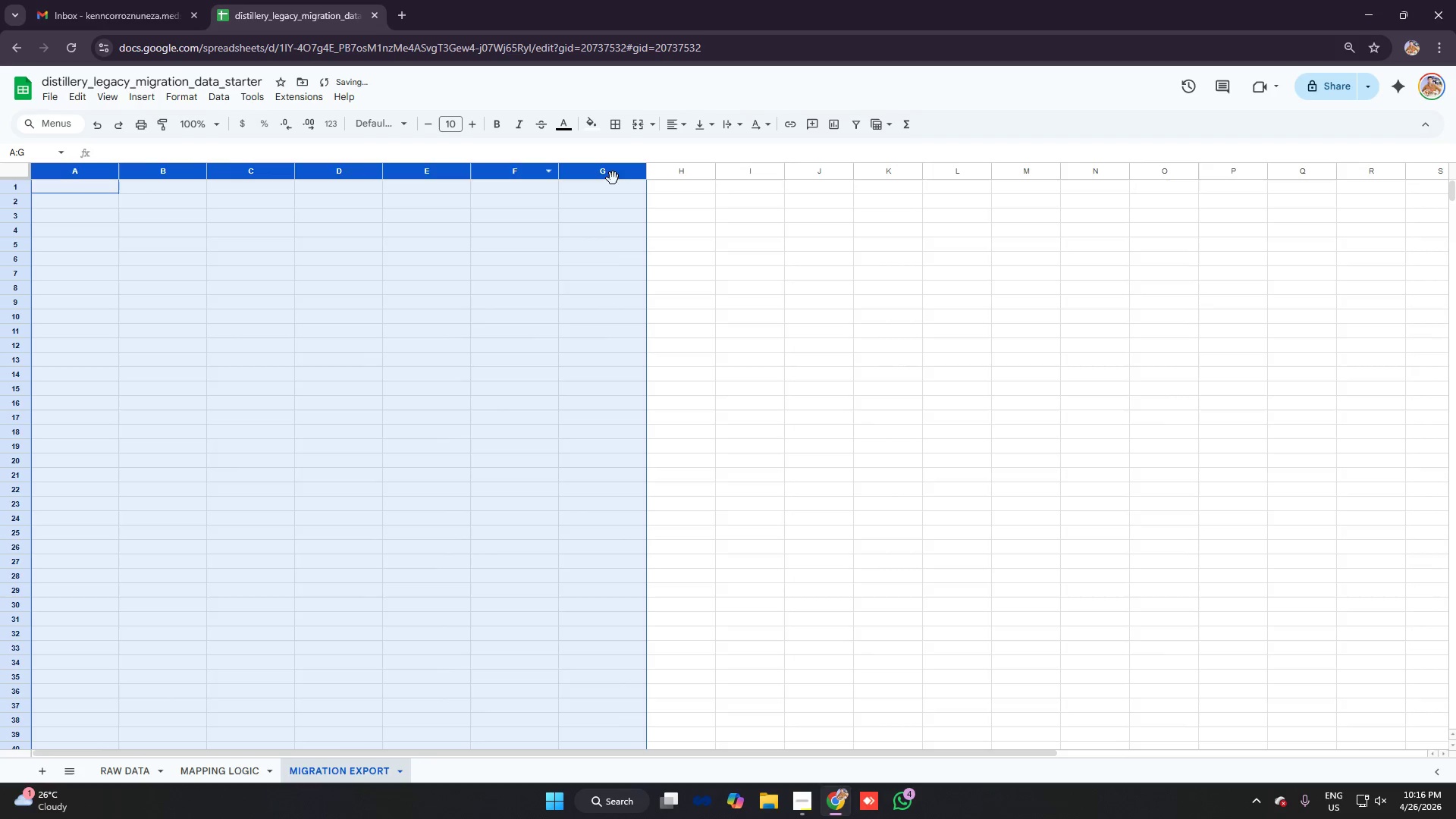 
left_click_drag(start_coordinate=[561, 172], to_coordinate=[578, 172])
 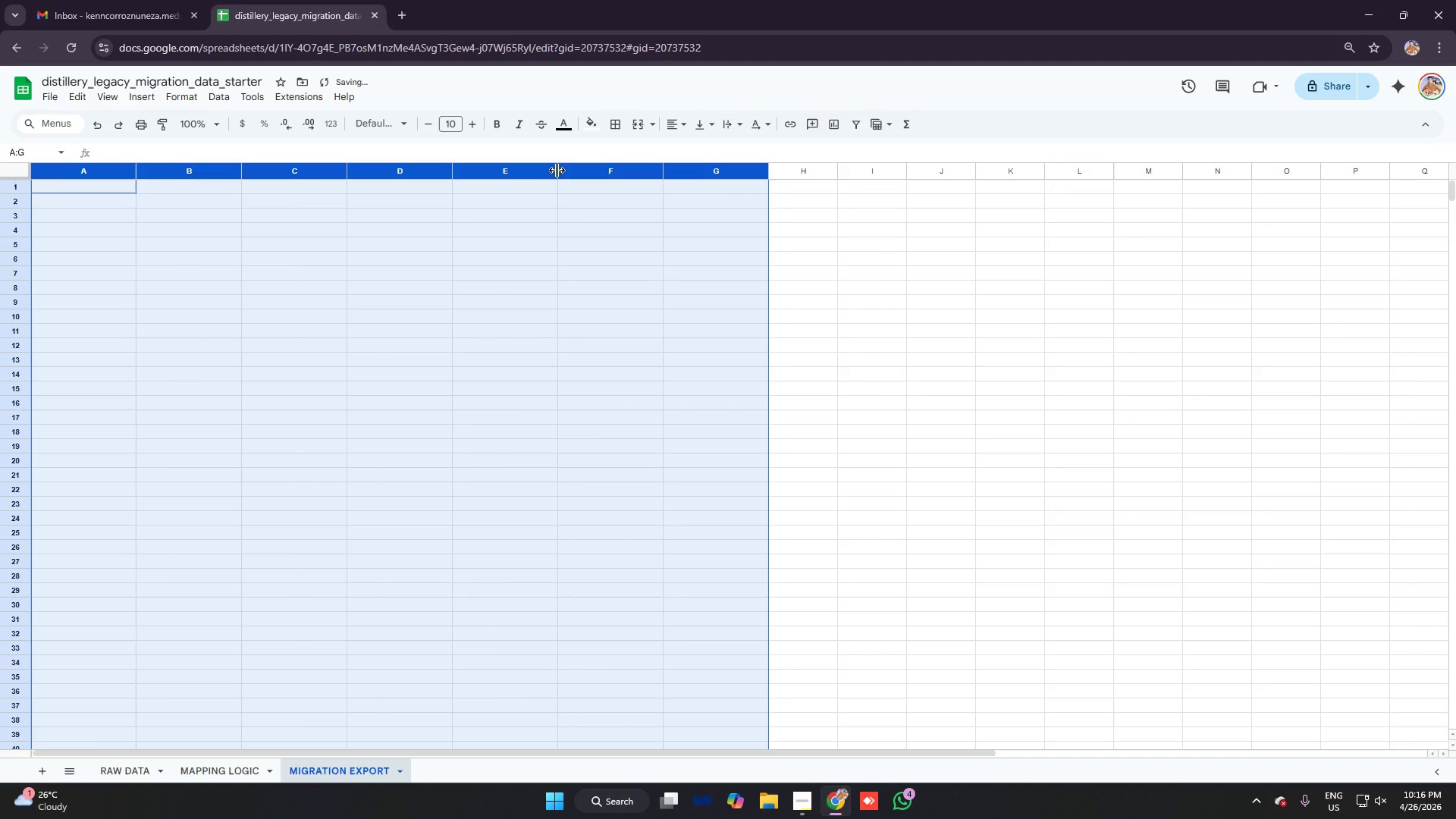 
left_click_drag(start_coordinate=[557, 170], to_coordinate=[573, 170])
 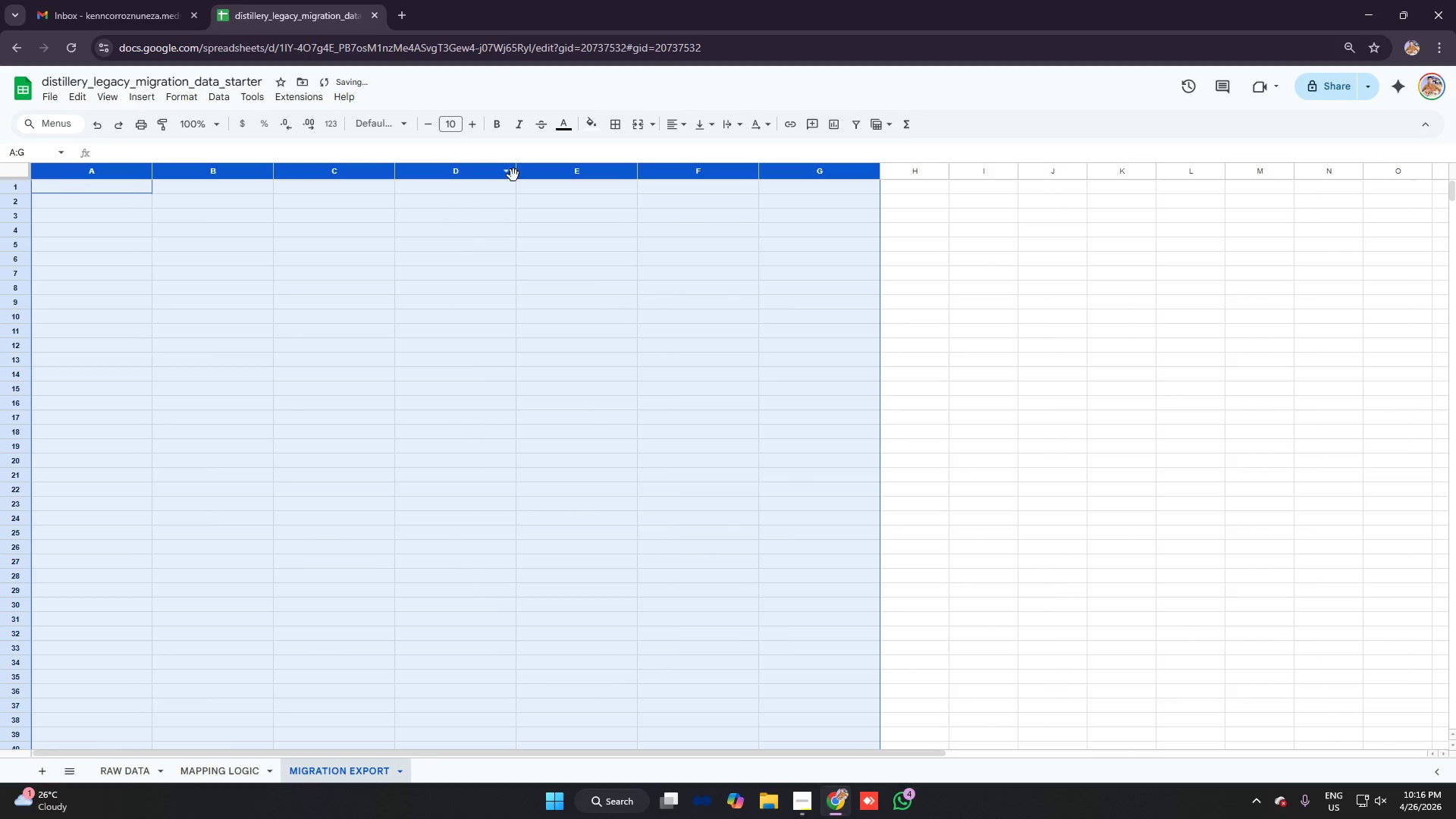 
left_click_drag(start_coordinate=[516, 175], to_coordinate=[523, 175])
 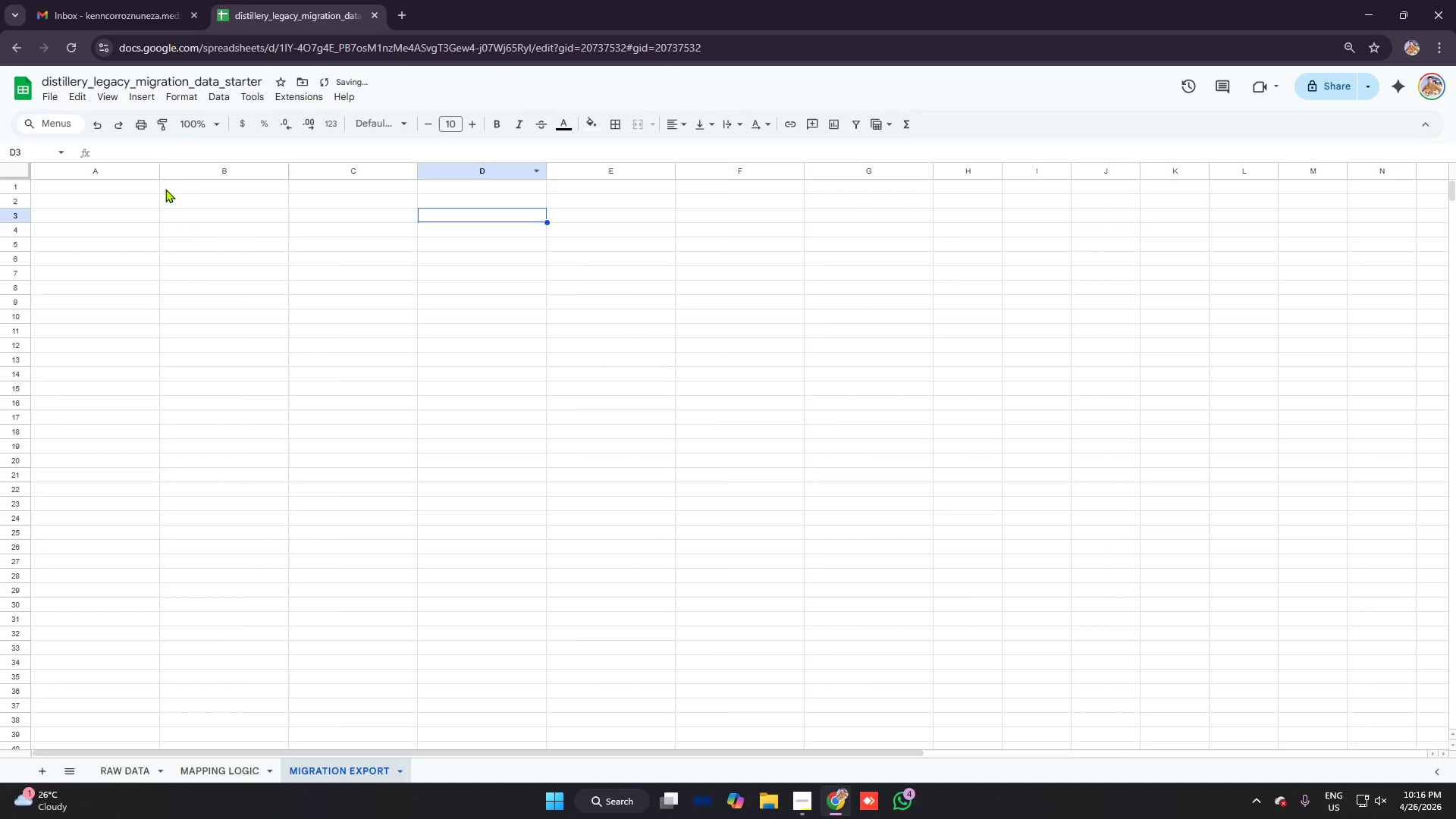 
left_click_drag(start_coordinate=[135, 190], to_coordinate=[849, 190])
 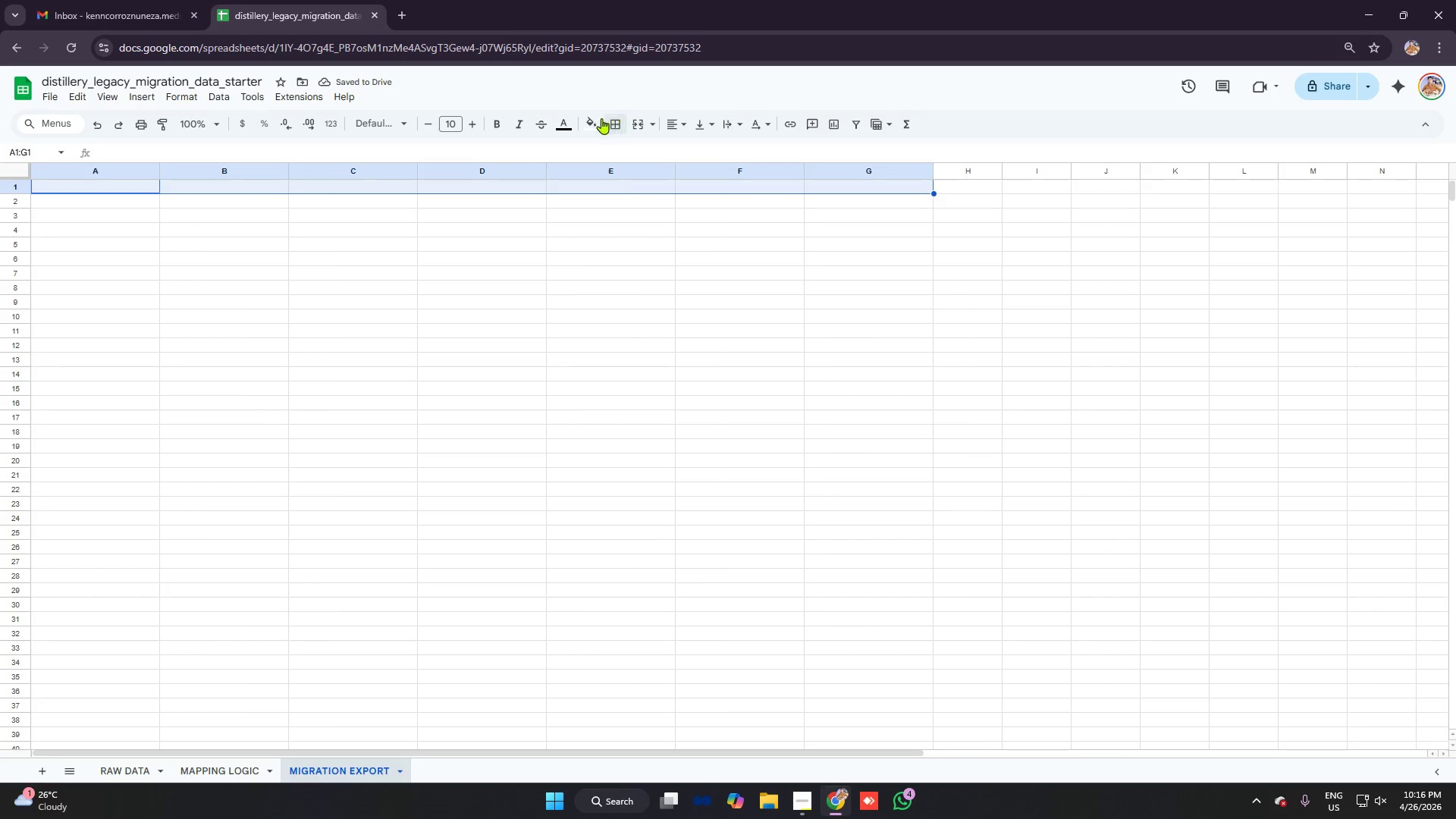 
left_click([590, 118])
 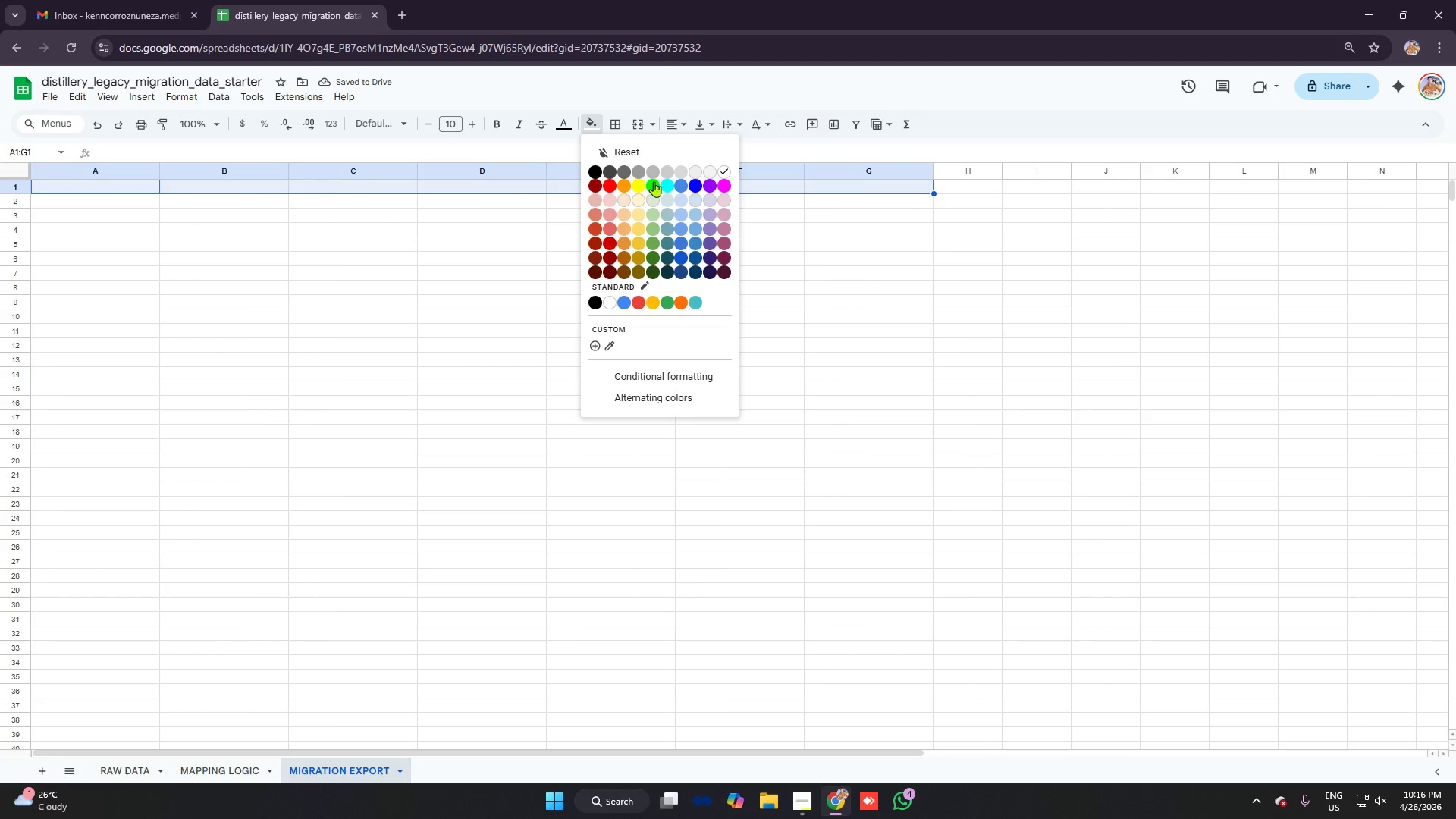 
left_click([654, 181])
 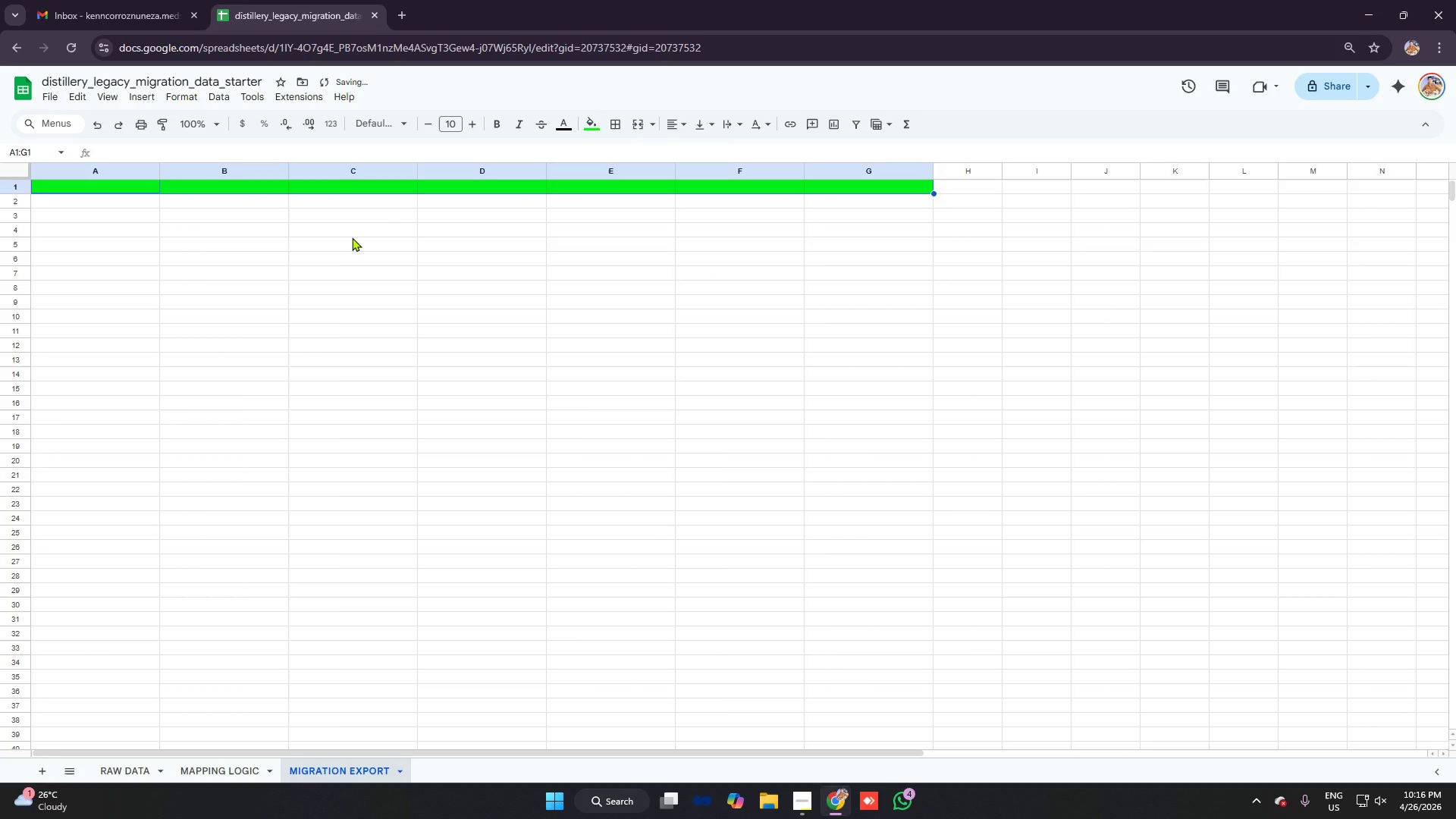 
key(Control+B)
 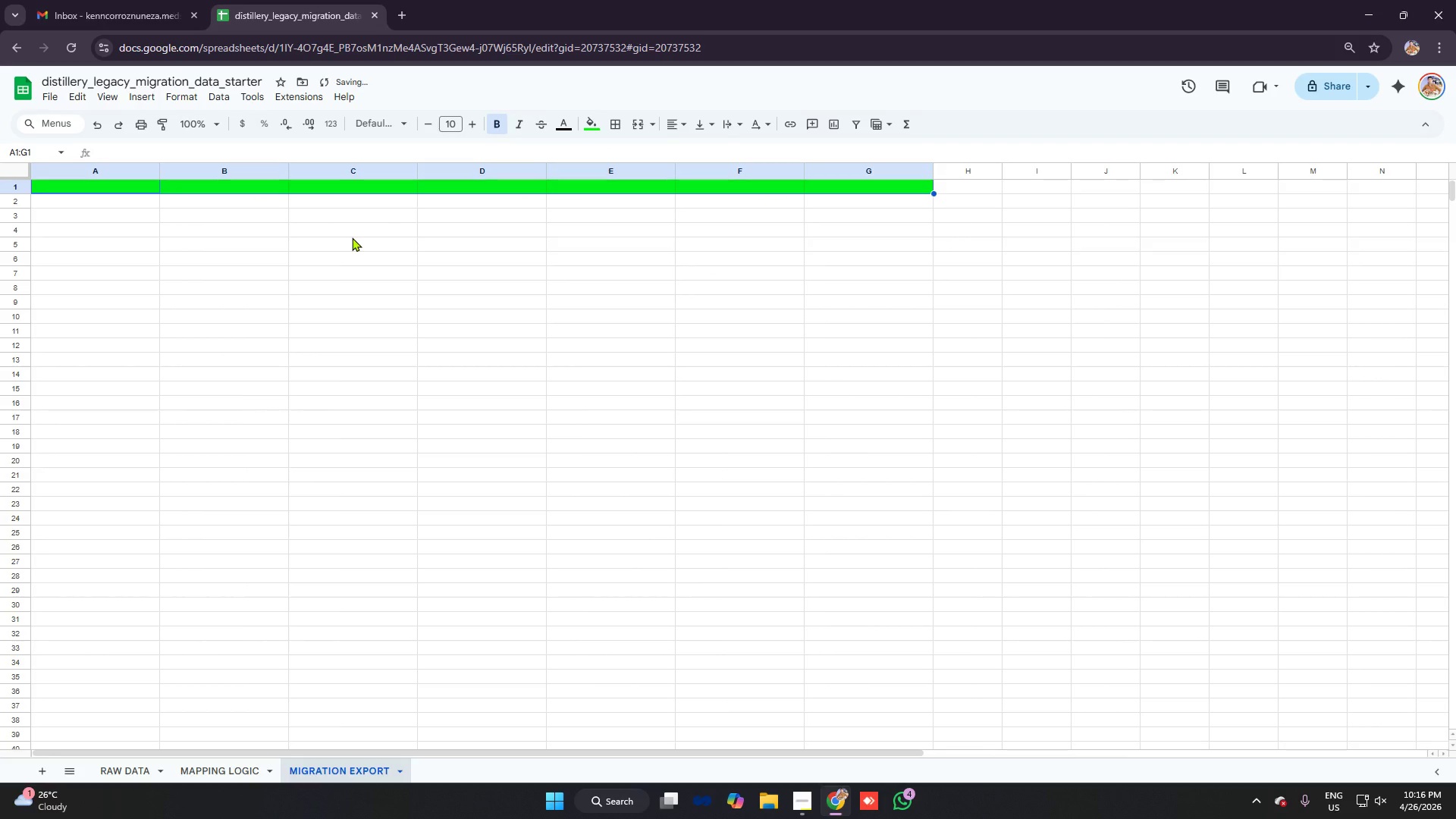 
key(Control+S)
 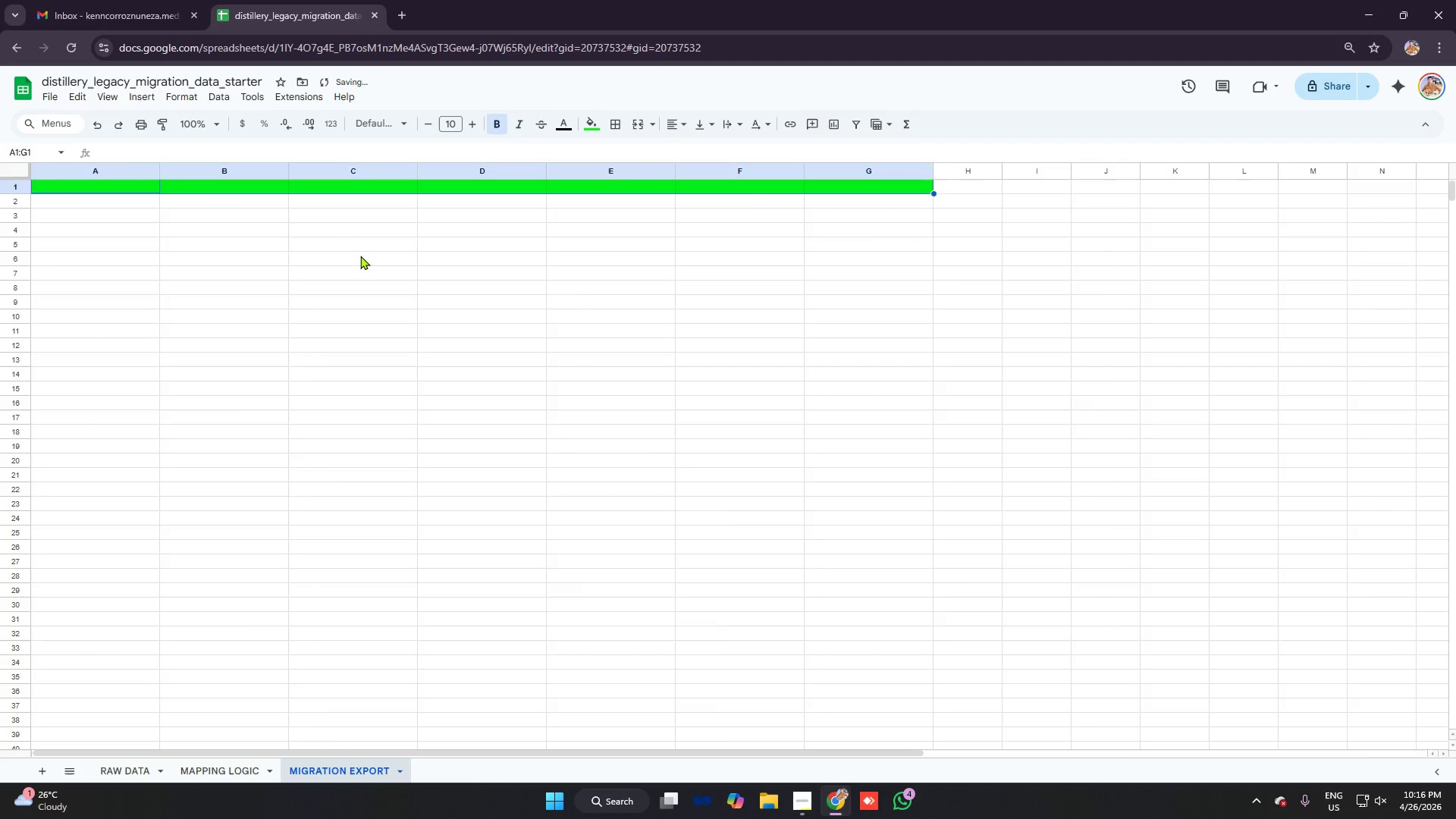 
key(Control+A)
 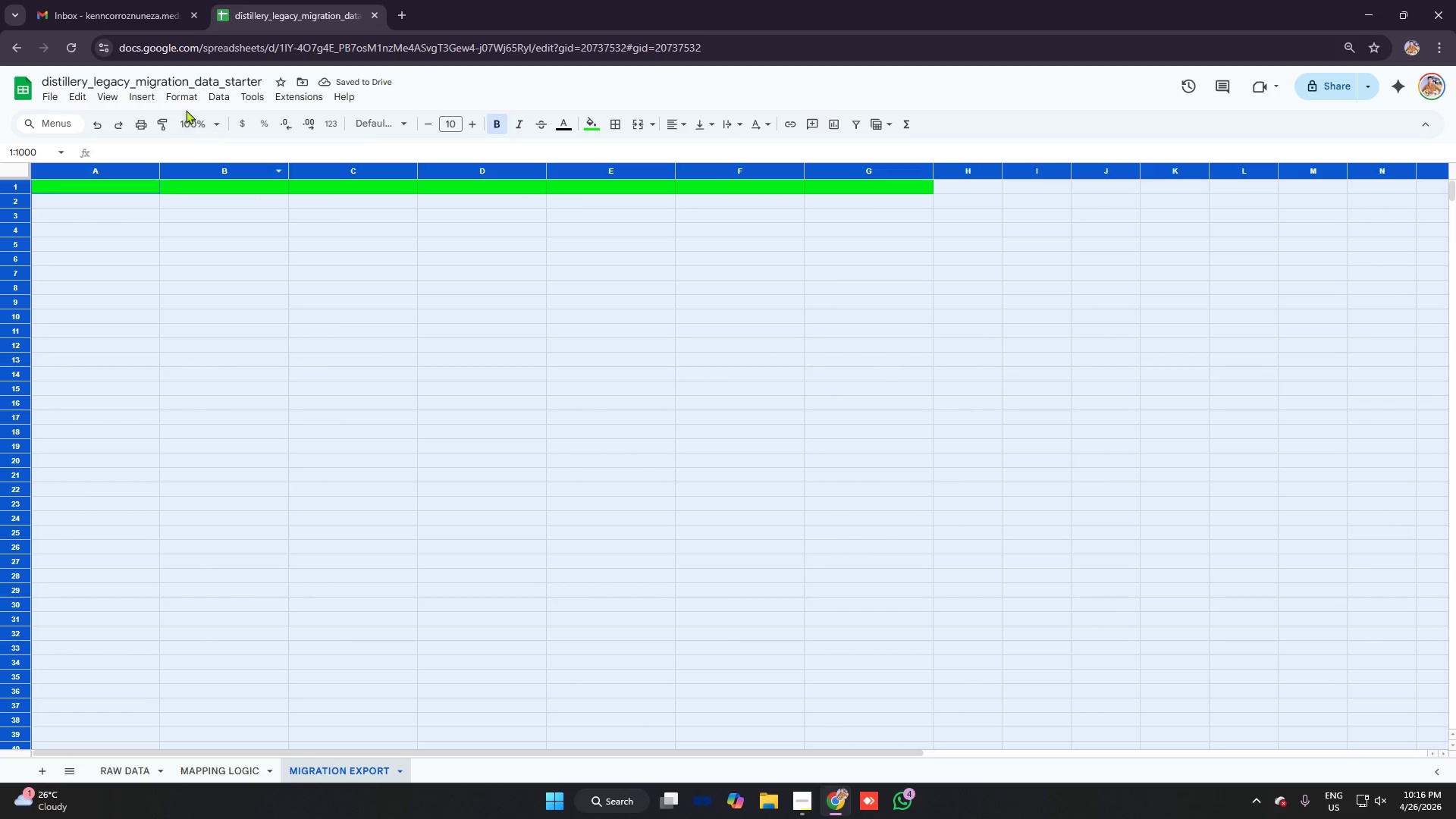 
left_click([186, 101])
 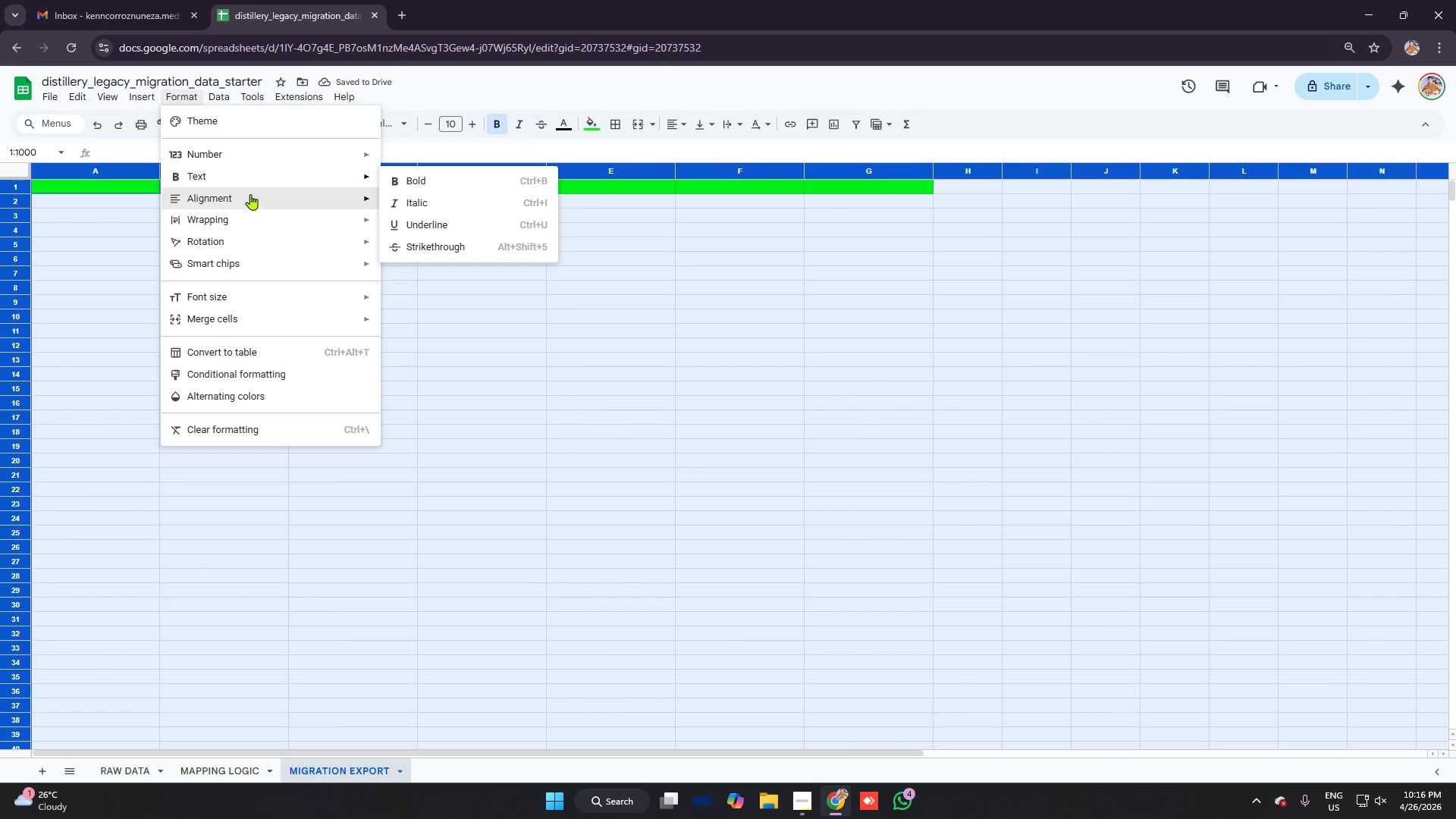 
left_click([252, 195])
 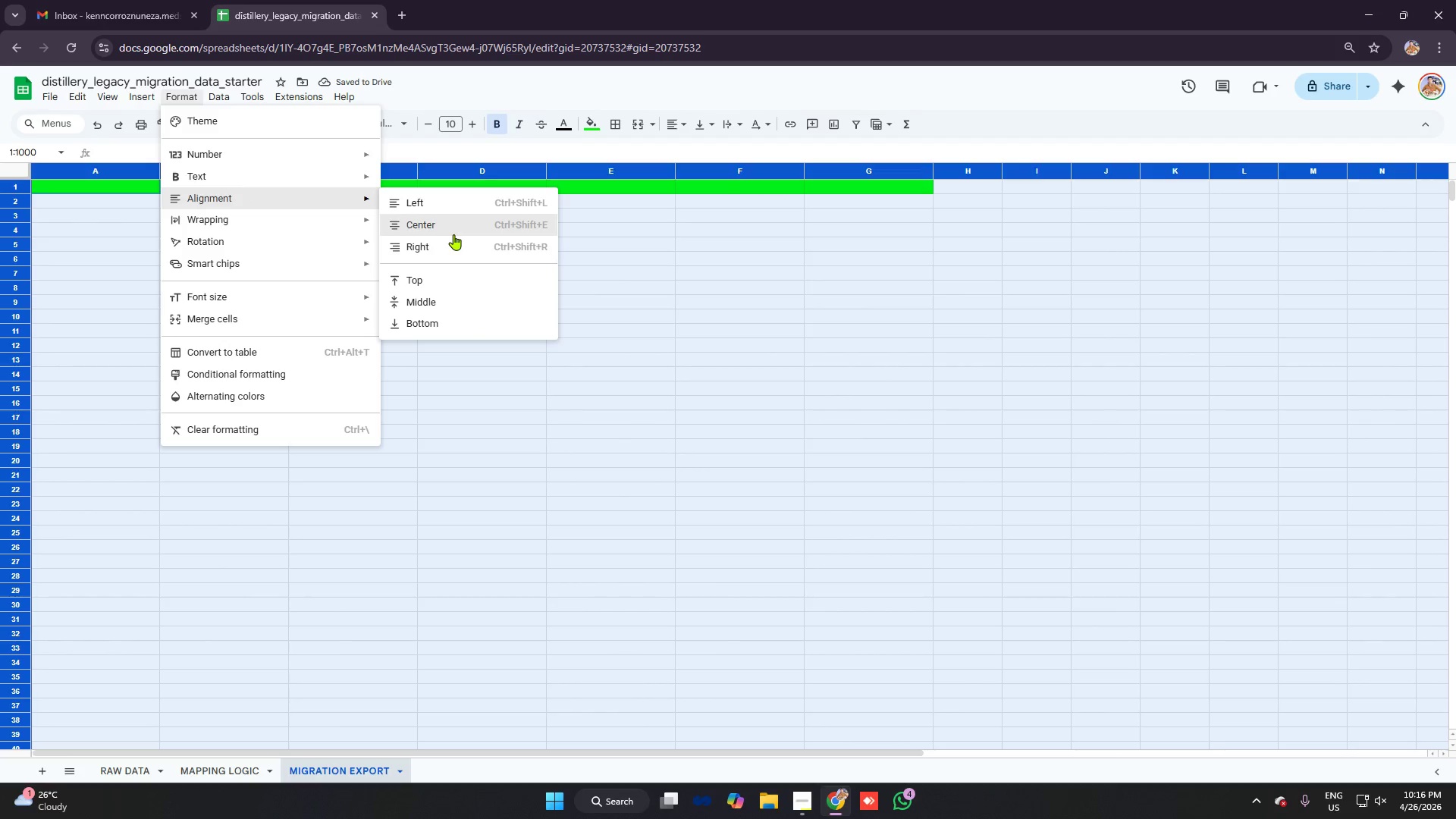 
left_click([453, 234])
 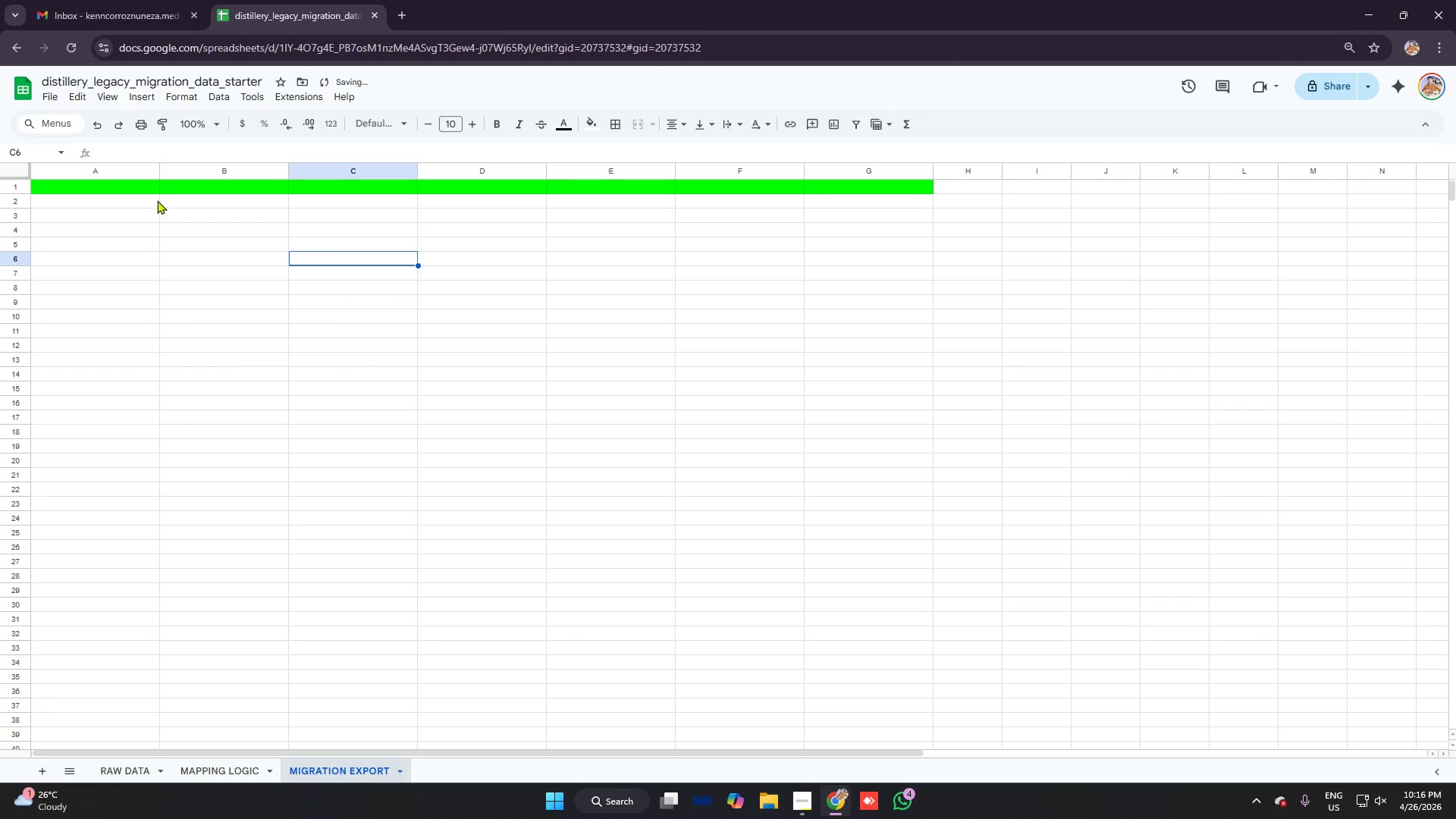 
left_click([142, 194])
 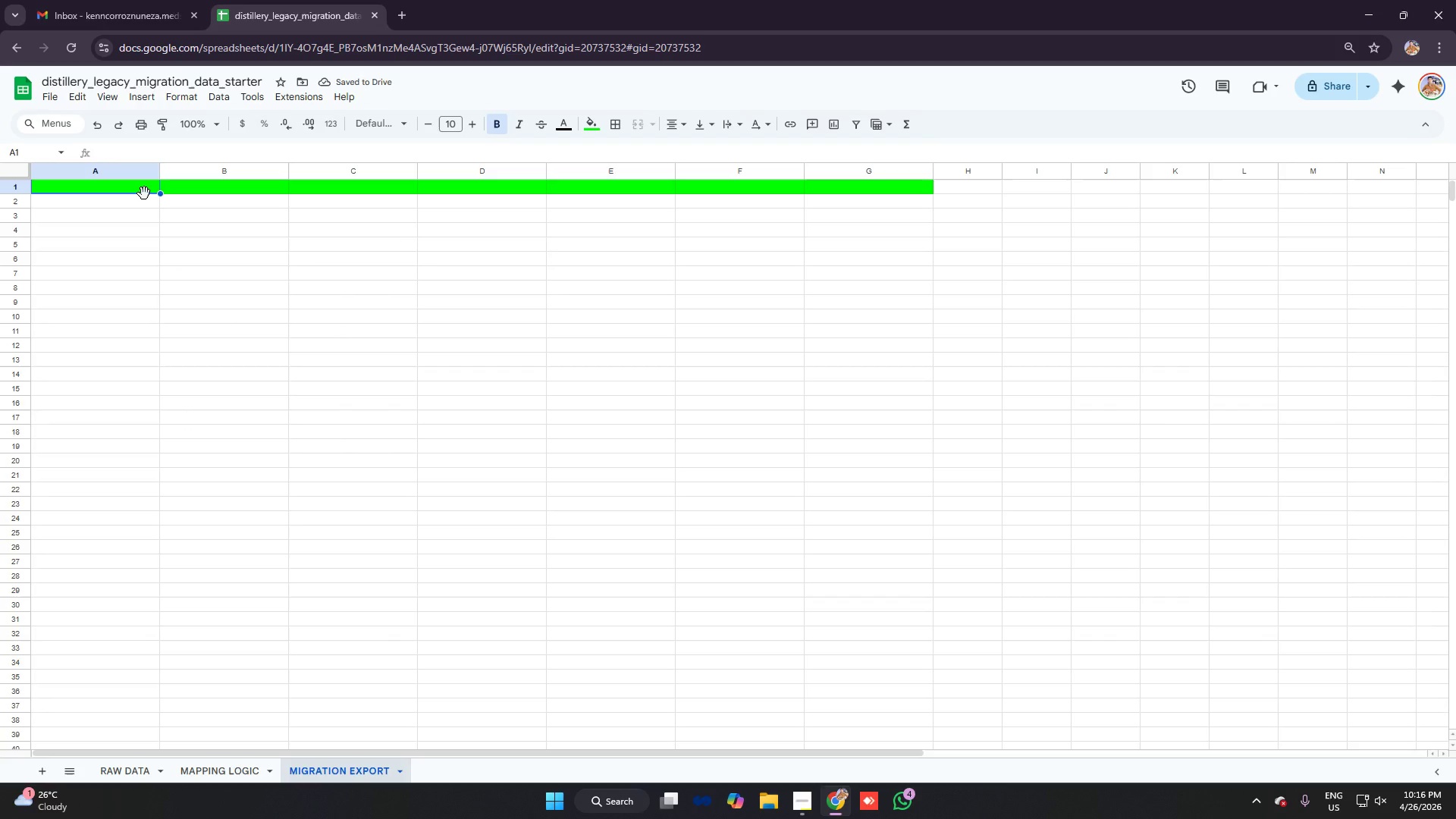 
type(date)
 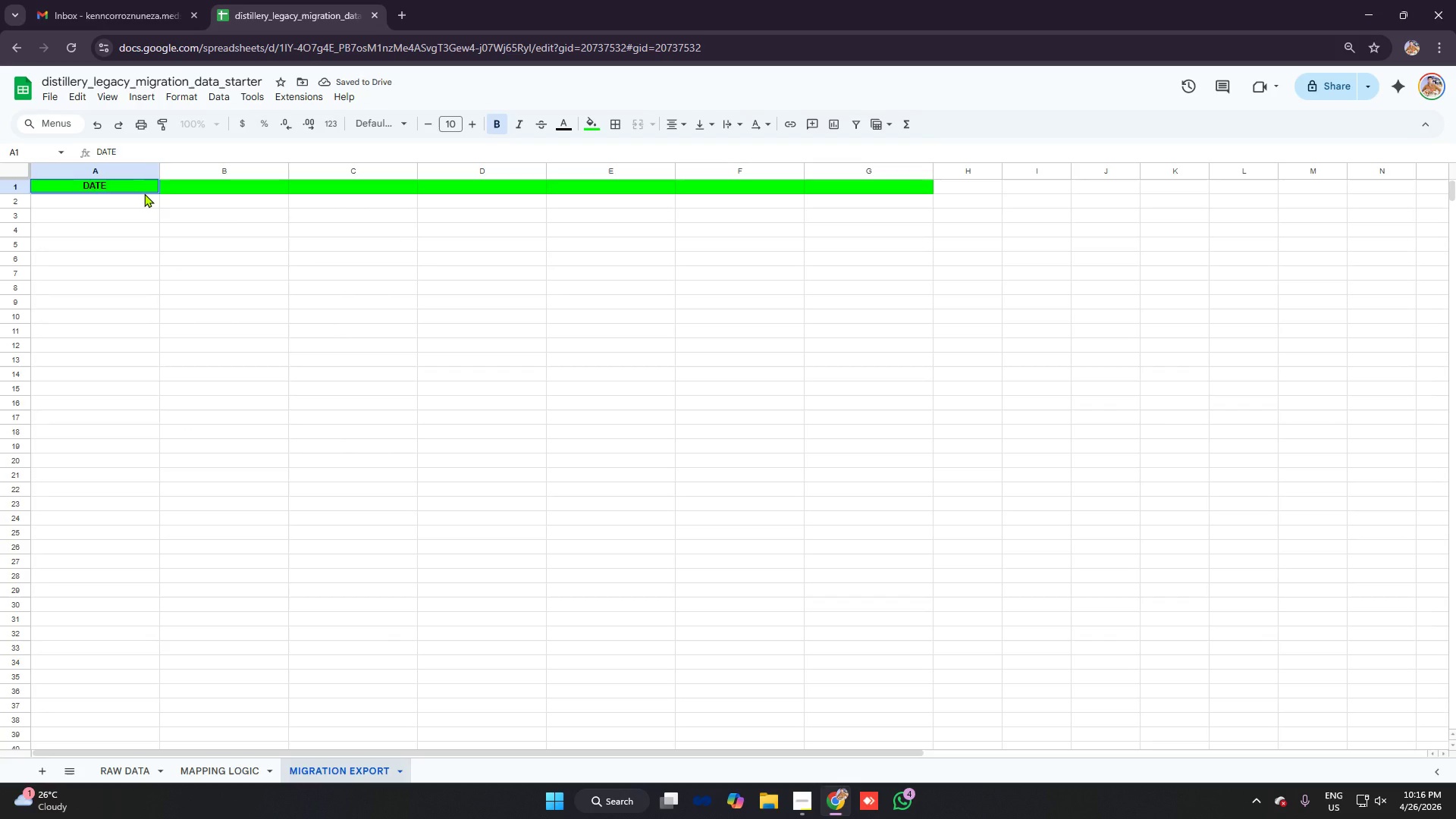 
key(ArrowRight)
 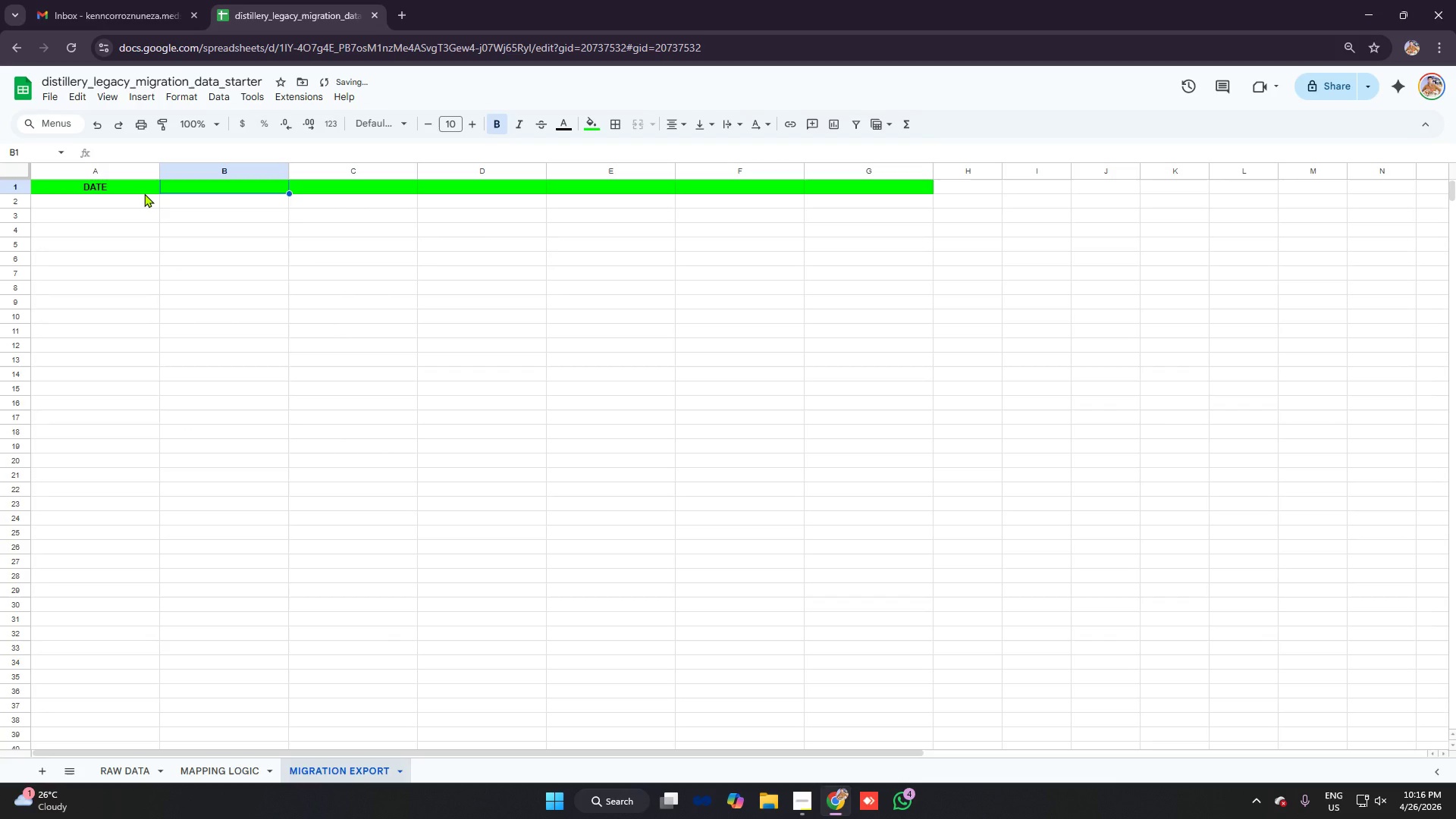 
key(Control+A)
 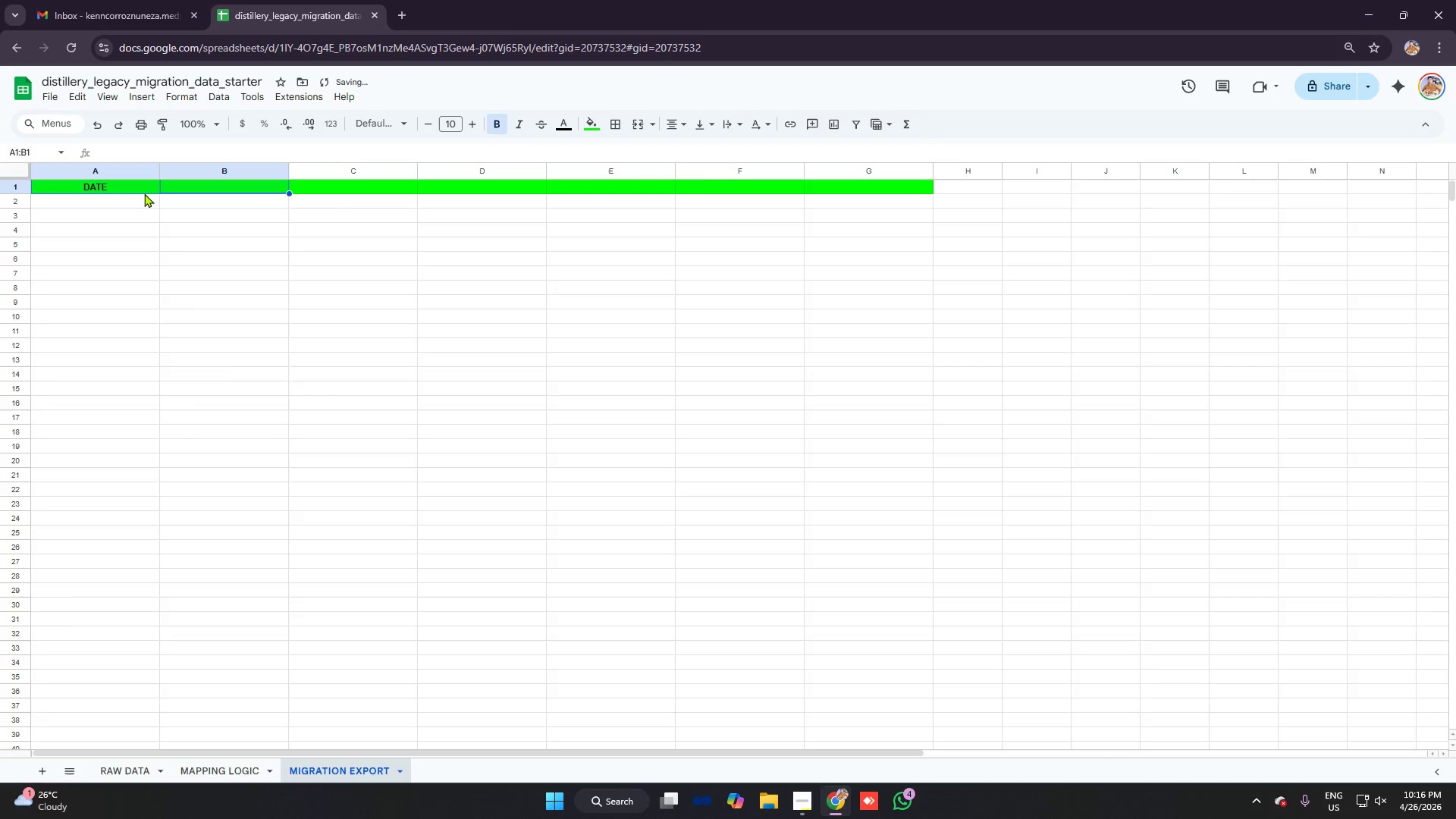 
key(Control+A)
 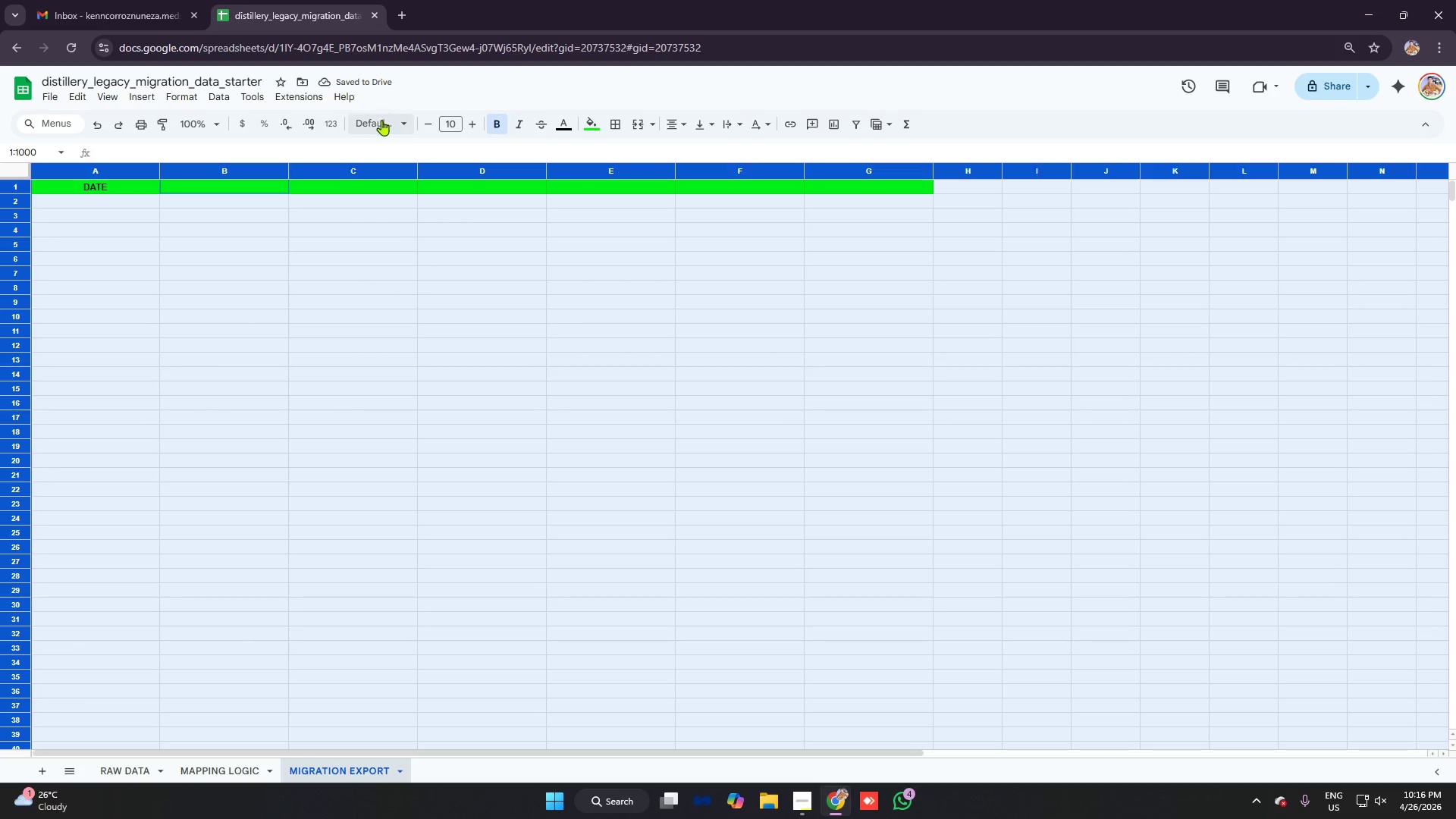 
left_click([378, 124])
 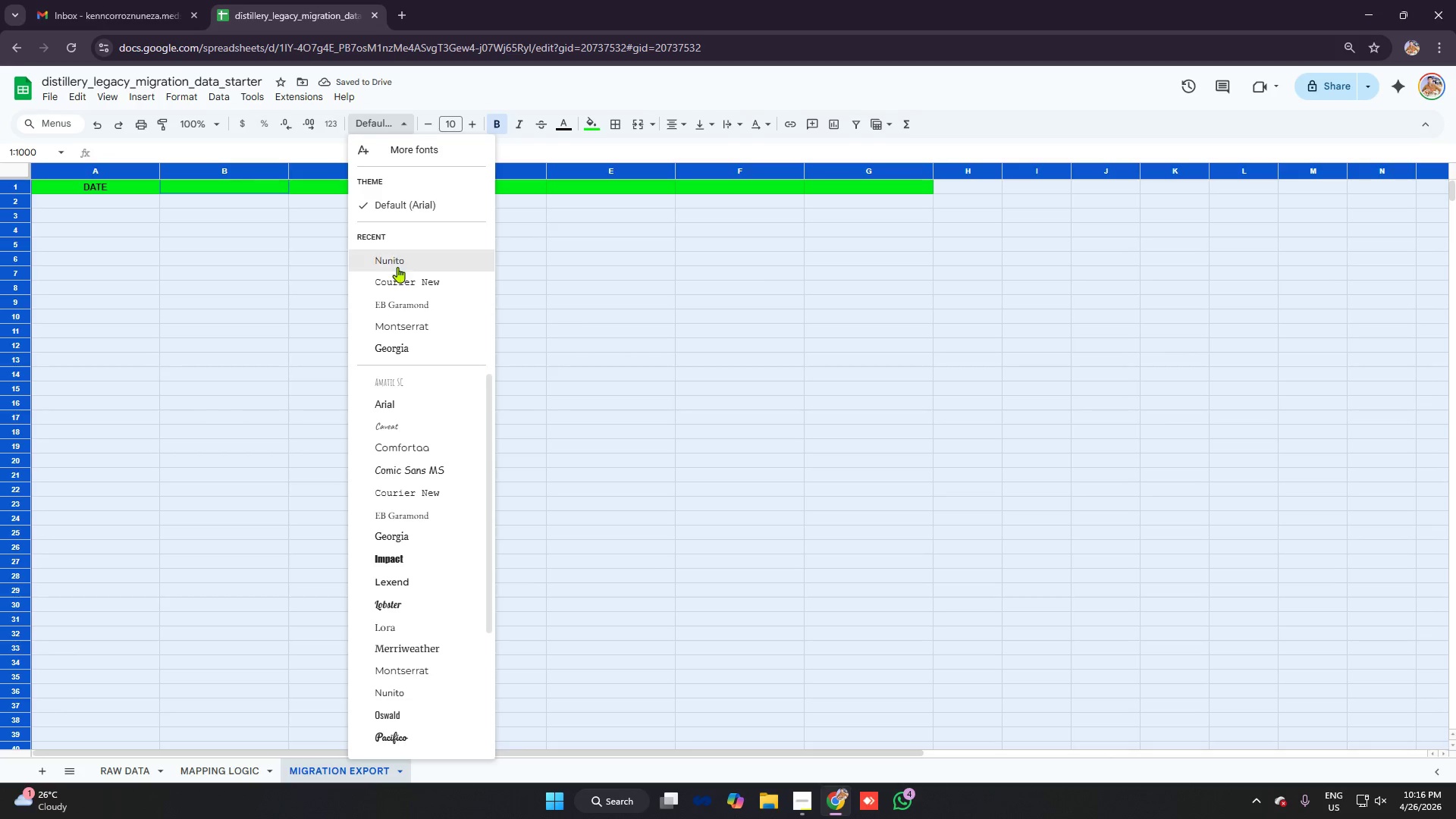 
left_click([397, 267])
 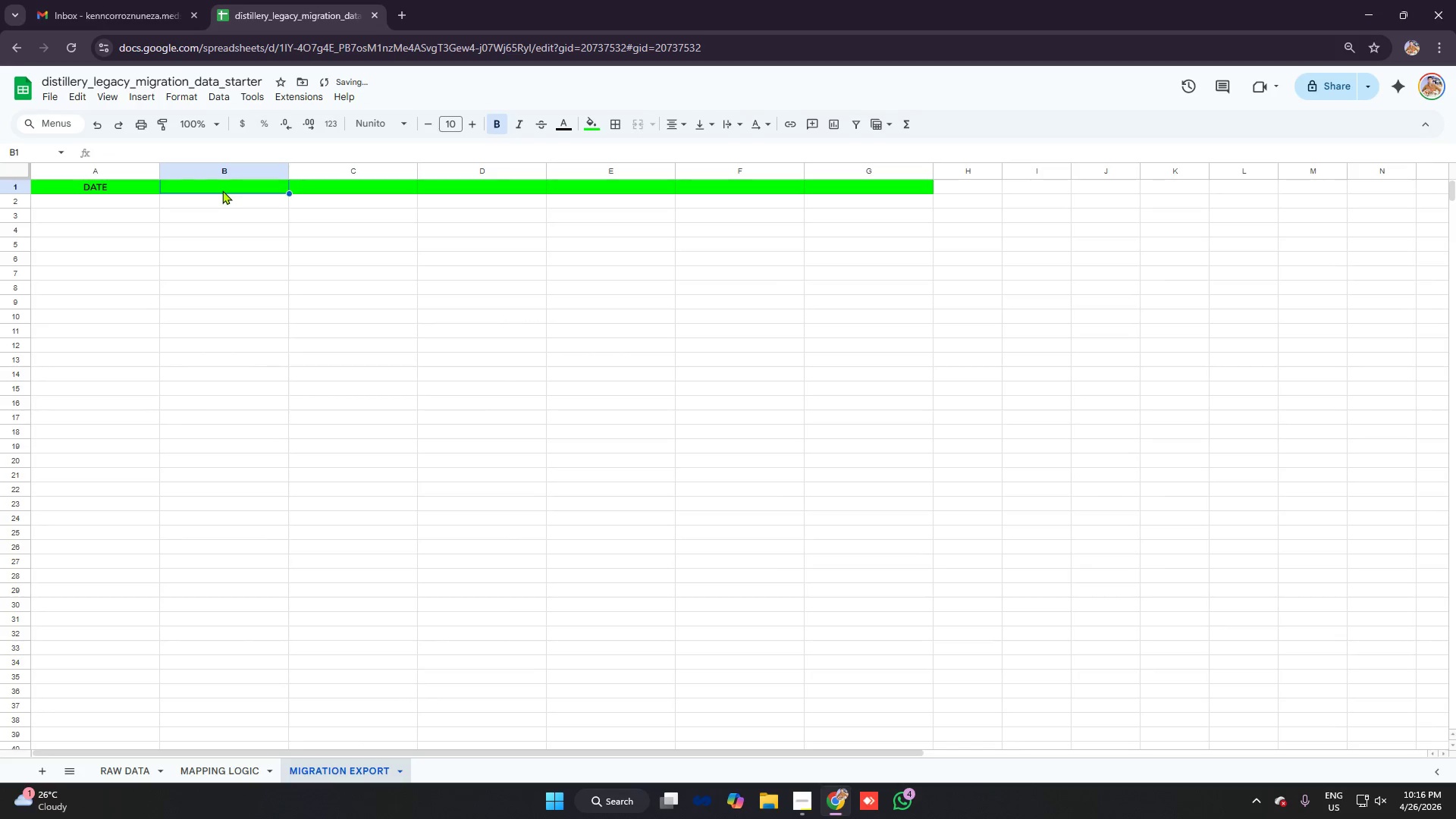 
double_click([222, 190])
 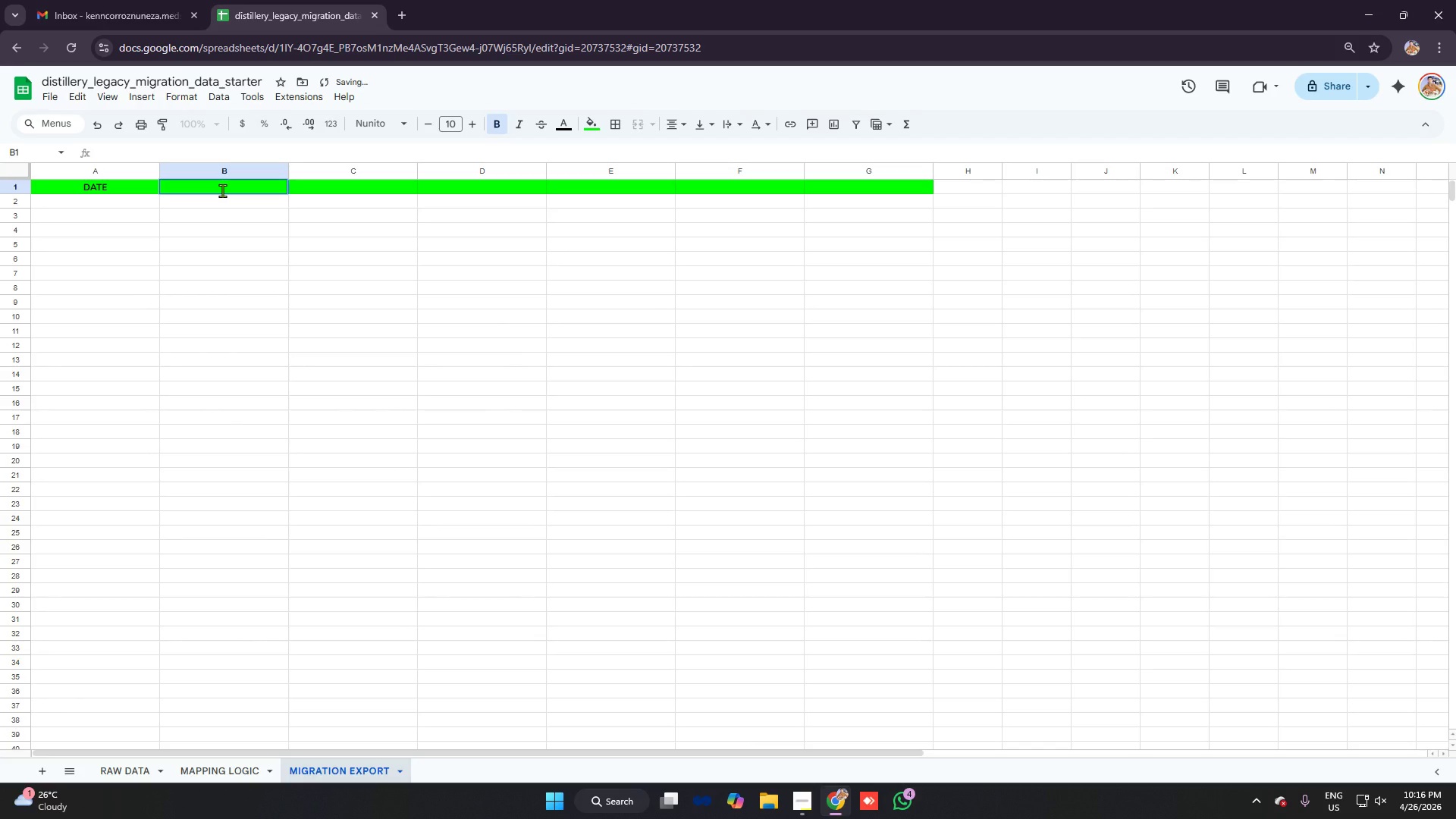 
type(account id)
 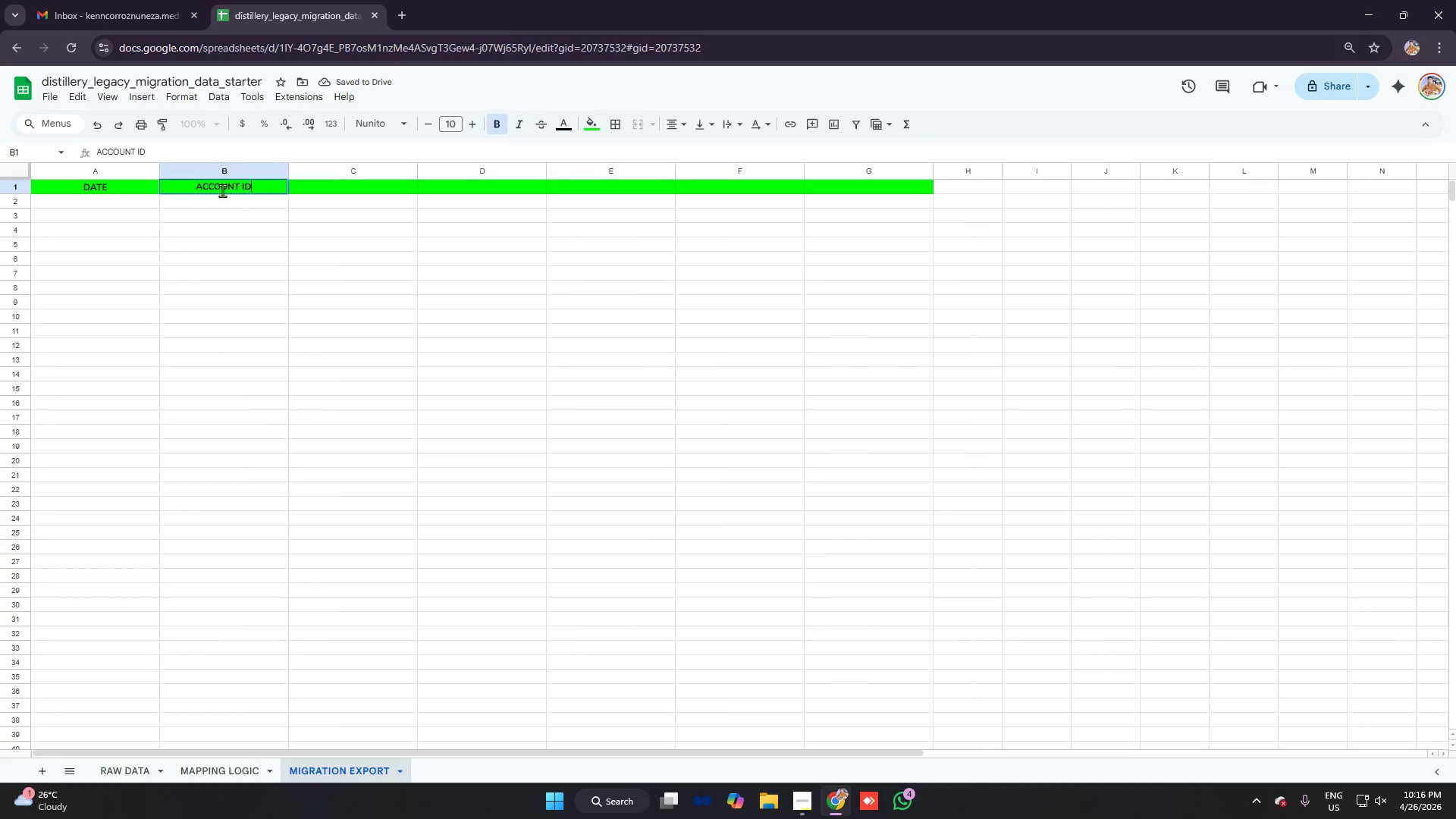 
key(ArrowRight)
 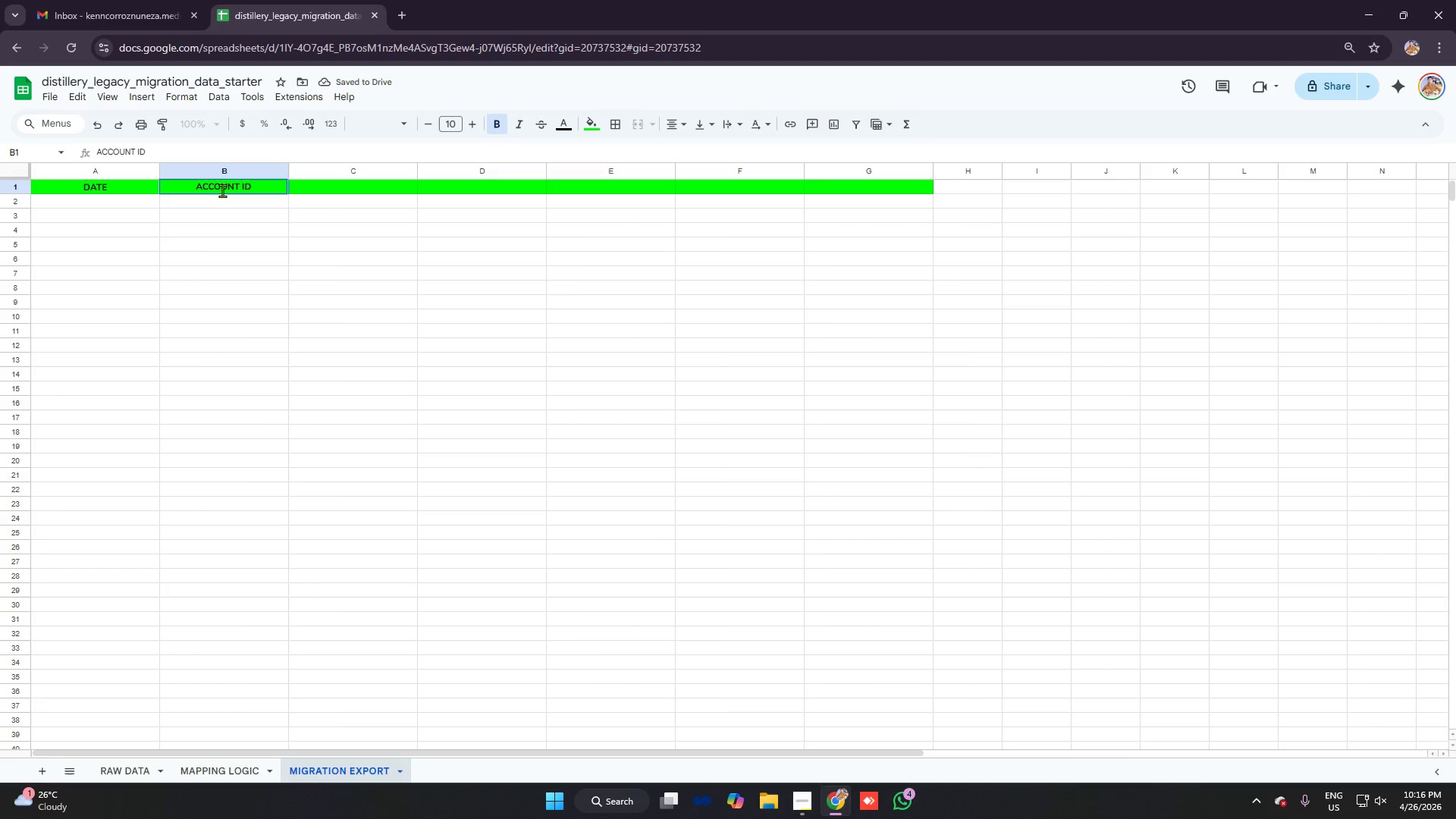 
key(ArrowRight)
 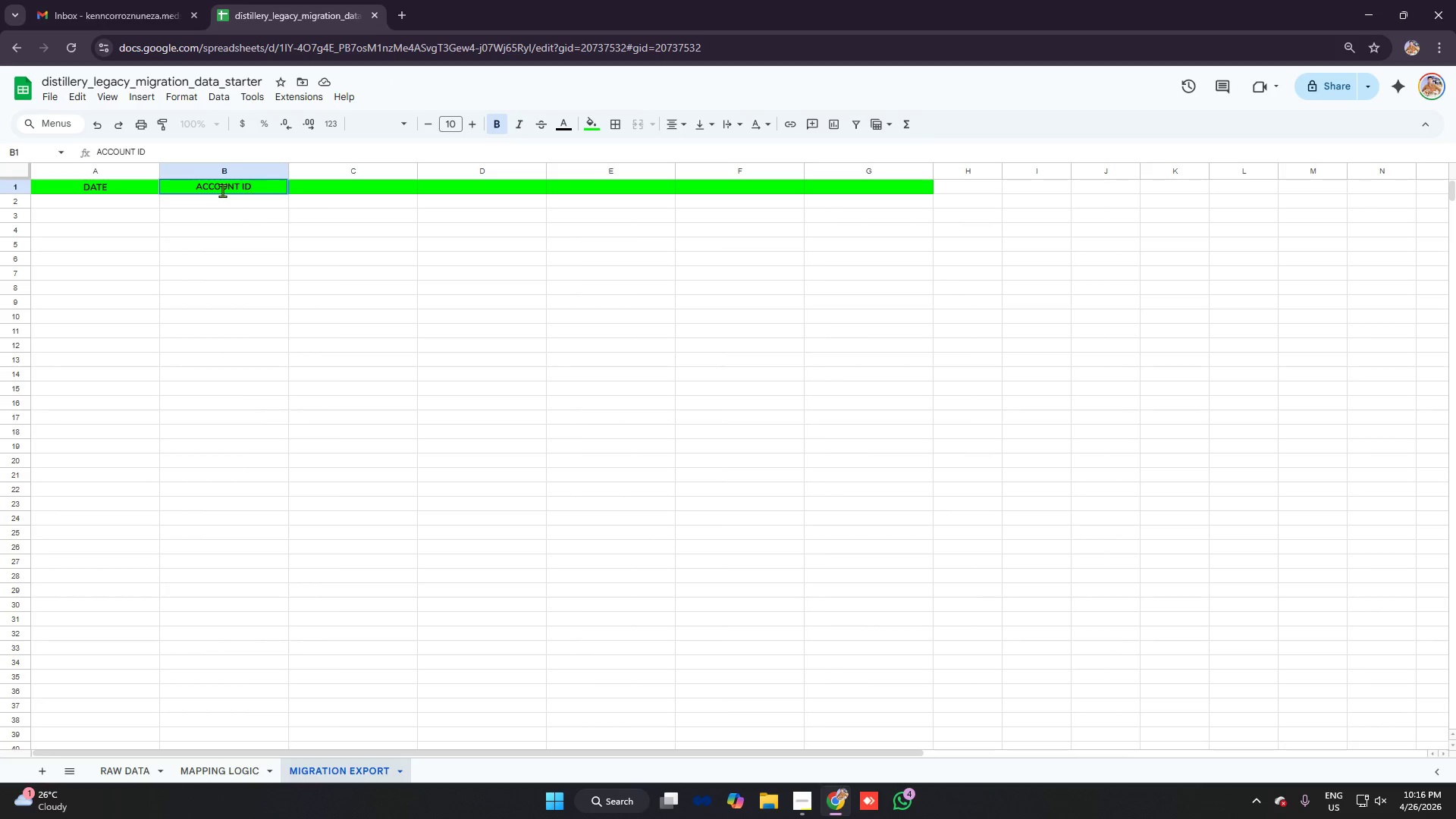 
key(ArrowRight)
 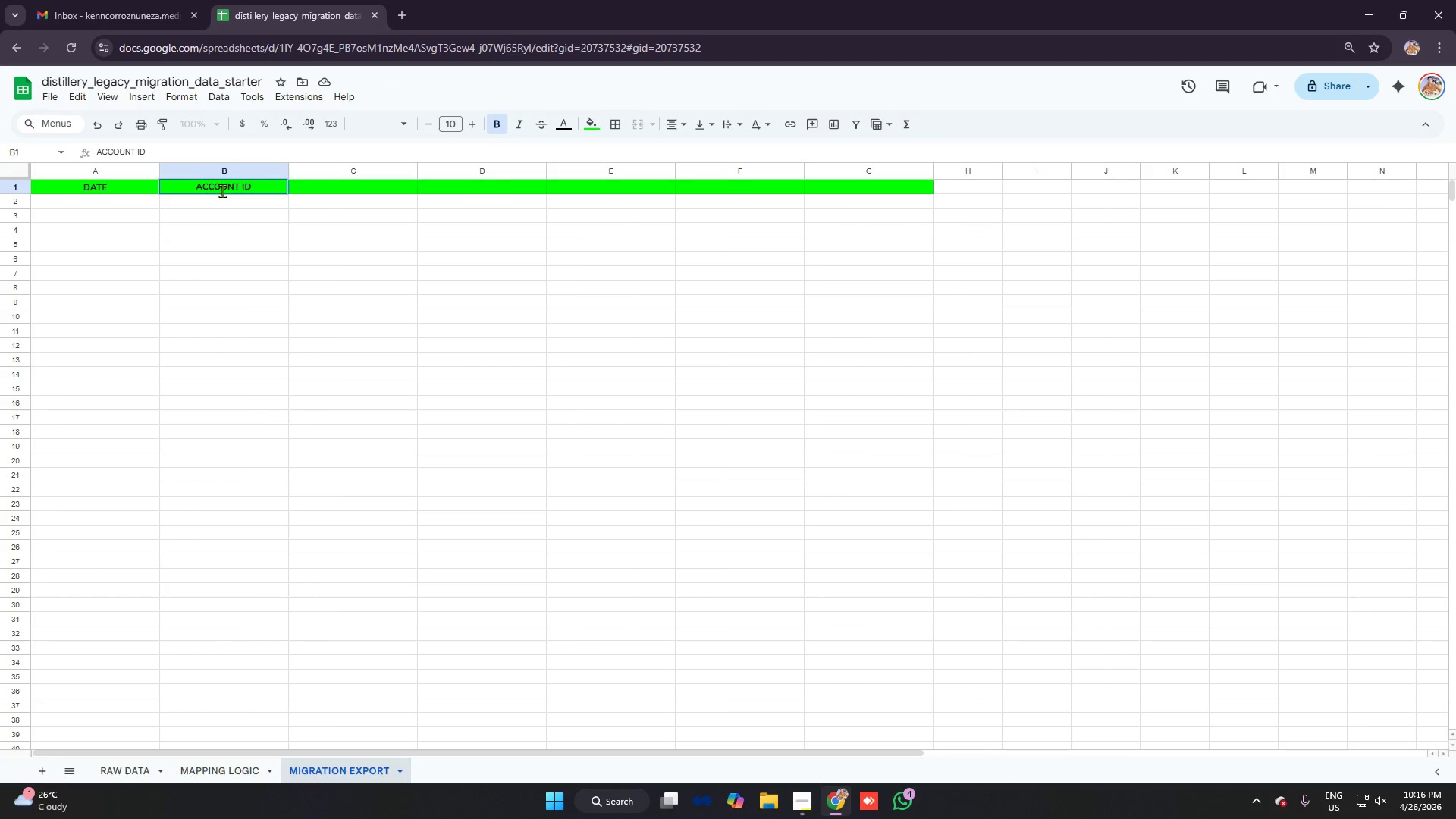 
key(Enter)
 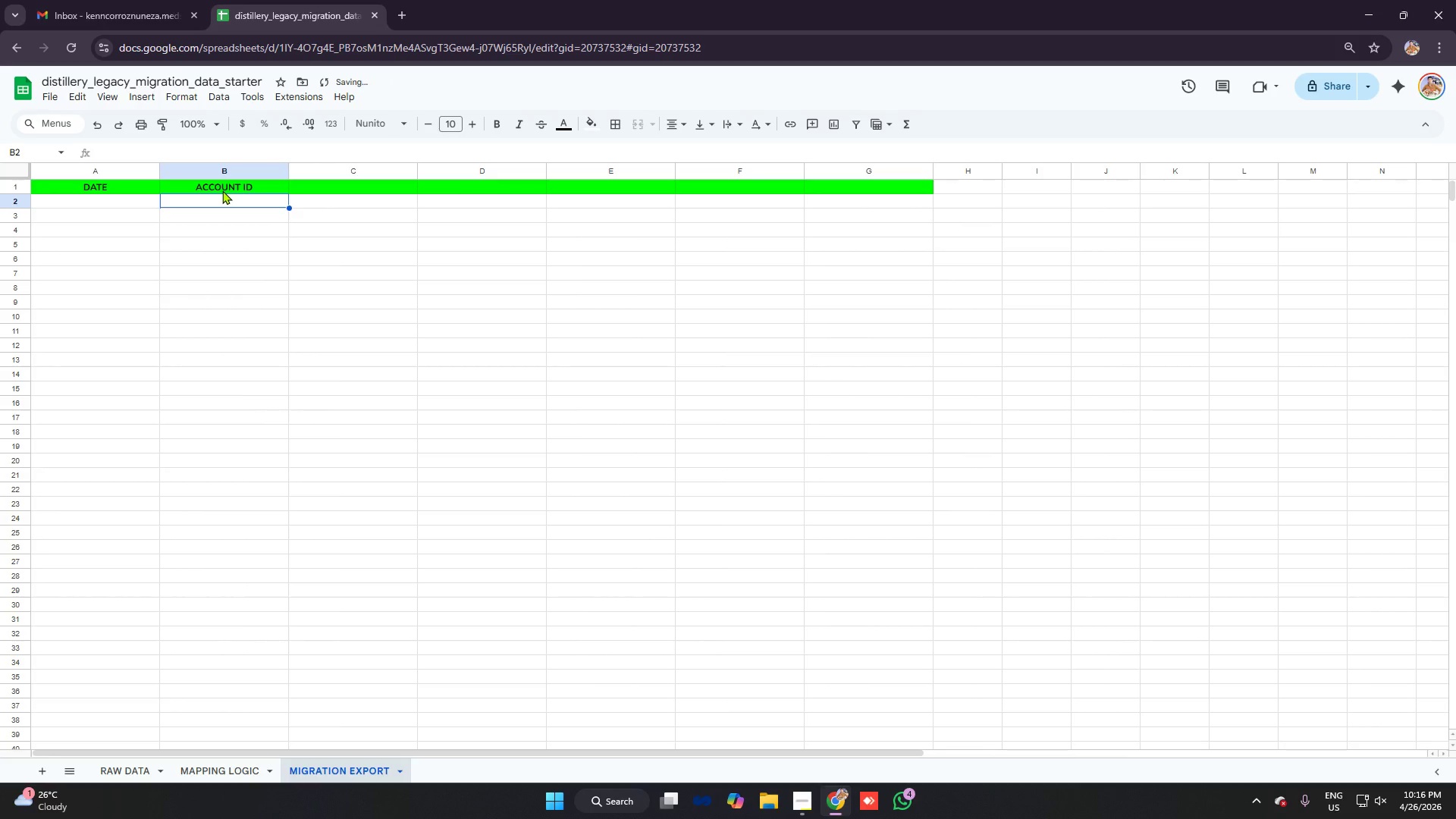 
key(ArrowRight)
 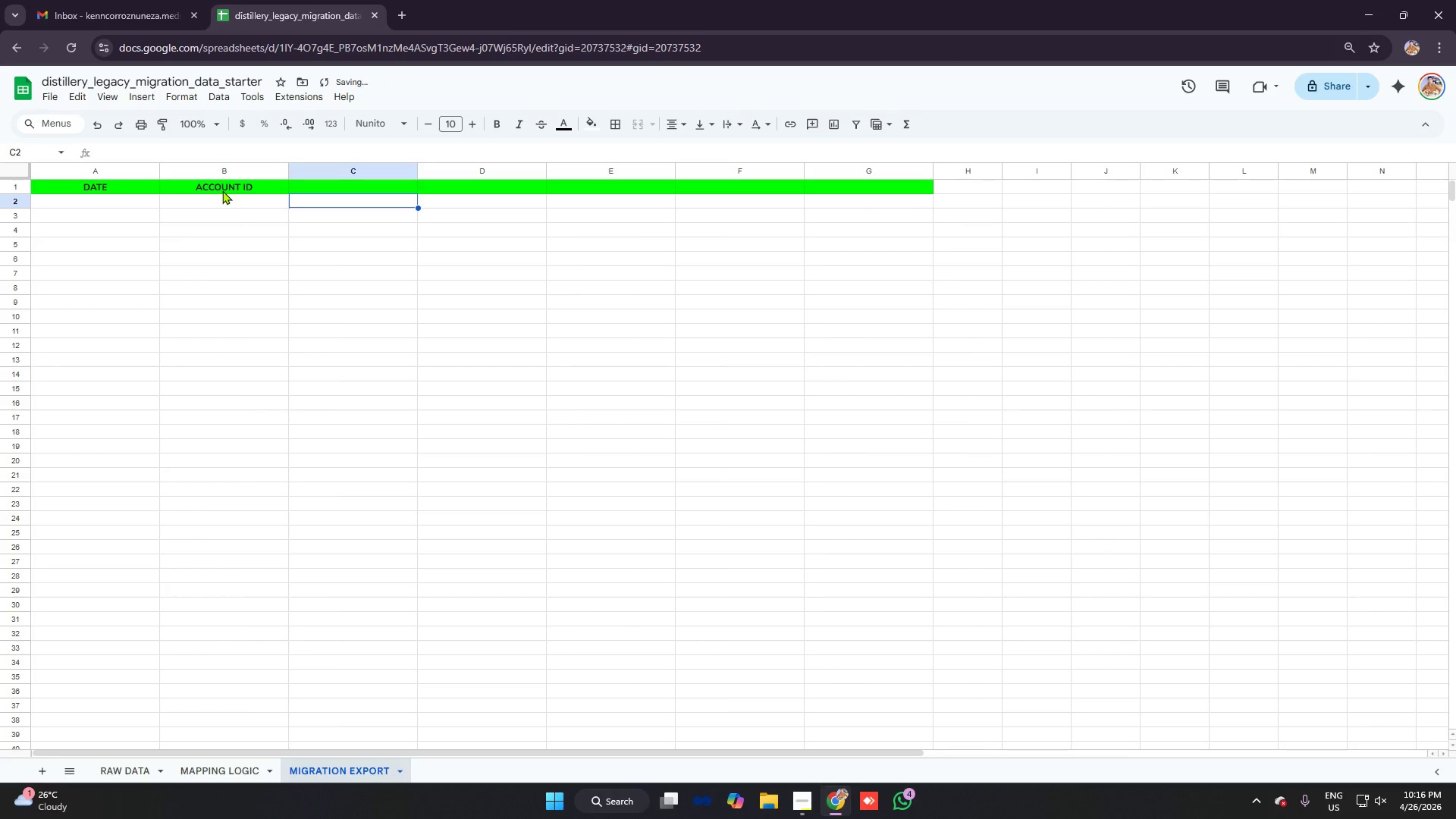 
key(ArrowUp)
 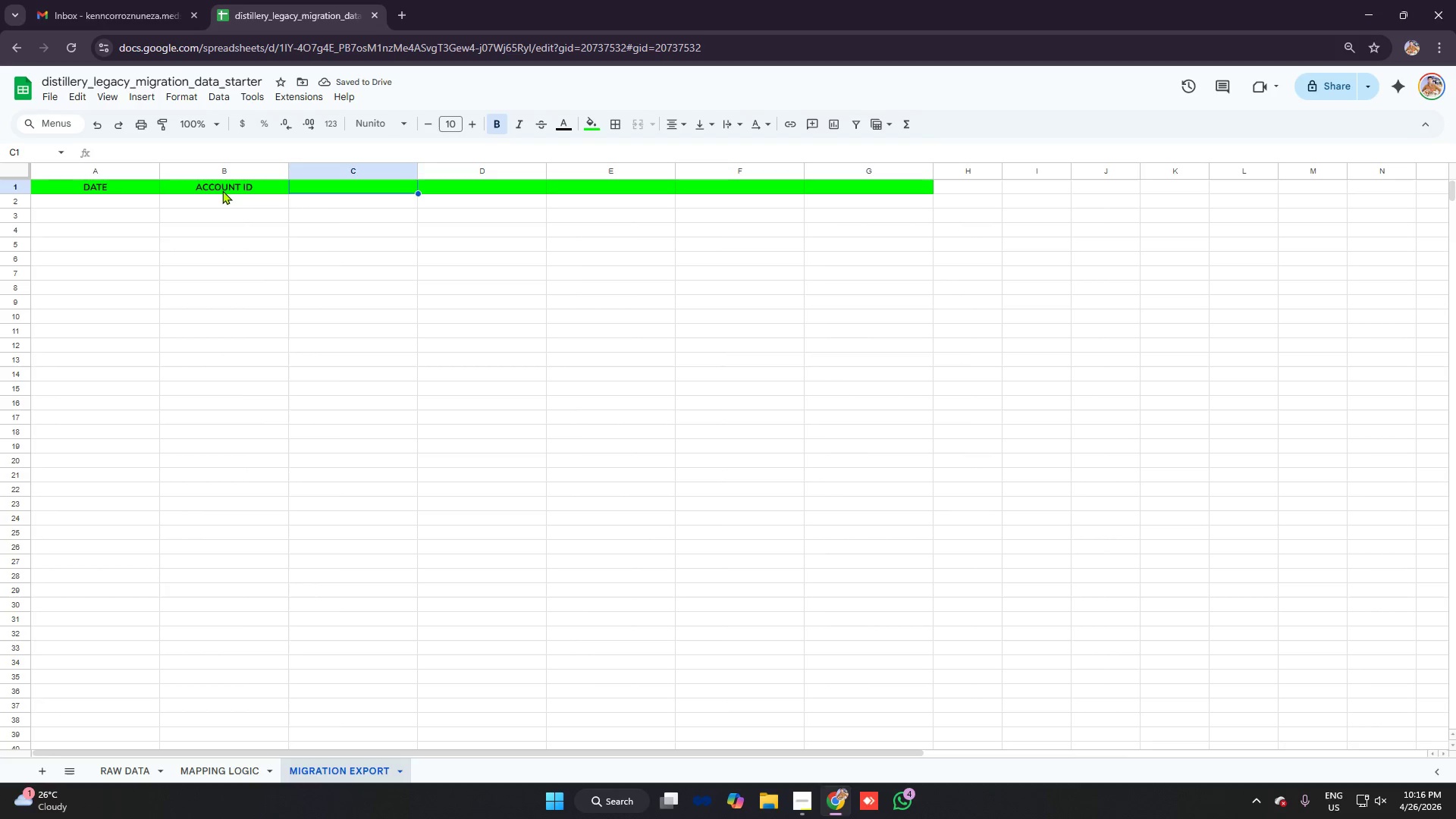 
type(description)
 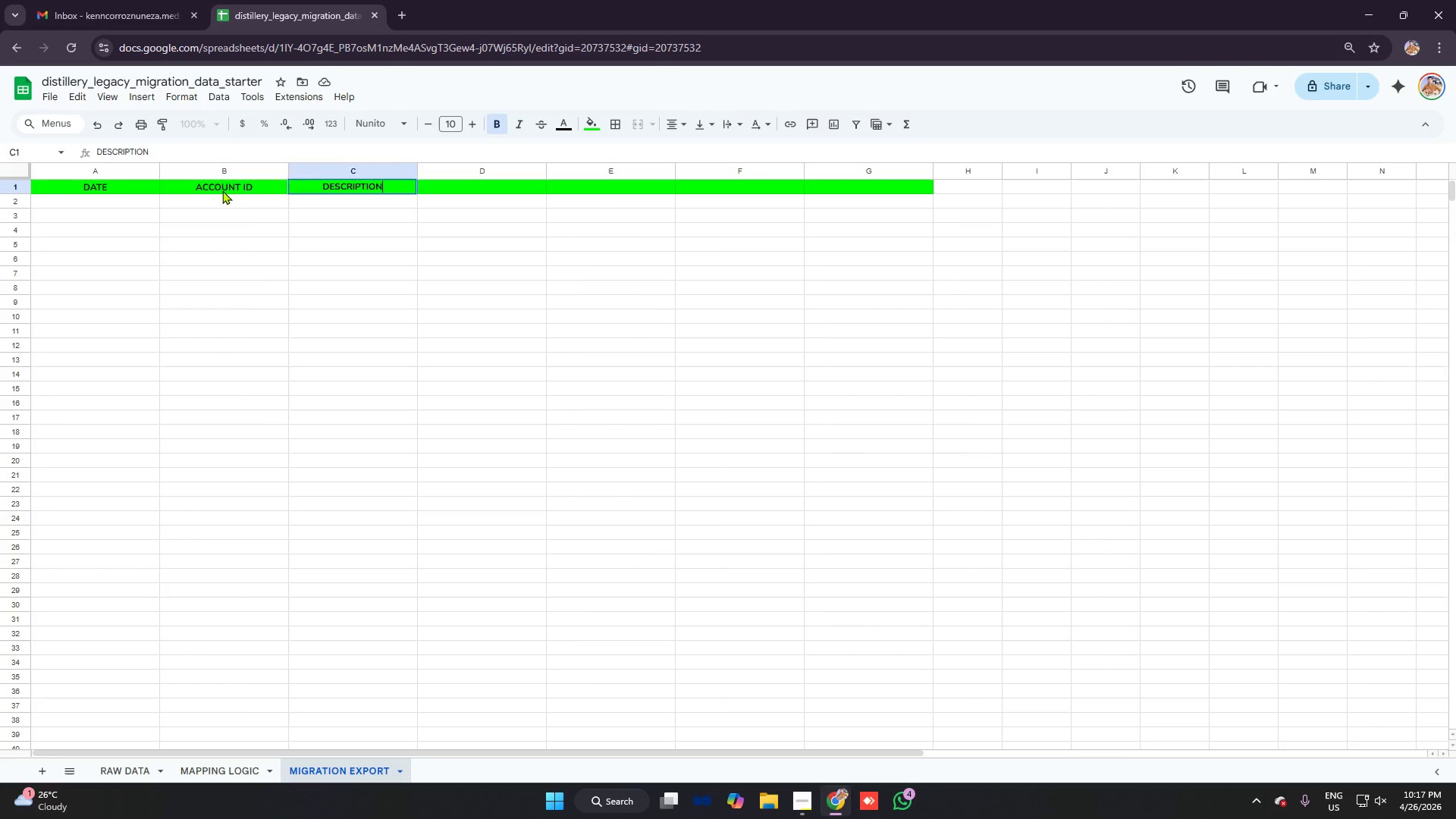 
key(ArrowRight)
 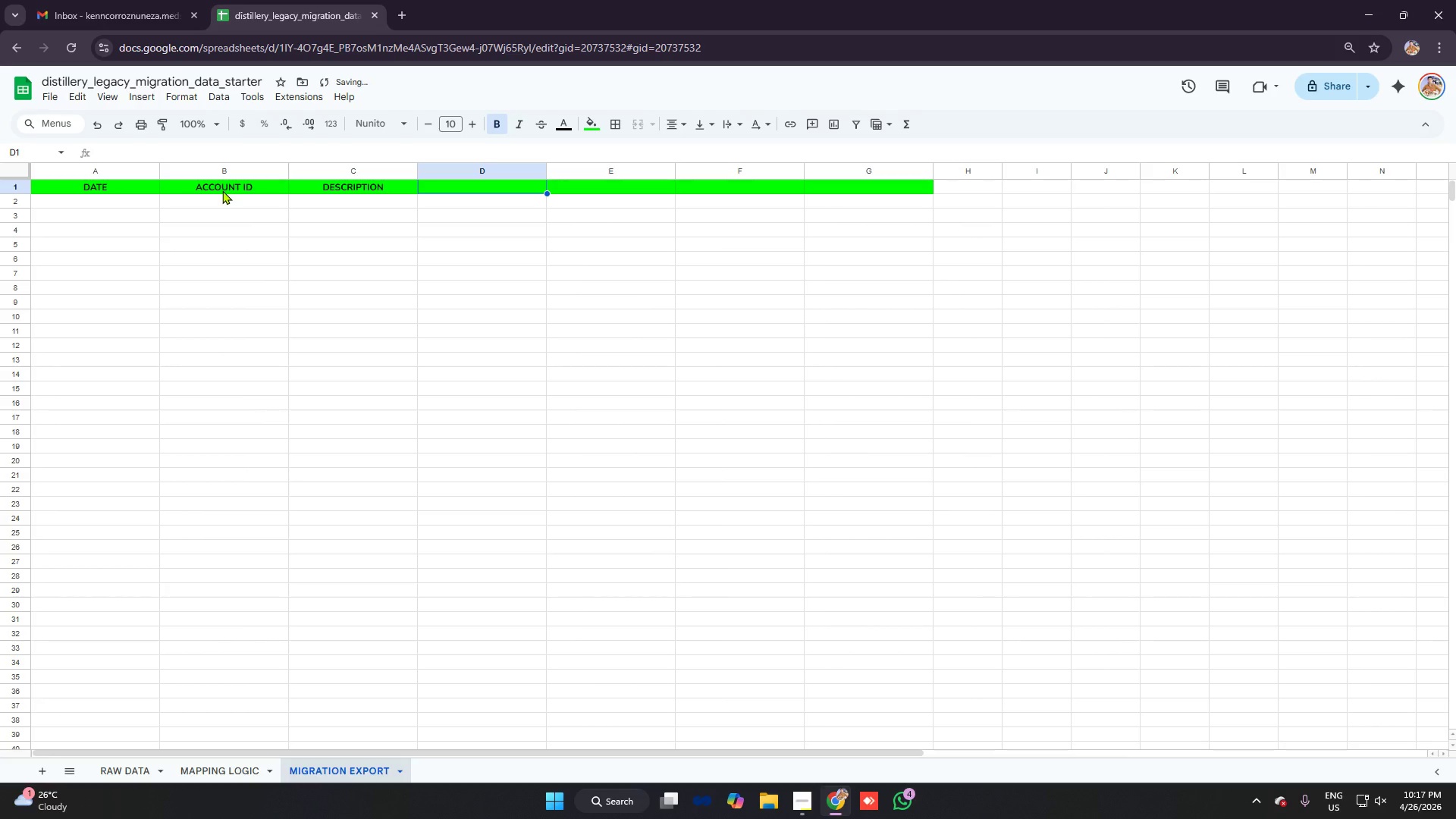 
type(debit)
 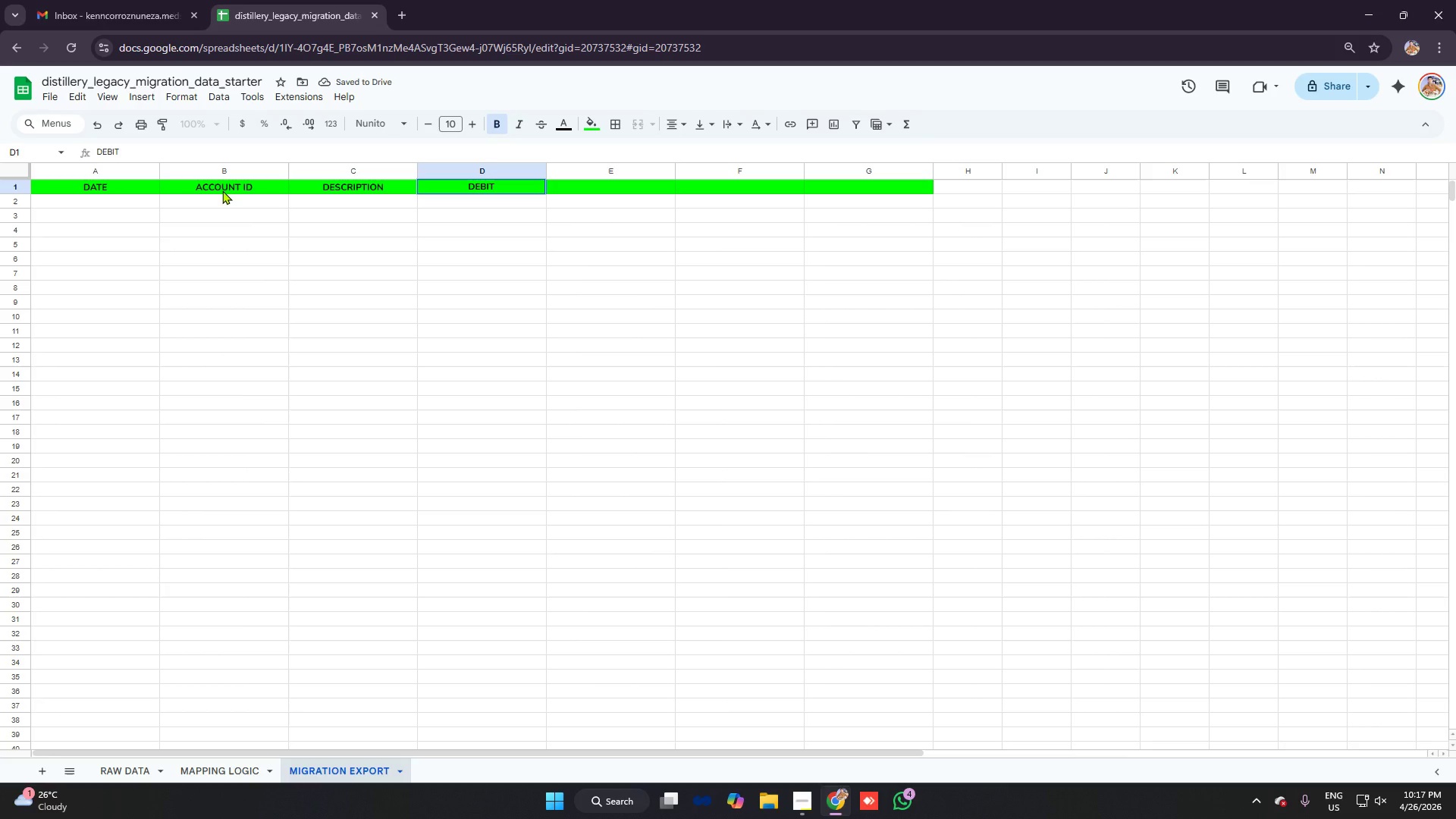 
key(ArrowRight)
 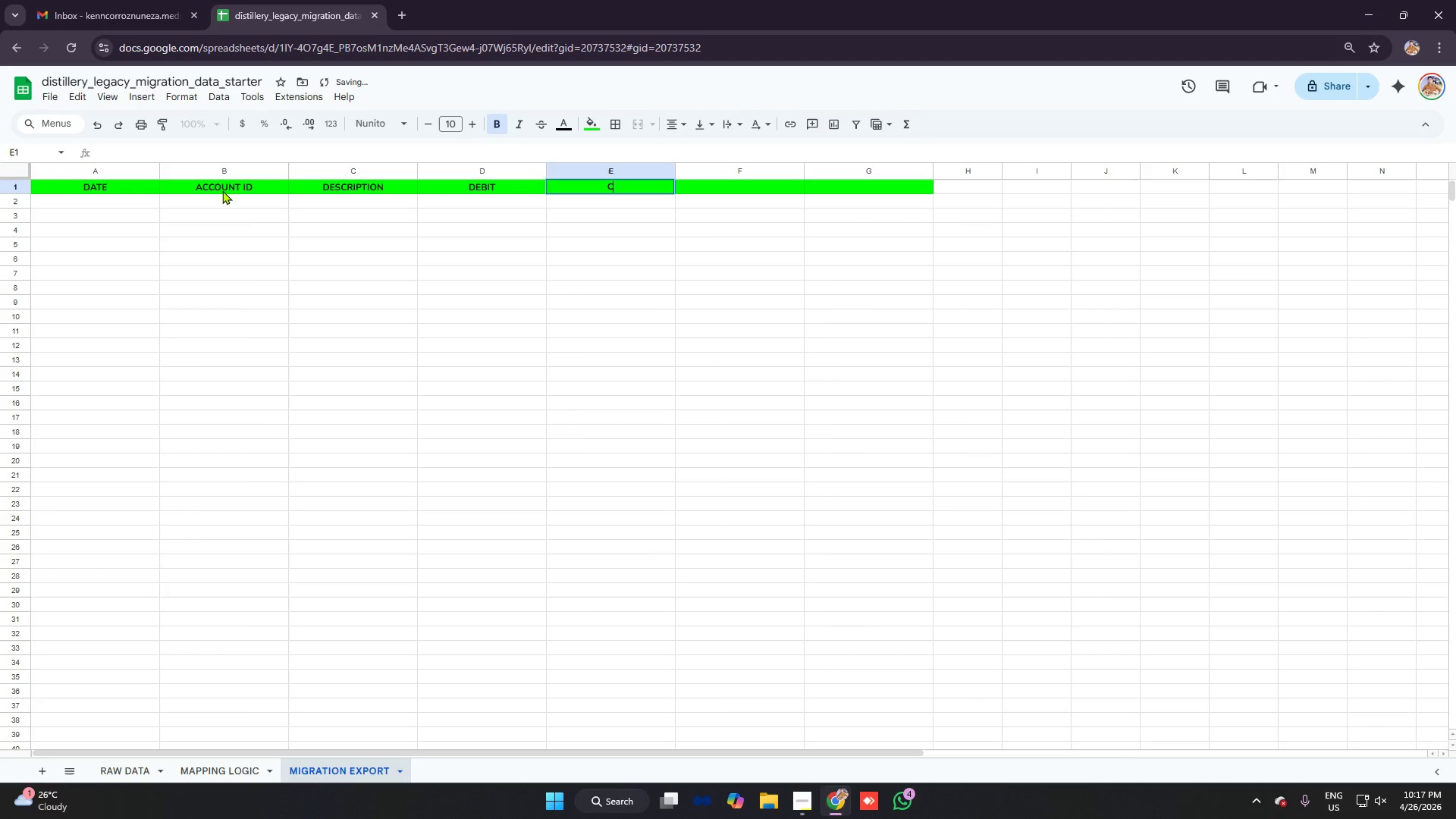 
type(credit)
 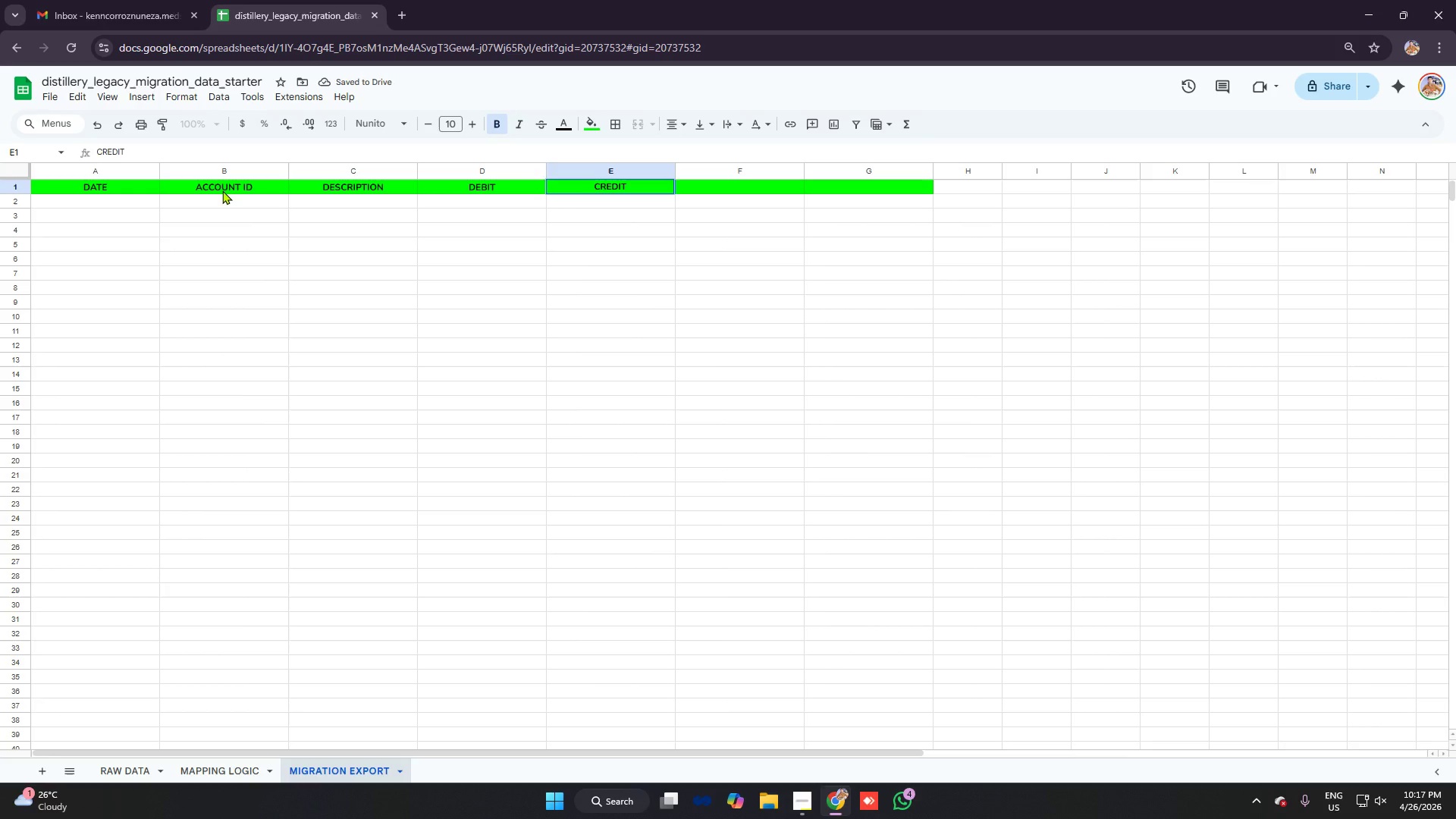 
key(ArrowRight)
 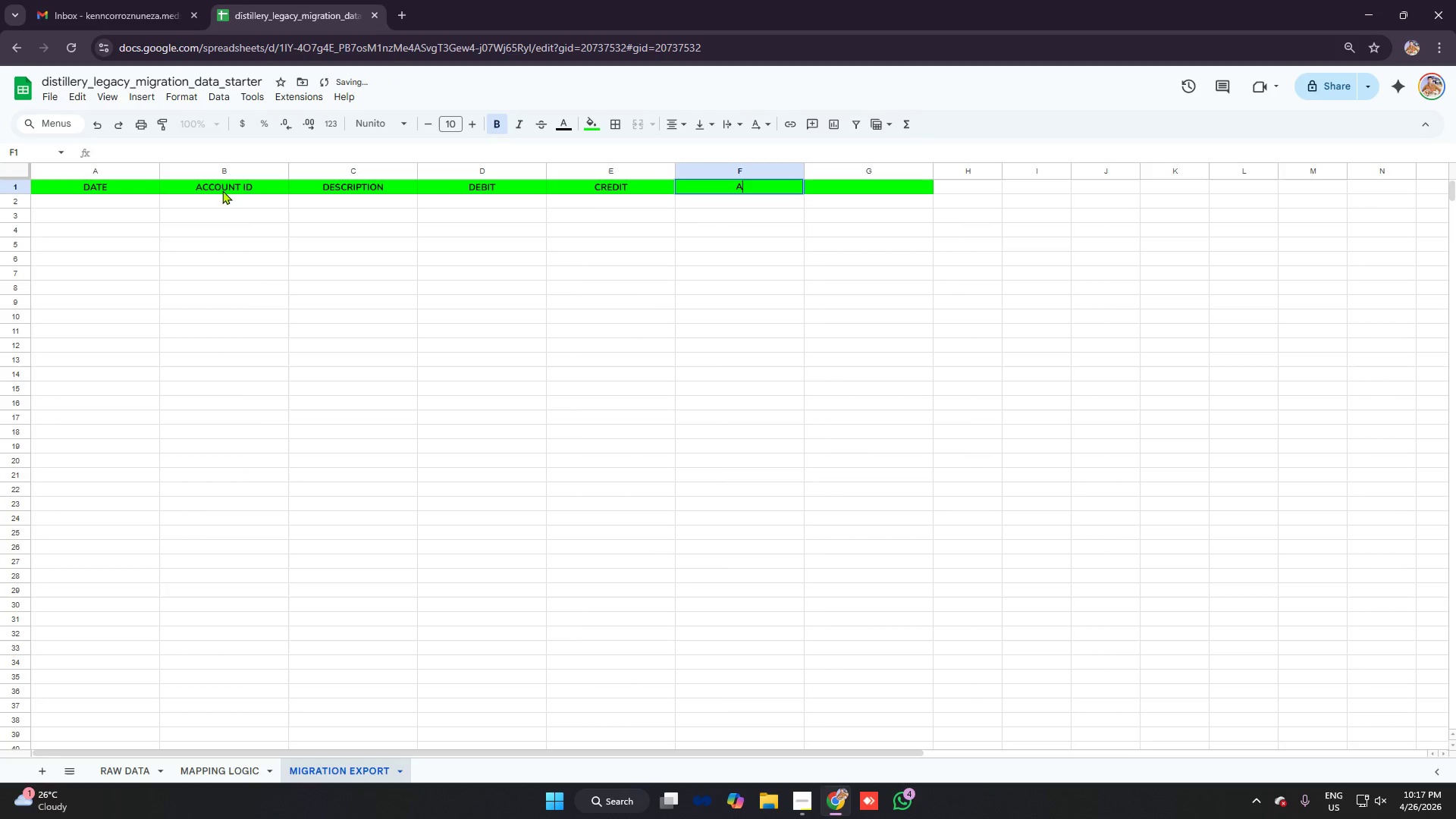 
type(account type (validation))
 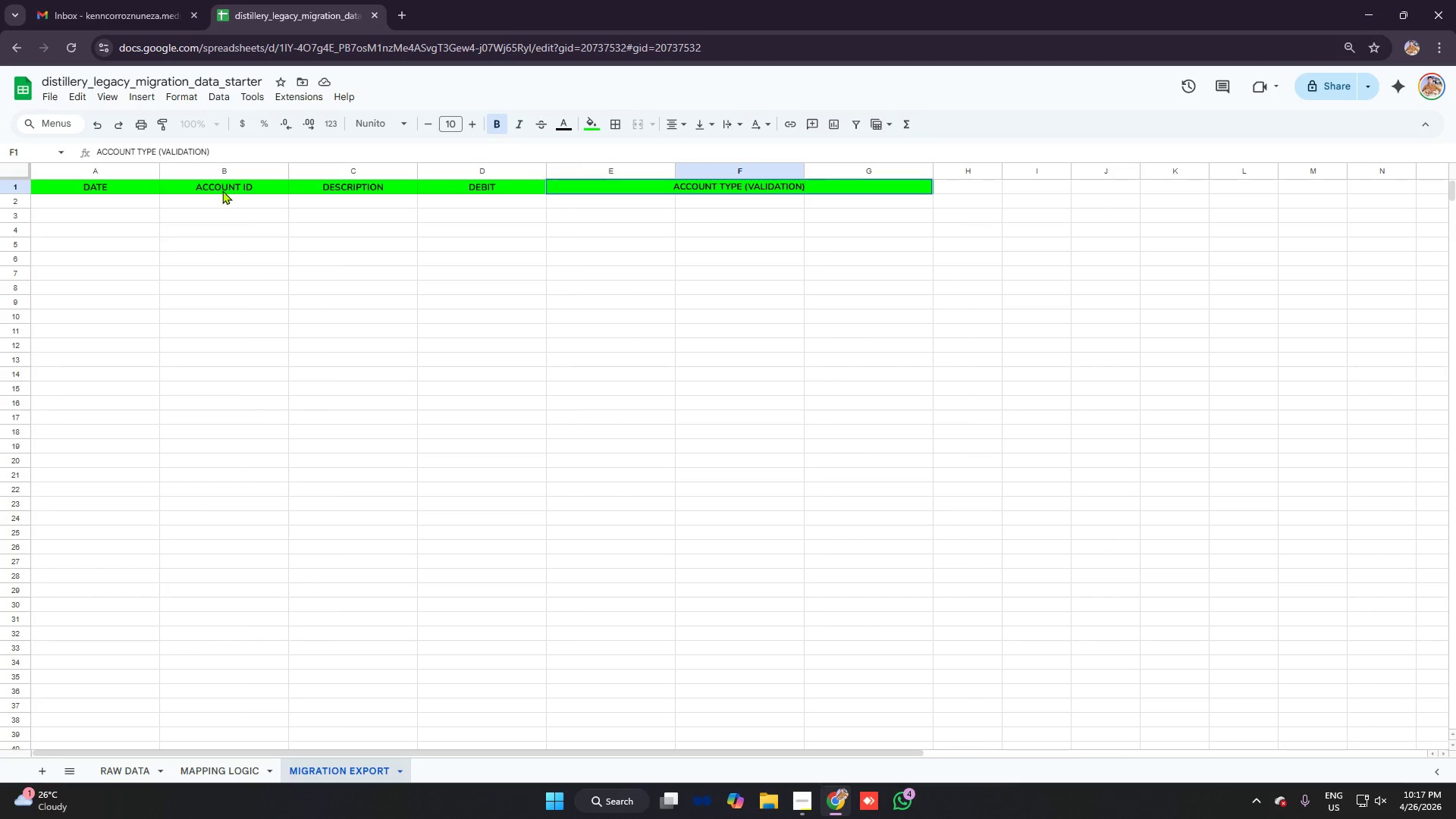 
key(ArrowRight)
 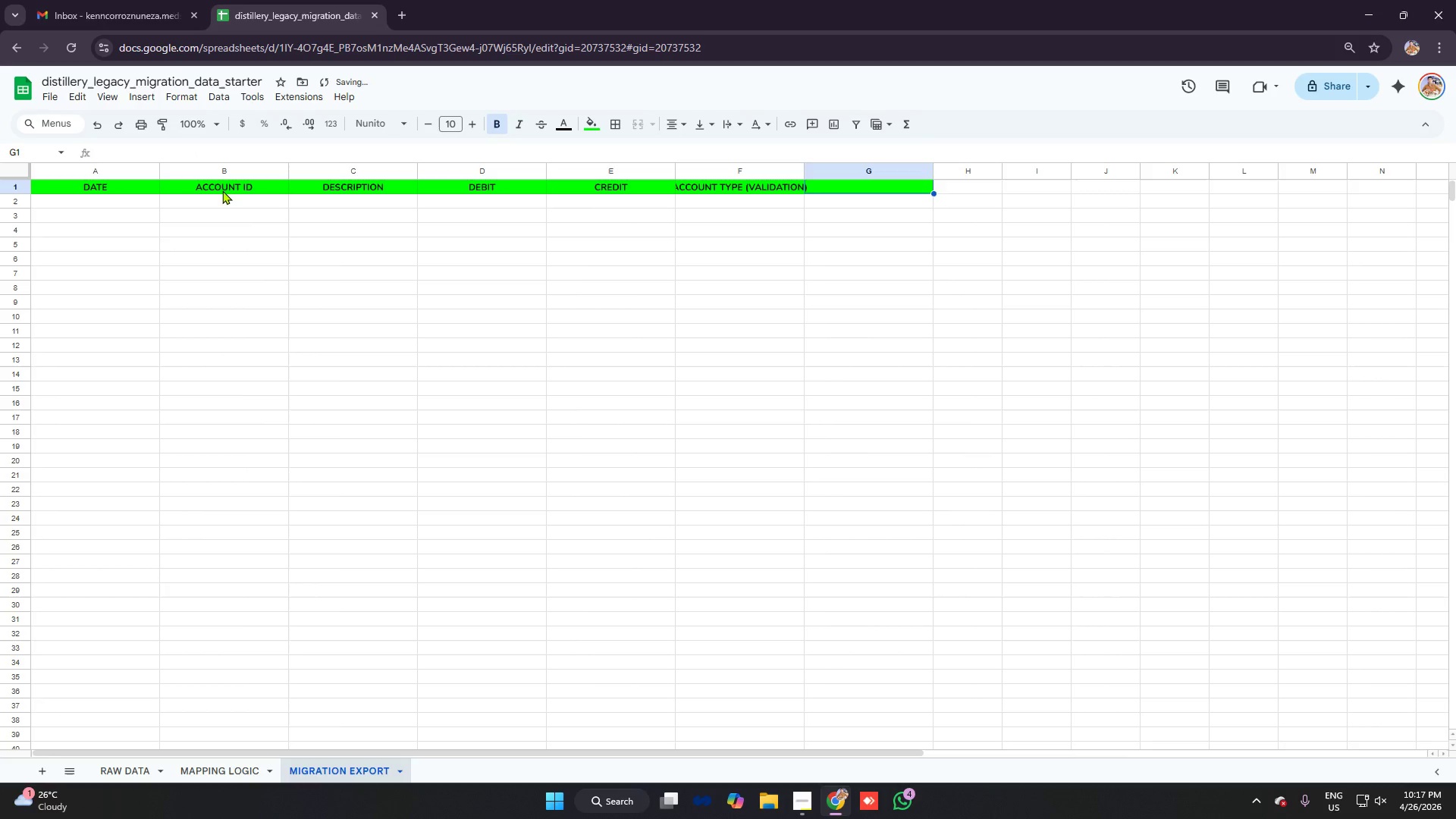 
type(month-year)
 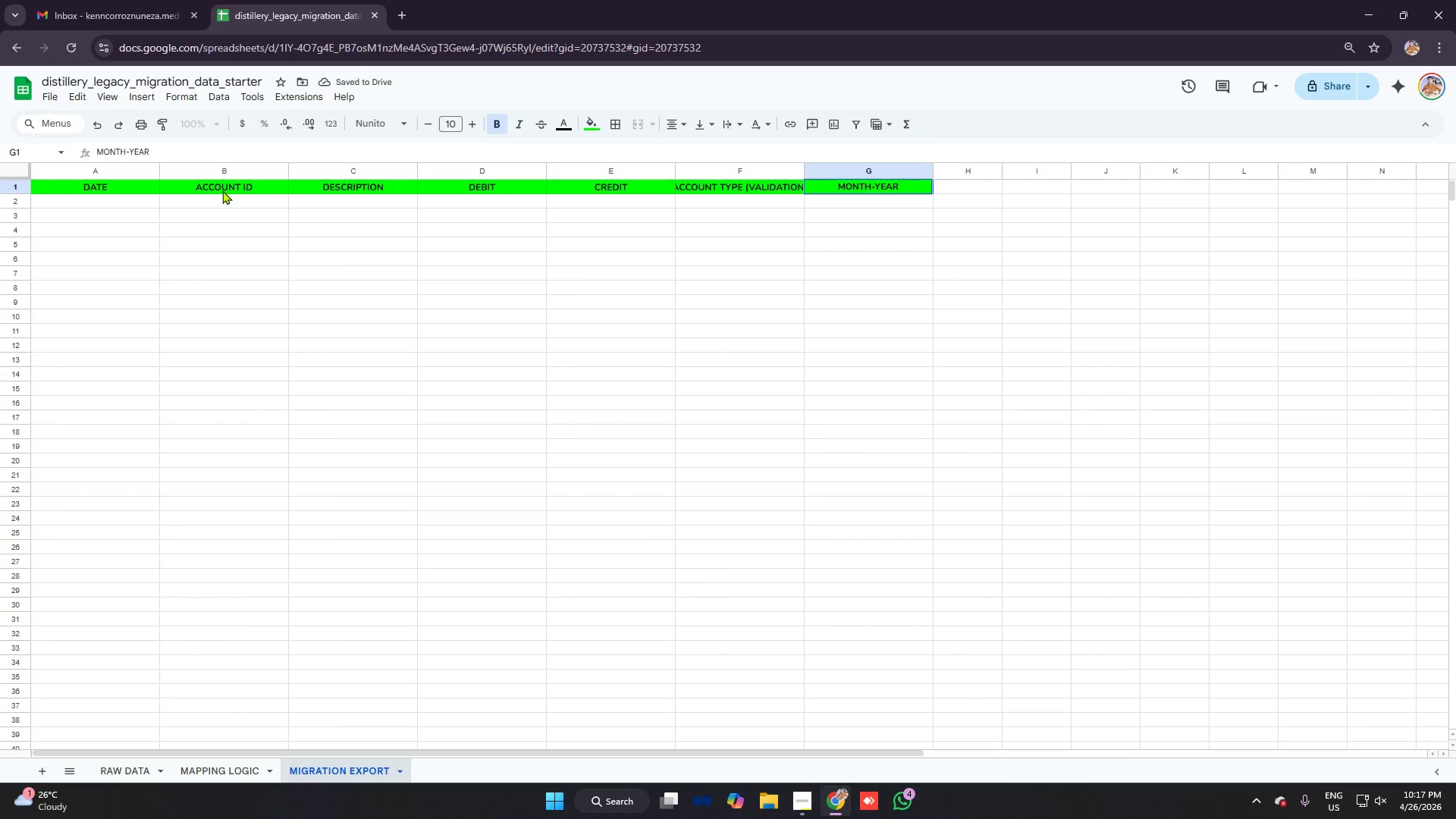 
key(Enter)
 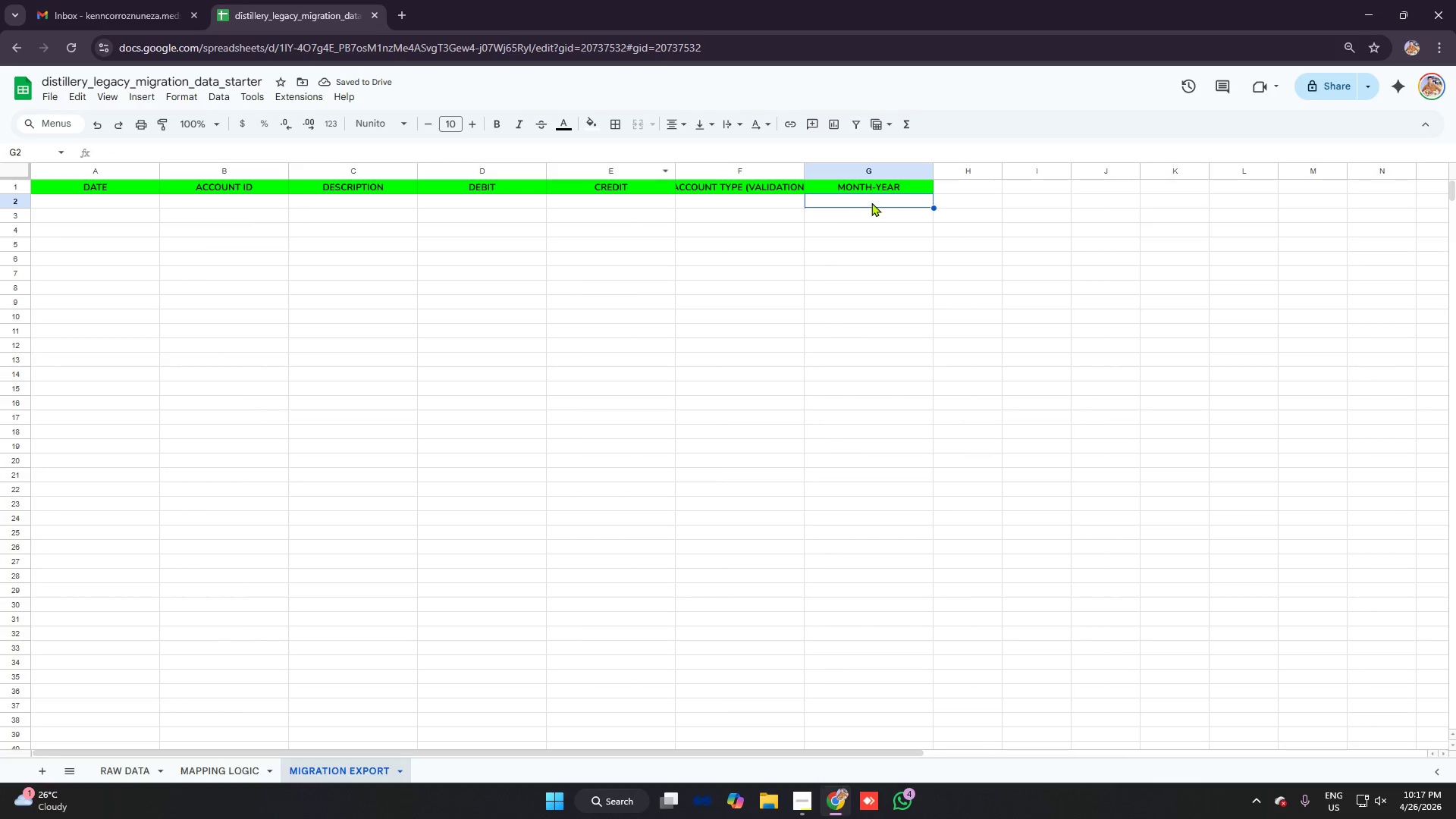 
wait(5.09)
 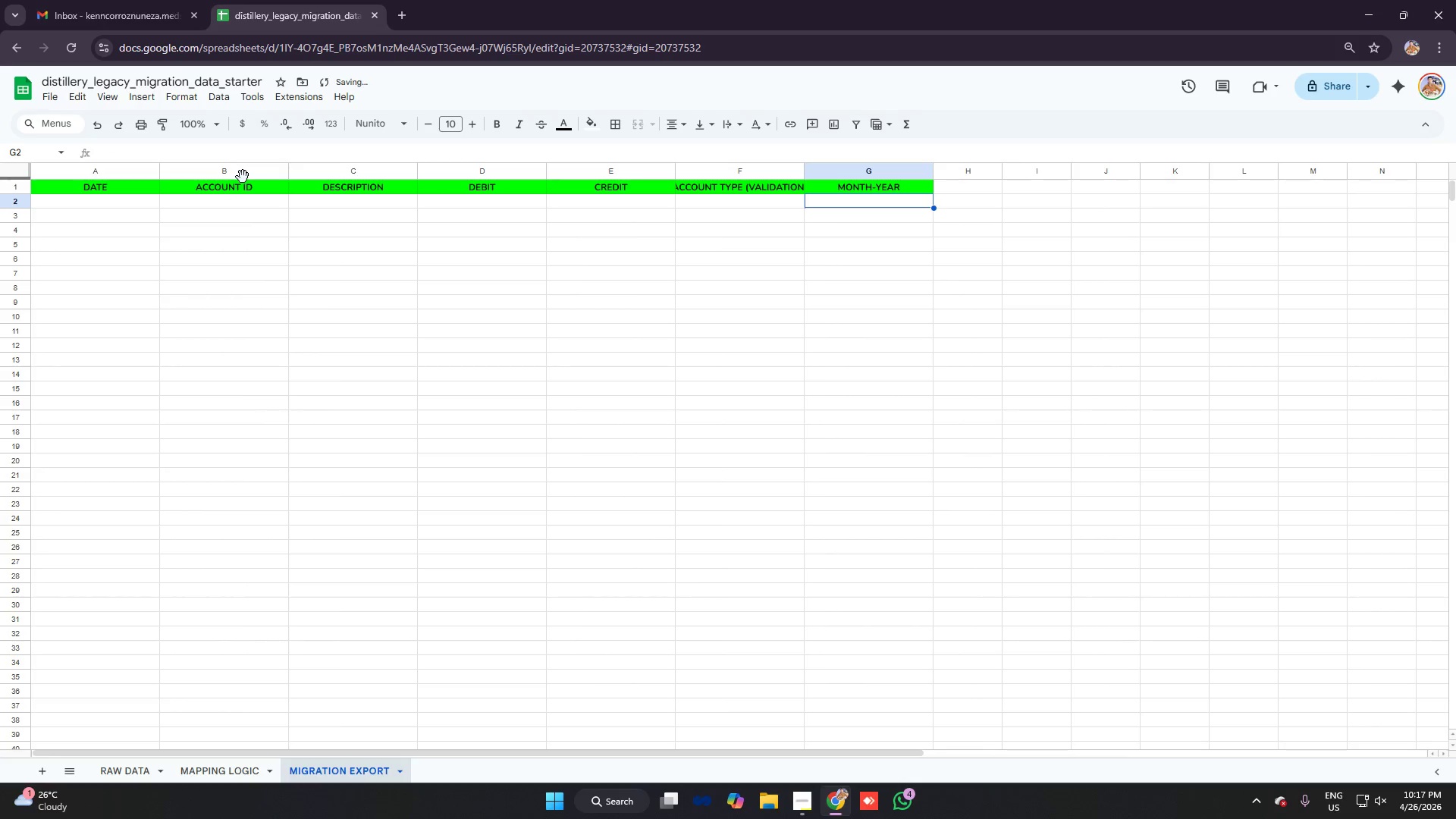 
left_click_drag(start_coordinate=[803, 166], to_coordinate=[822, 166])
 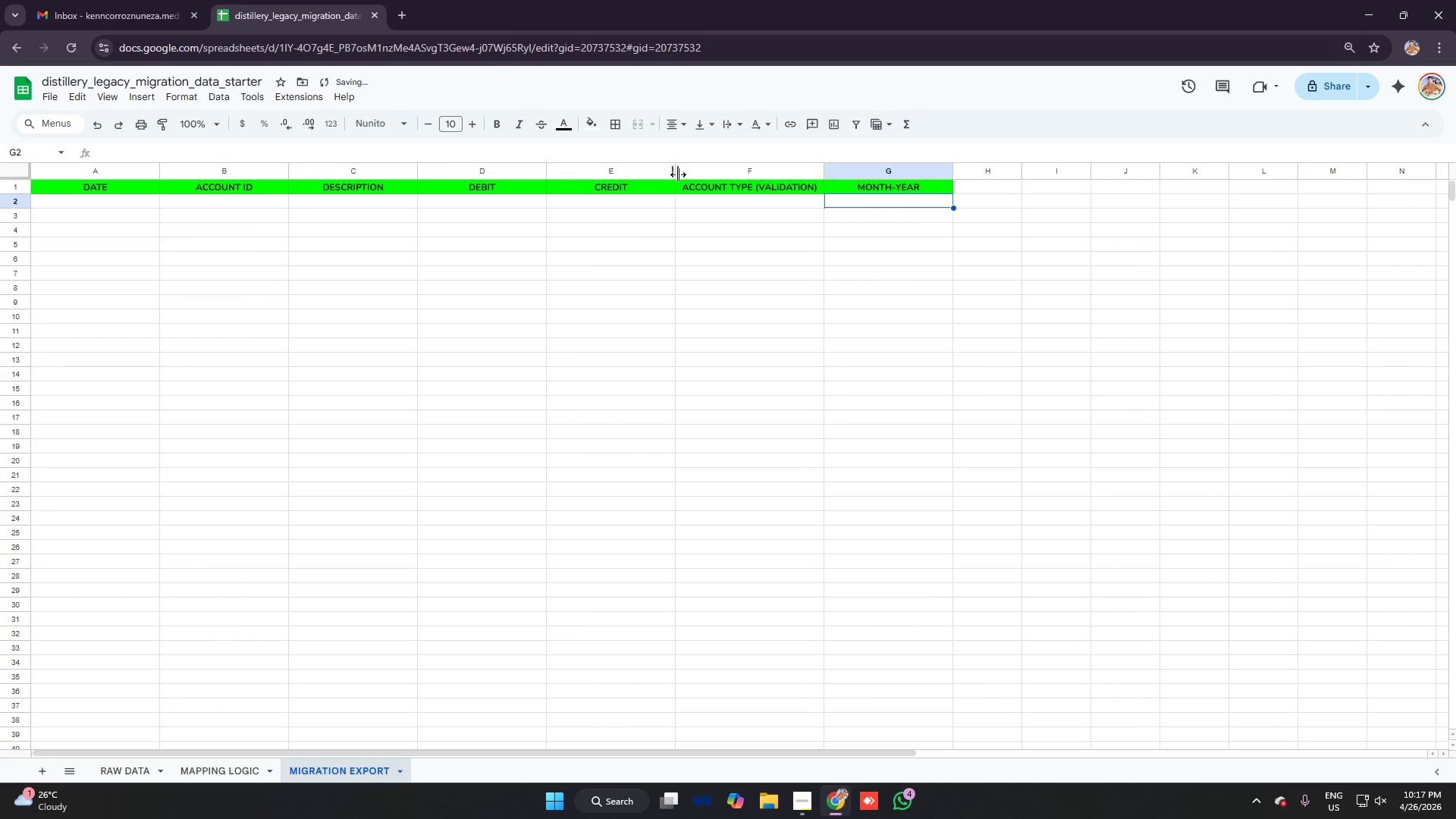 
left_click_drag(start_coordinate=[675, 174], to_coordinate=[689, 174])
 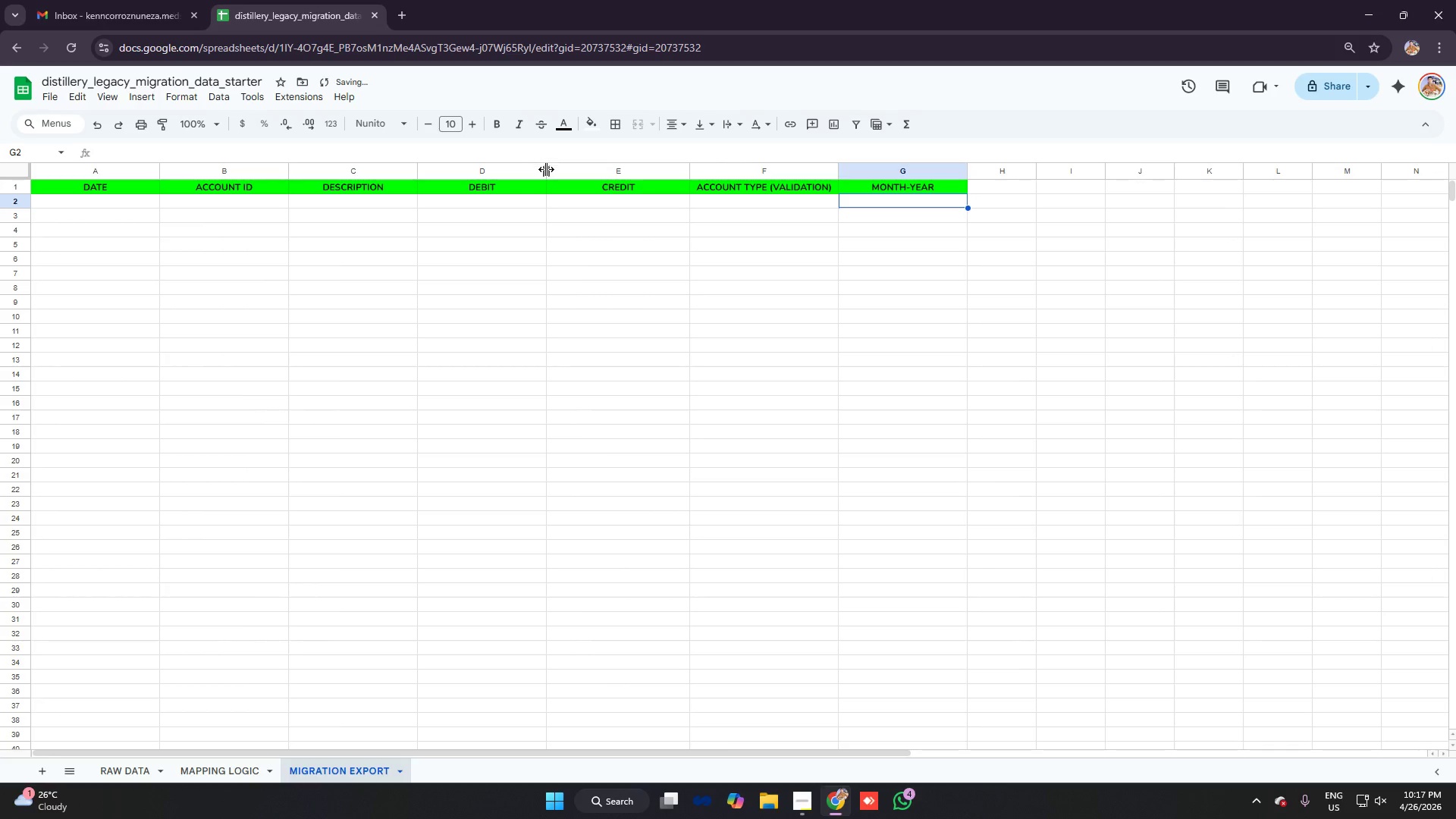 
left_click_drag(start_coordinate=[547, 170], to_coordinate=[560, 171])
 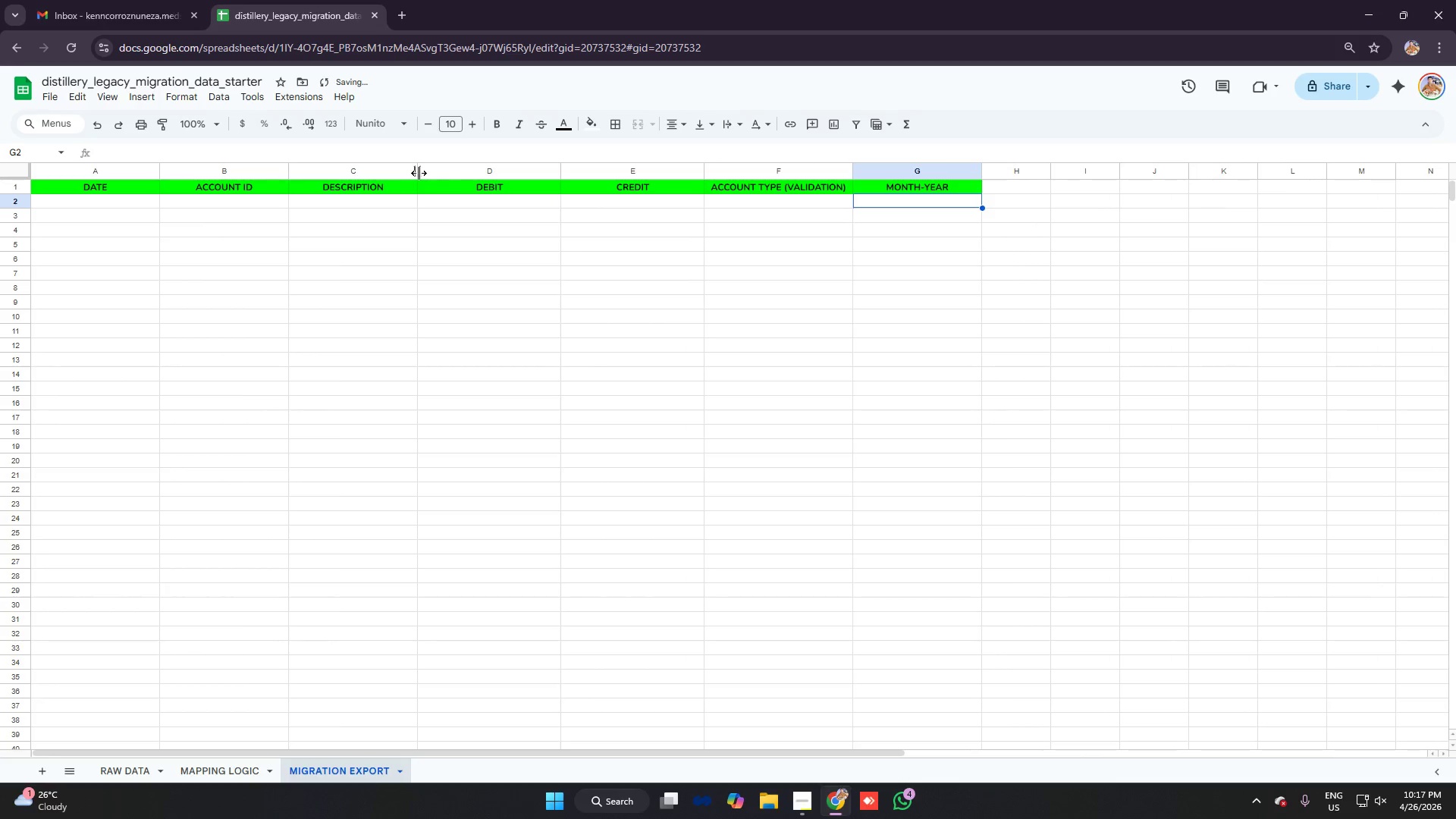 
left_click_drag(start_coordinate=[418, 171], to_coordinate=[431, 172])
 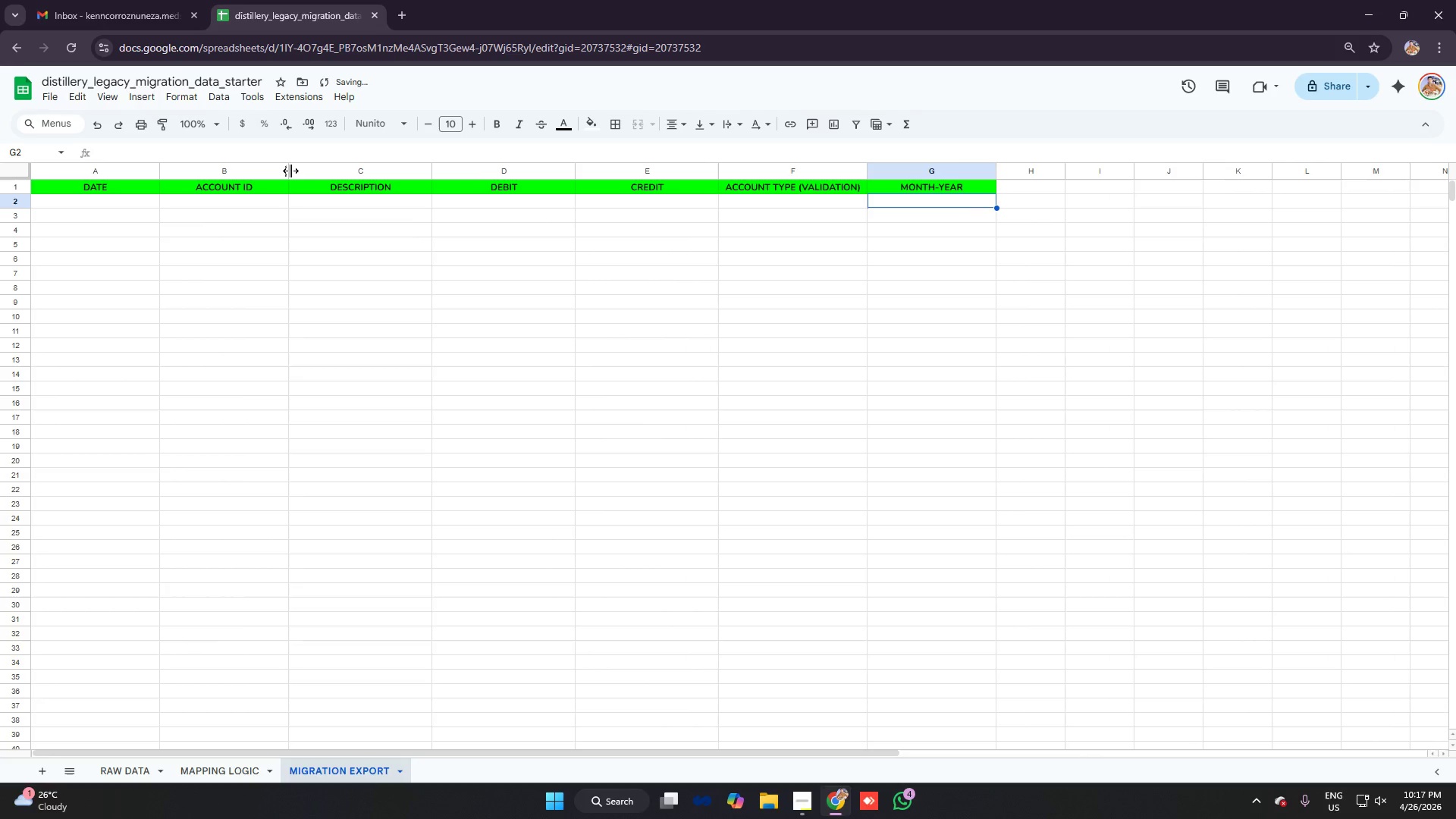 
left_click_drag(start_coordinate=[291, 171], to_coordinate=[314, 171])
 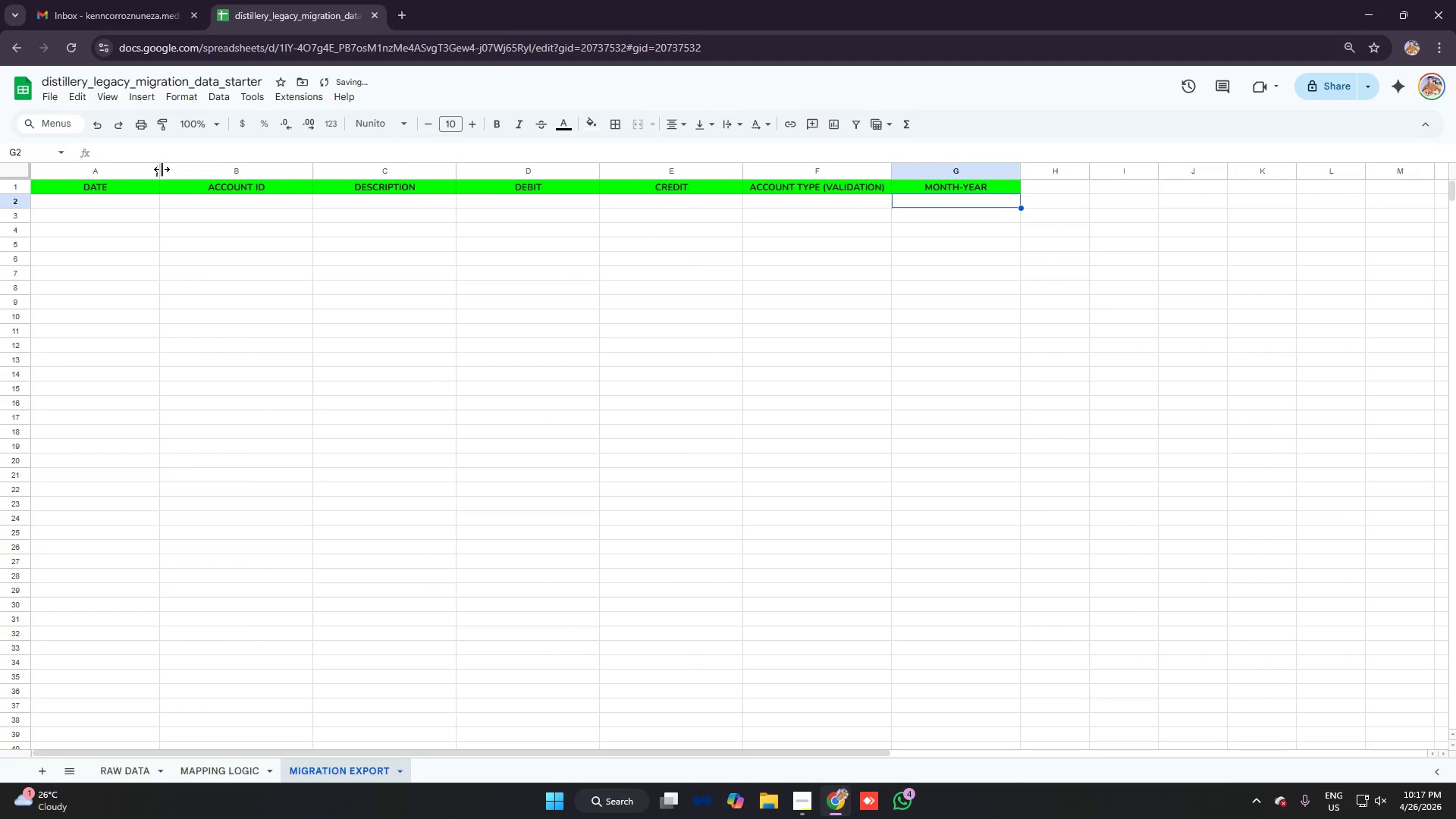 
left_click_drag(start_coordinate=[160, 169], to_coordinate=[165, 169])
 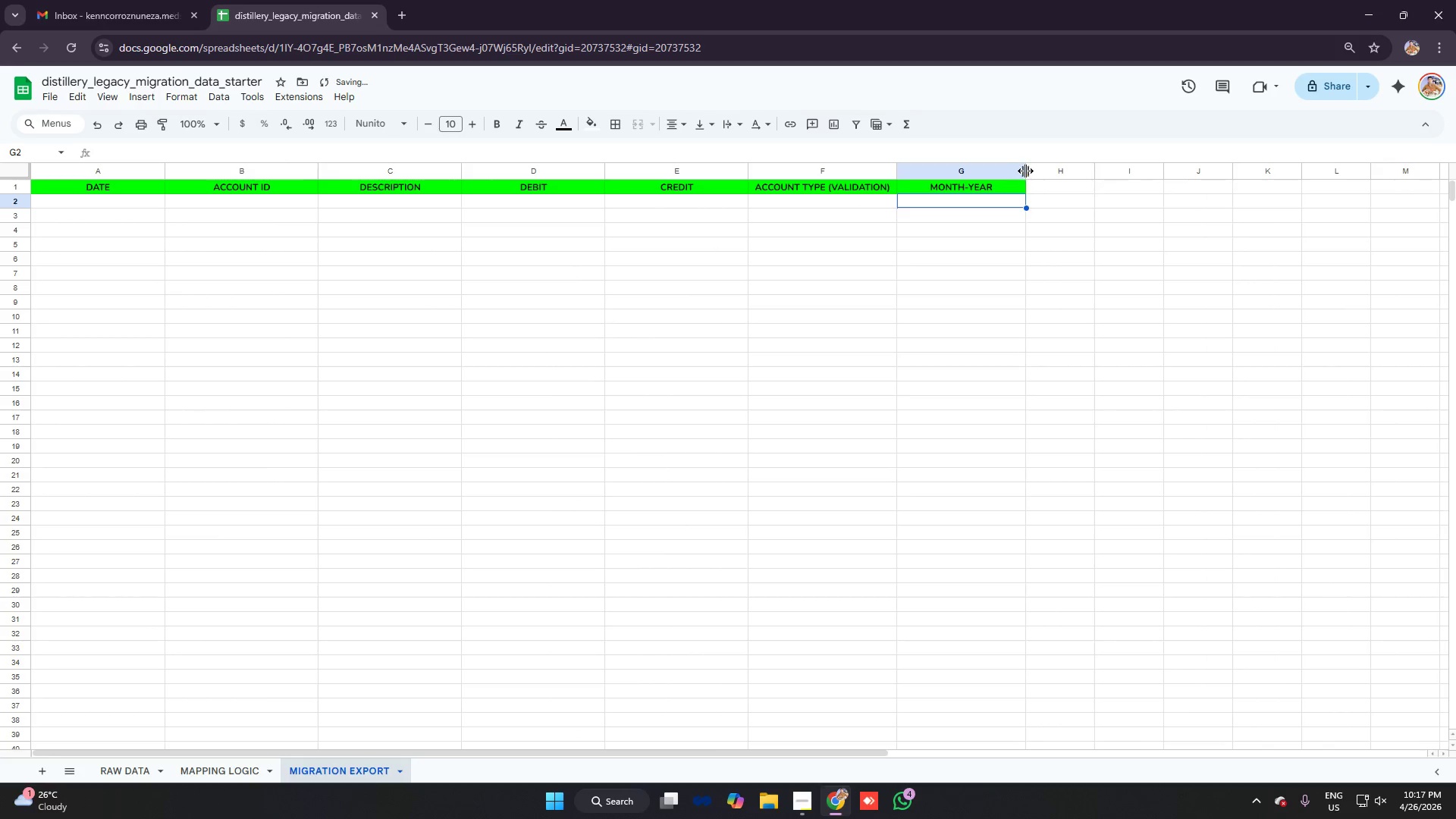 
left_click_drag(start_coordinate=[1025, 170], to_coordinate=[1046, 170])
 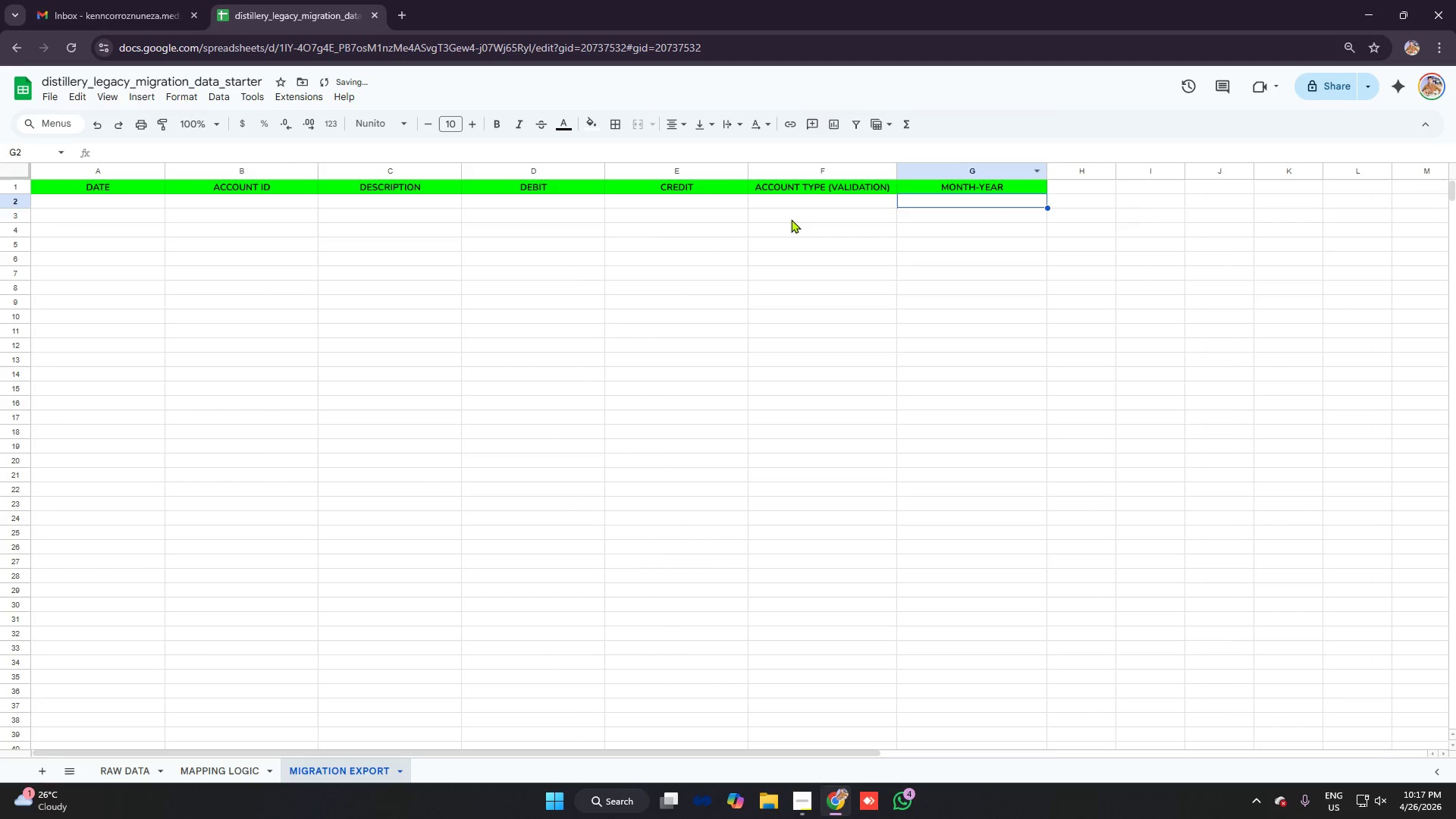 
left_click([791, 219])
 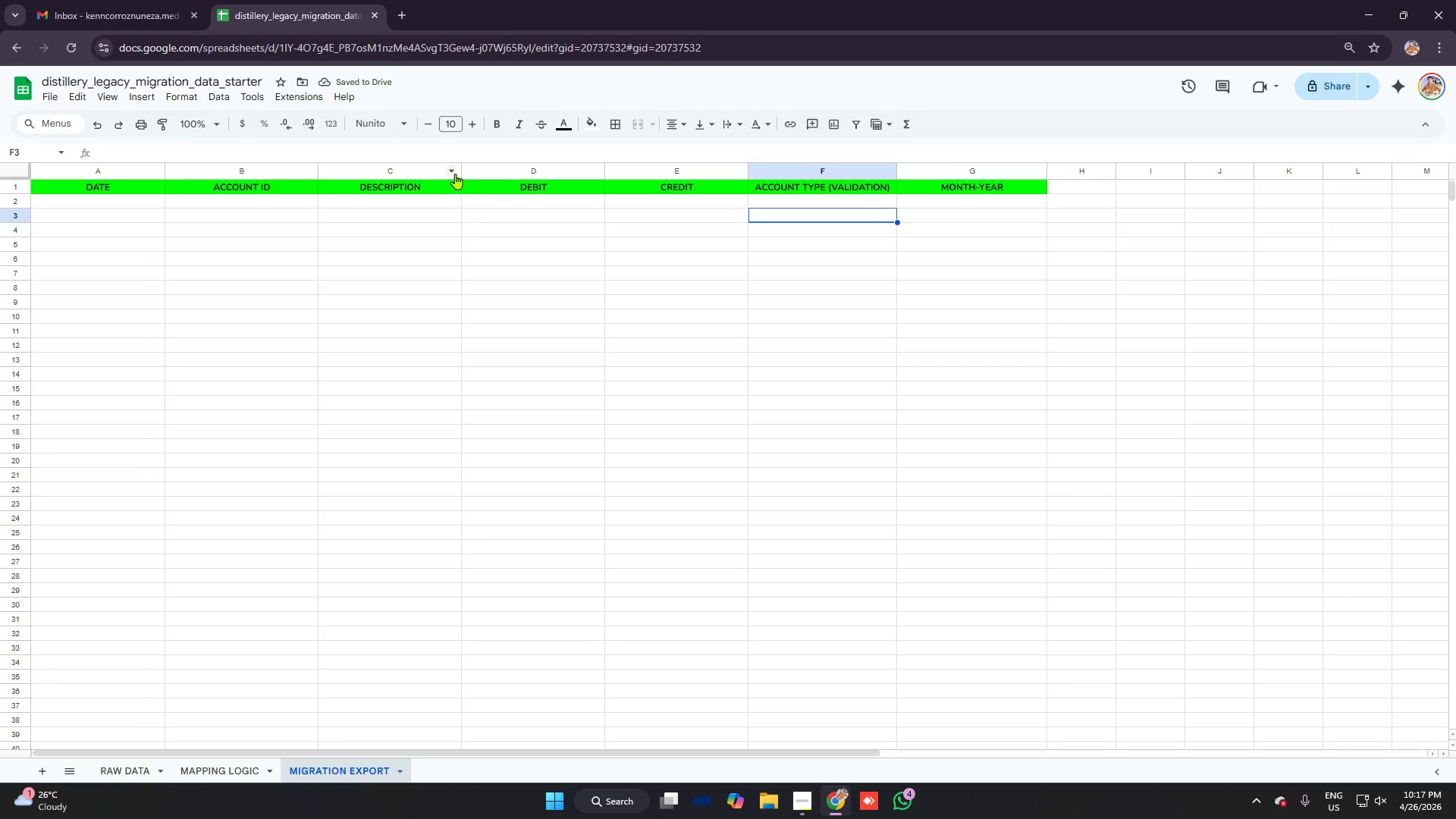 
left_click_drag(start_coordinate=[466, 168], to_coordinate=[519, 170])
 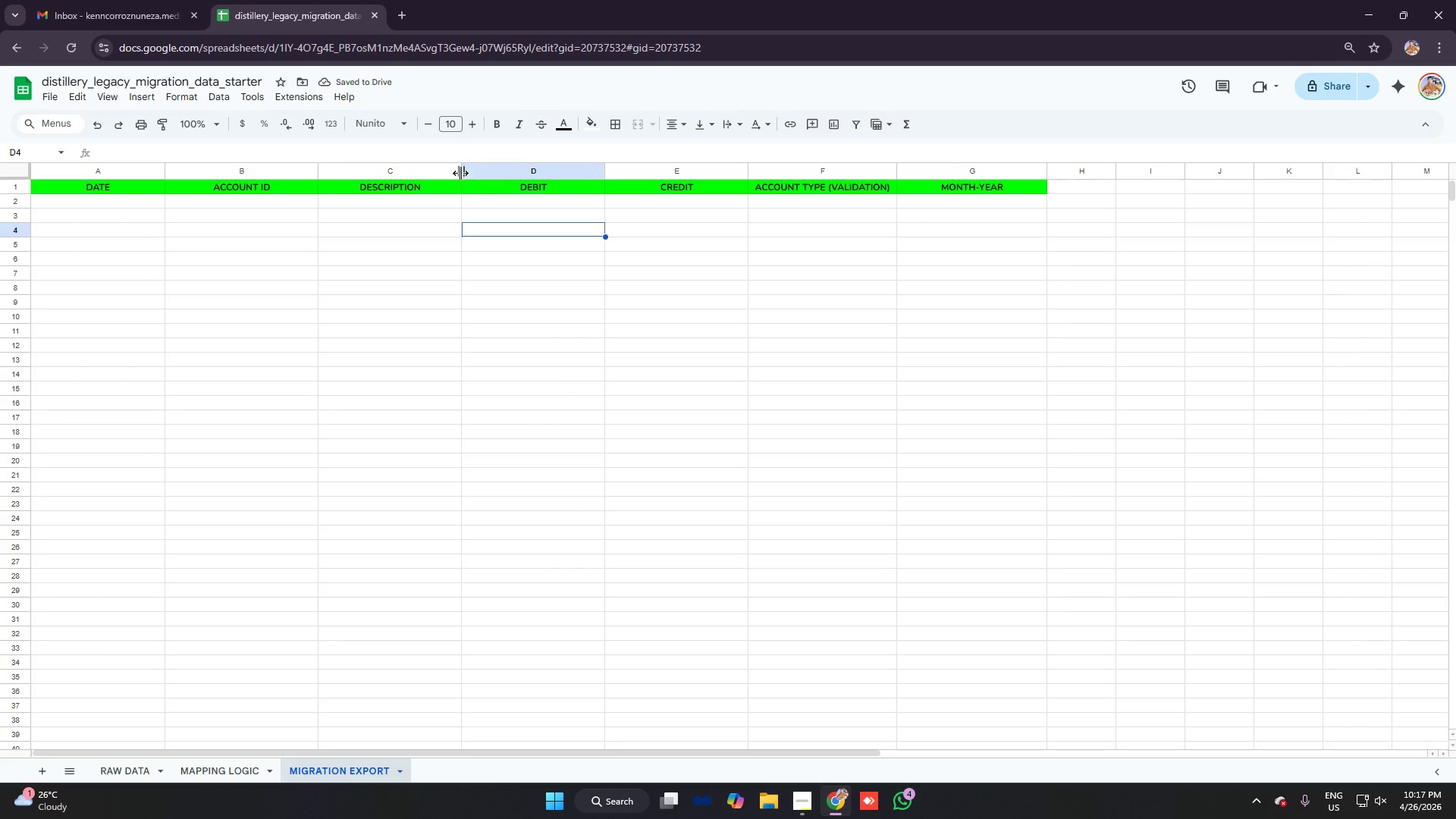 
left_click_drag(start_coordinate=[462, 171], to_coordinate=[548, 184])
 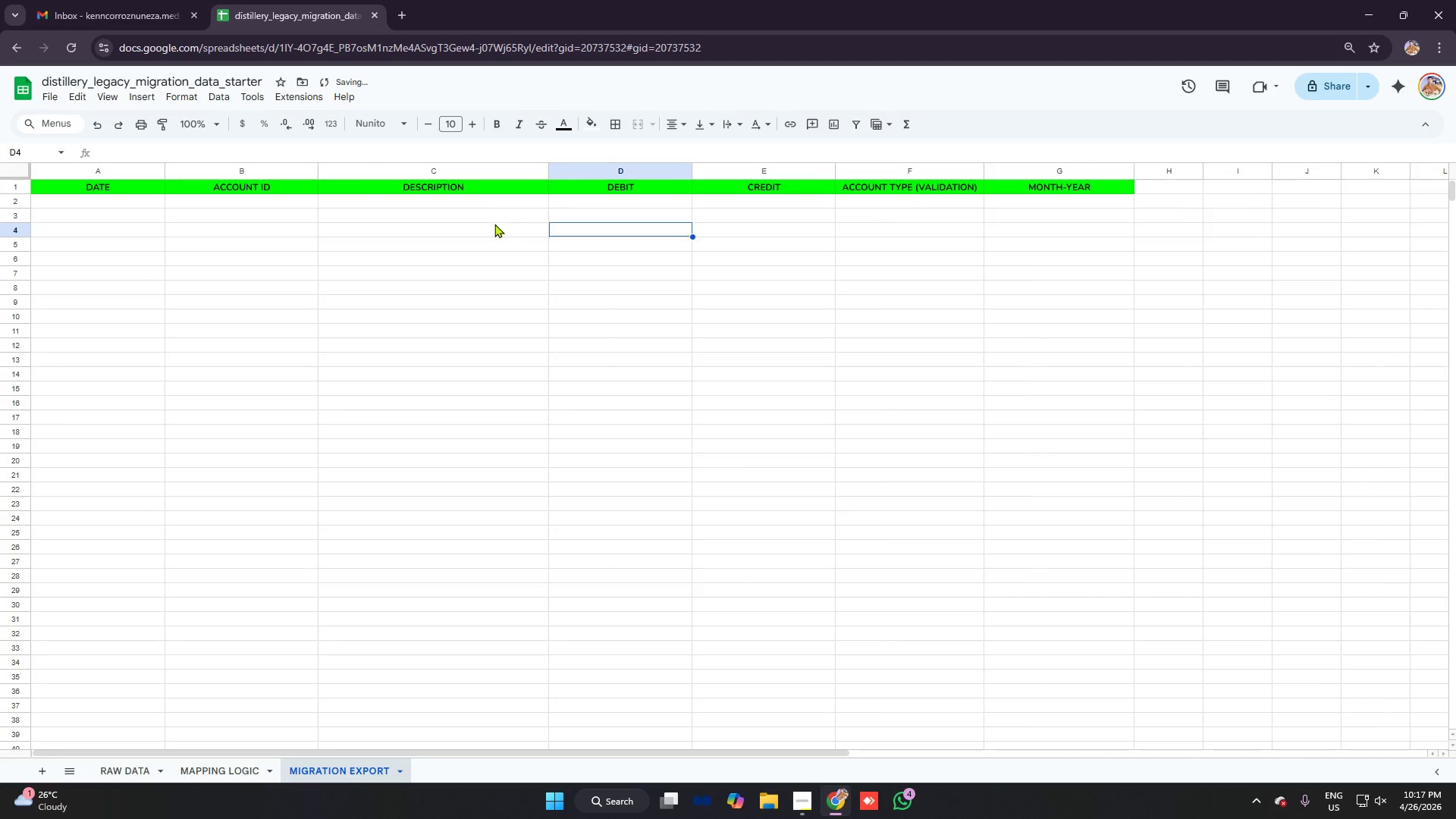 
left_click_drag(start_coordinate=[492, 226], to_coordinate=[488, 226])
 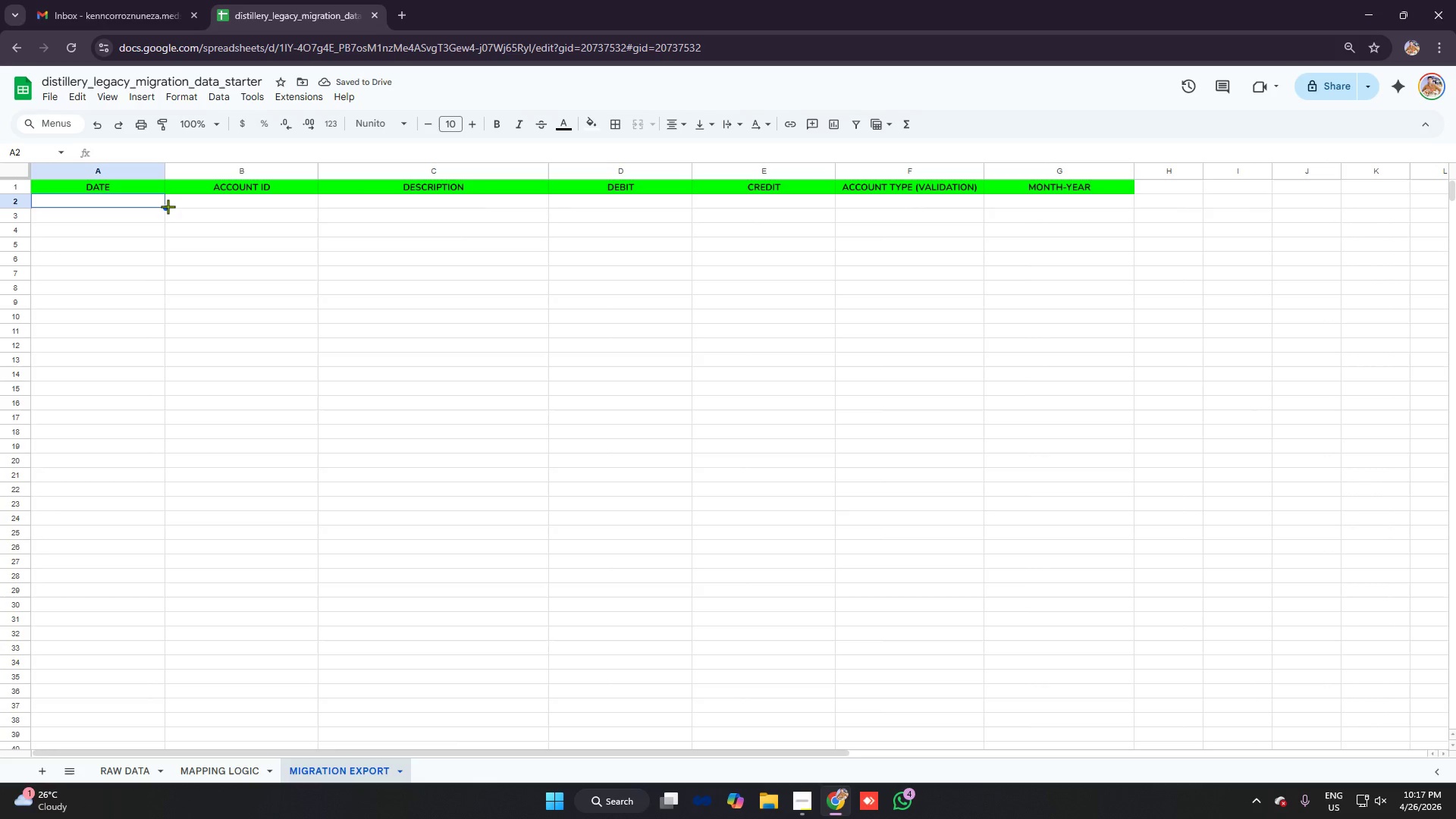 
type(=datevale)
key(Tab)
 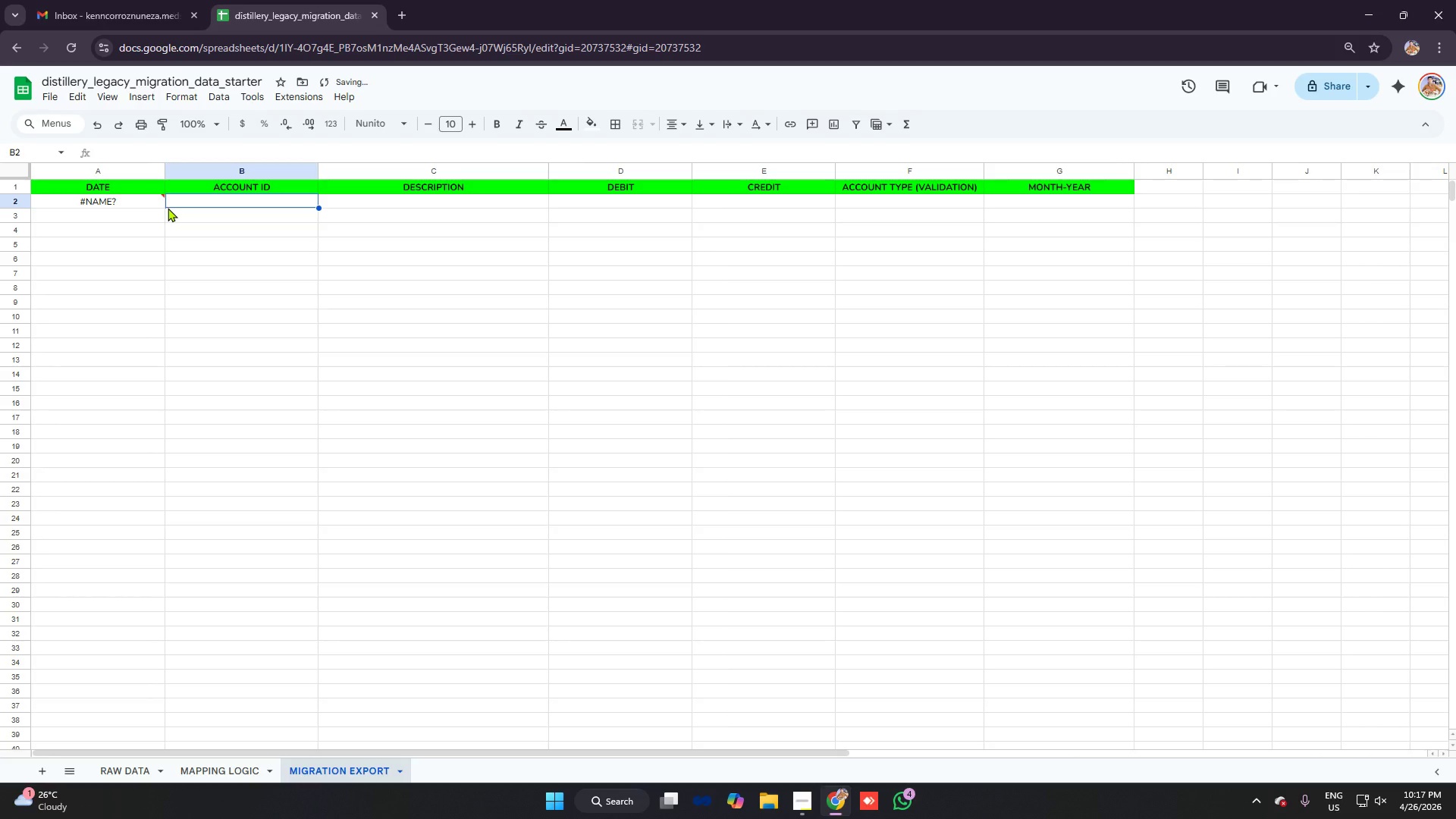 
key(Control+Z)
 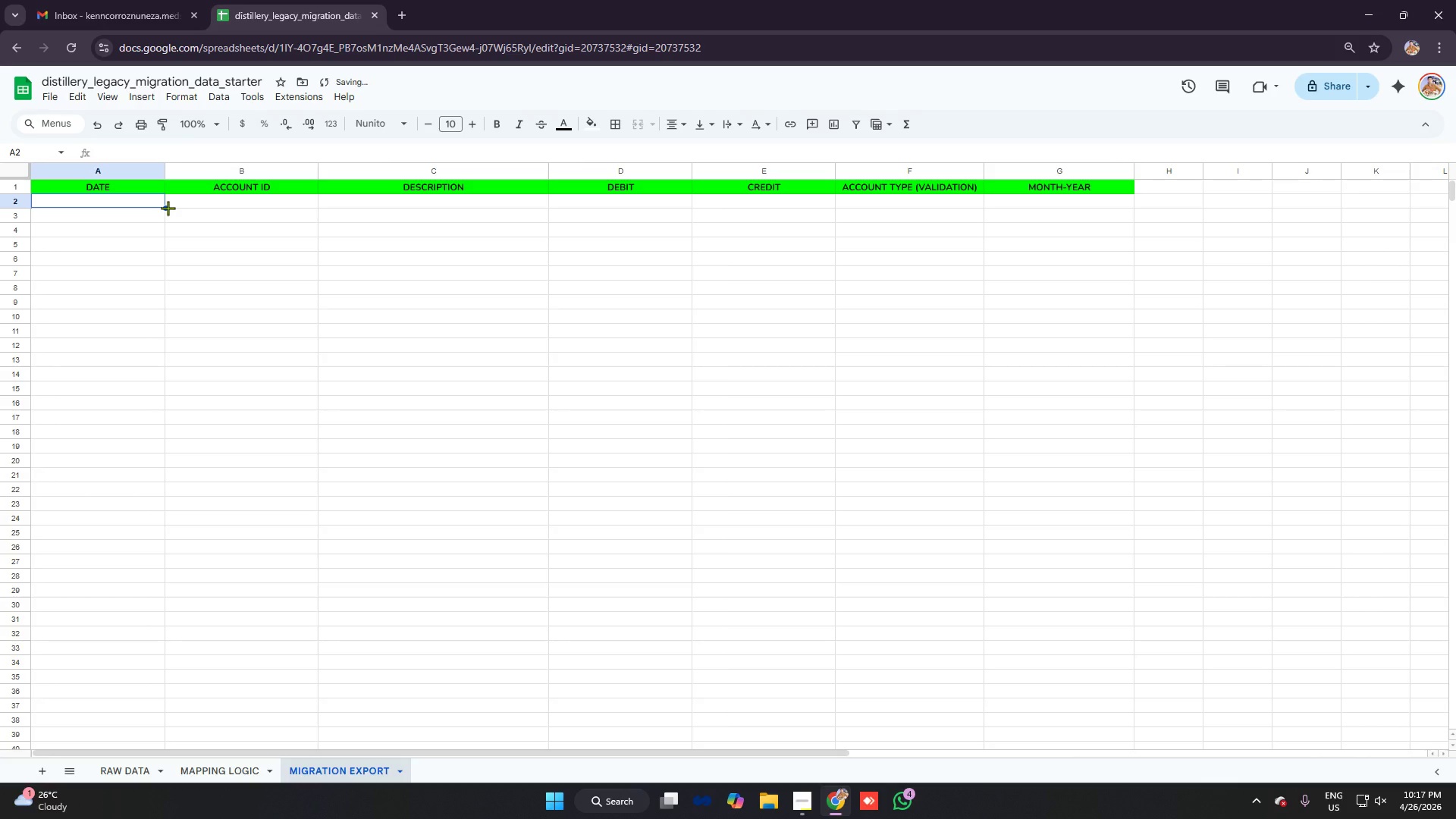 
type(=datev)
key(Tab)
type(r)
key(Backspace)
type('raw data'!a2)
 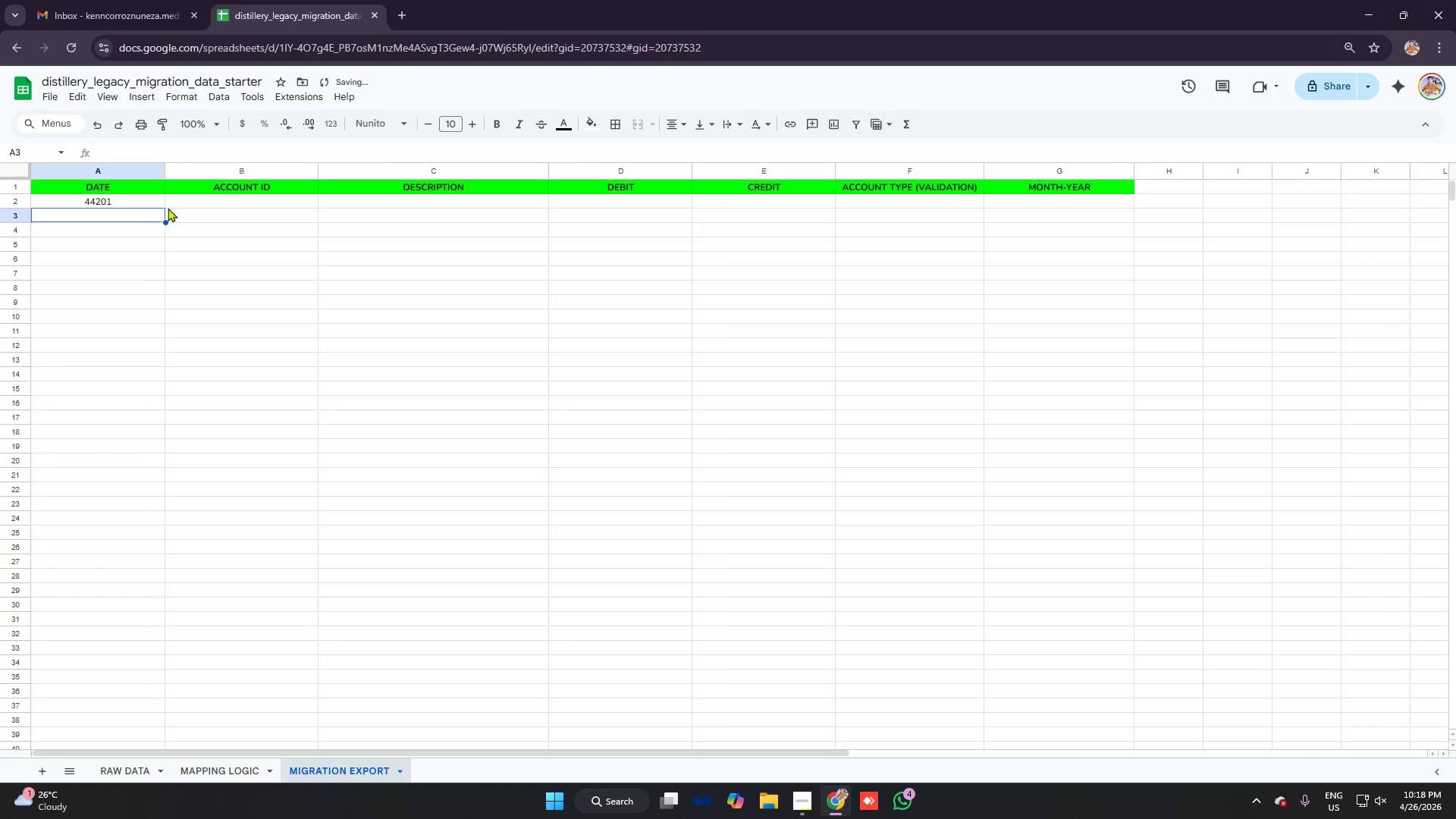 
 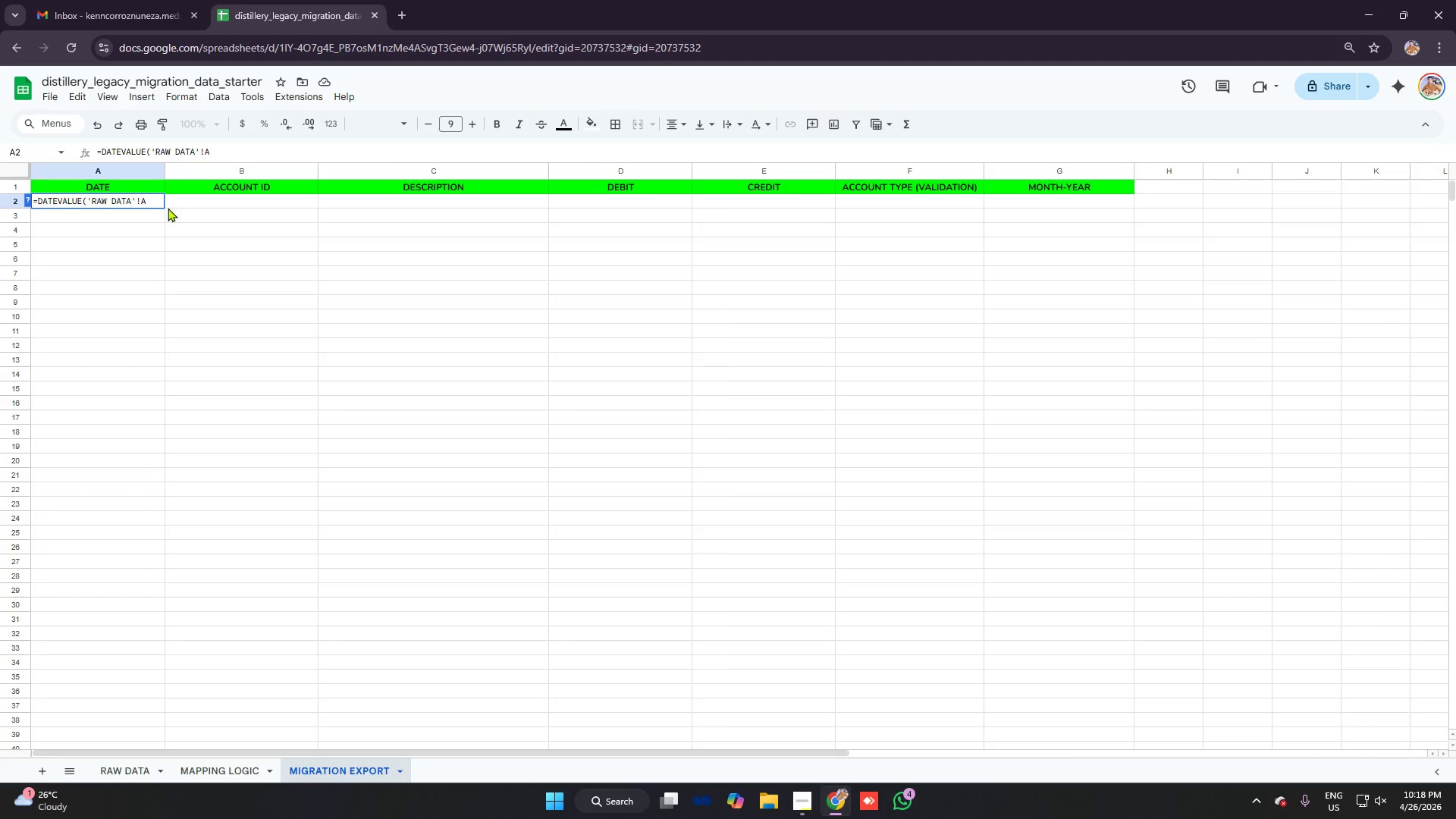 
key(Enter)
 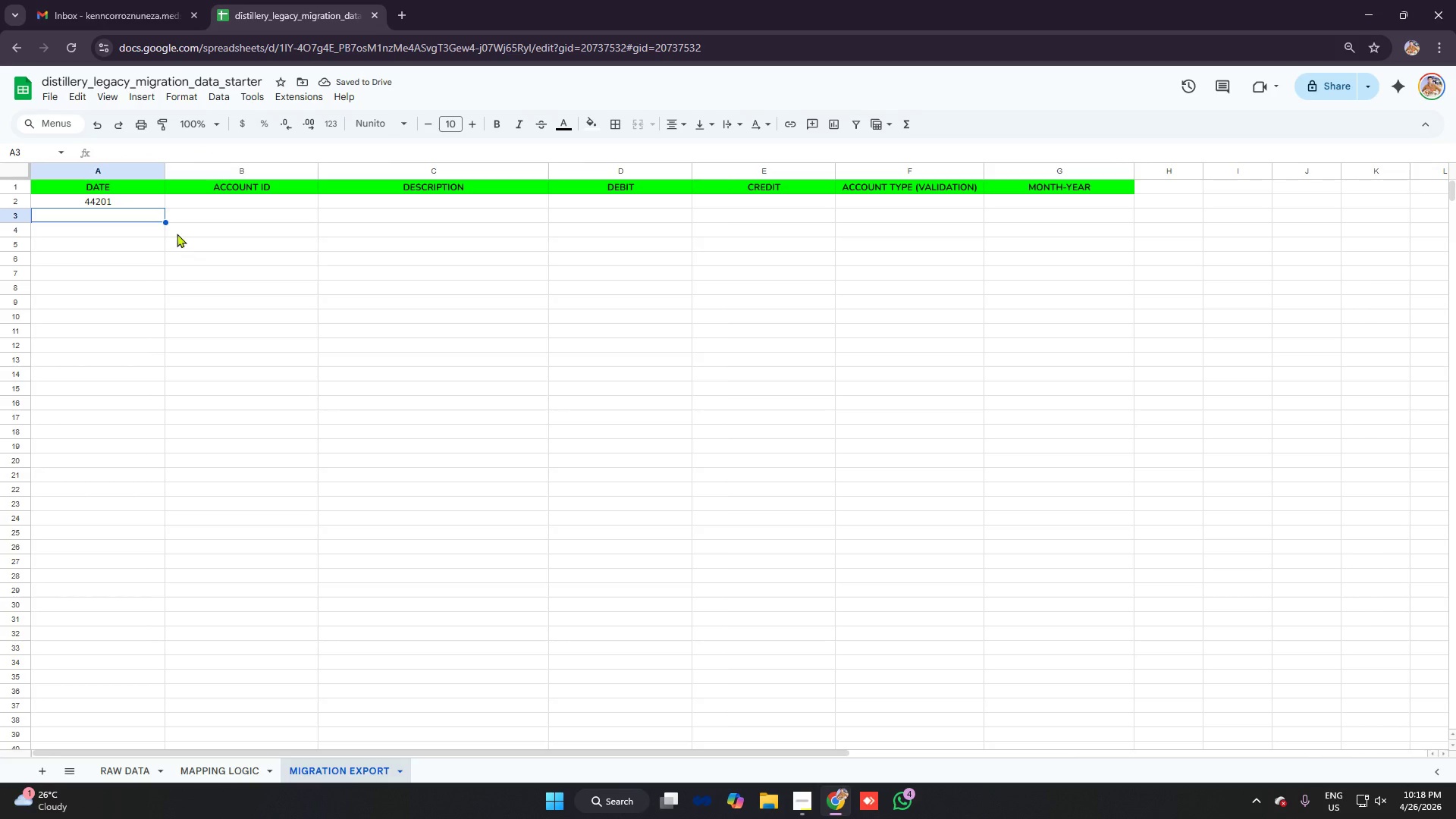 
left_click([110, 171])
 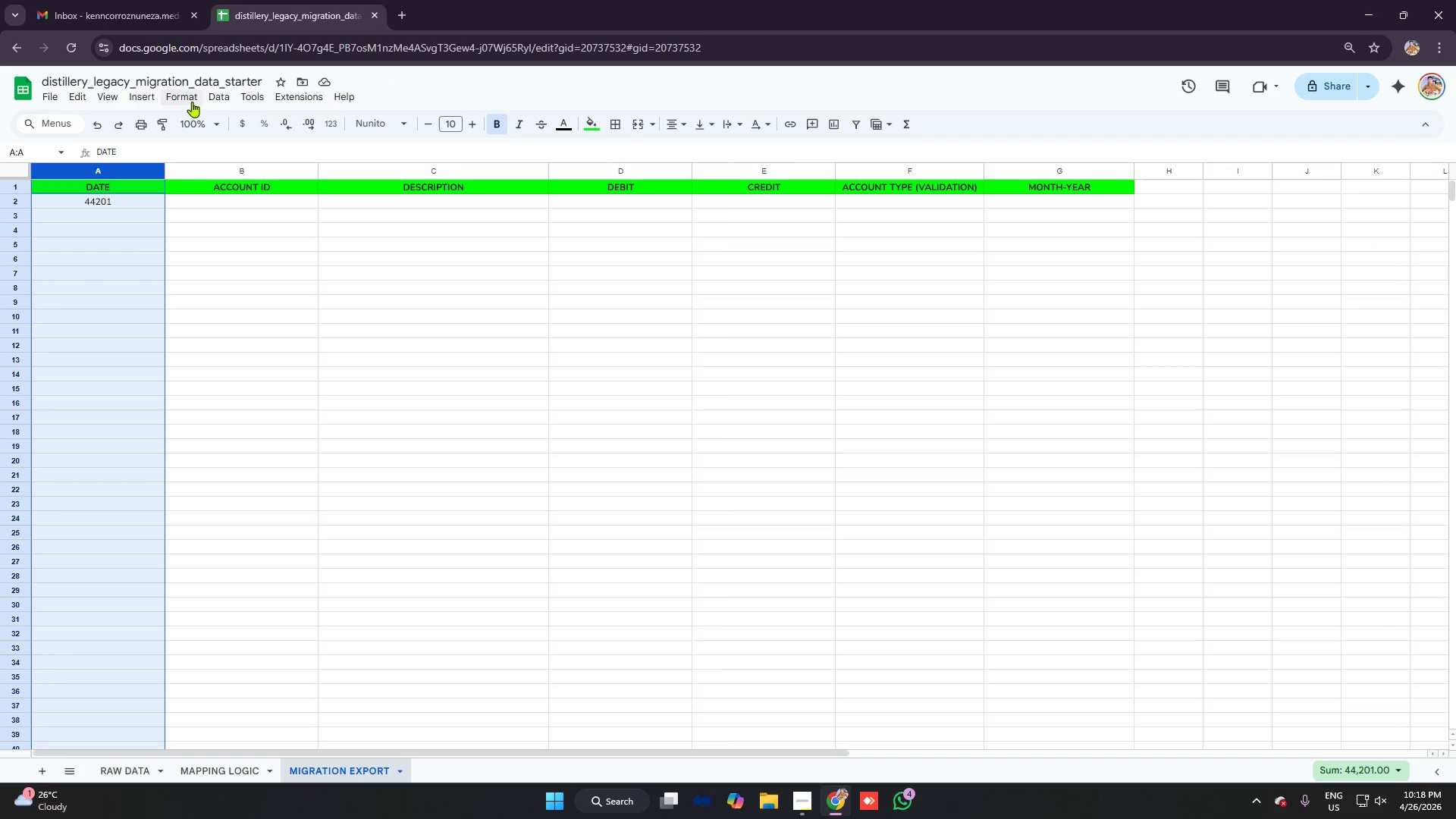 
left_click([184, 96])
 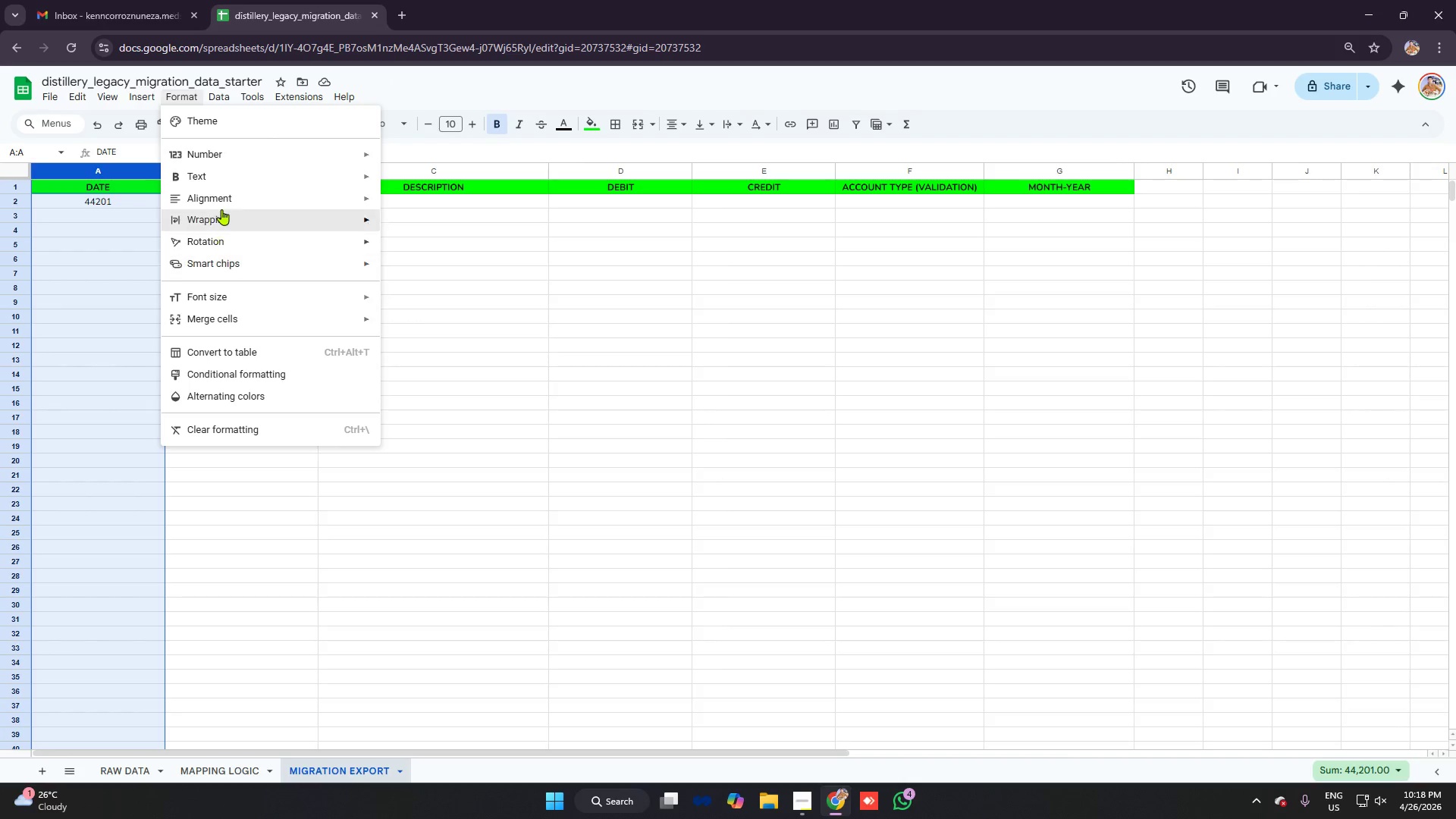 
left_click([259, 155])
 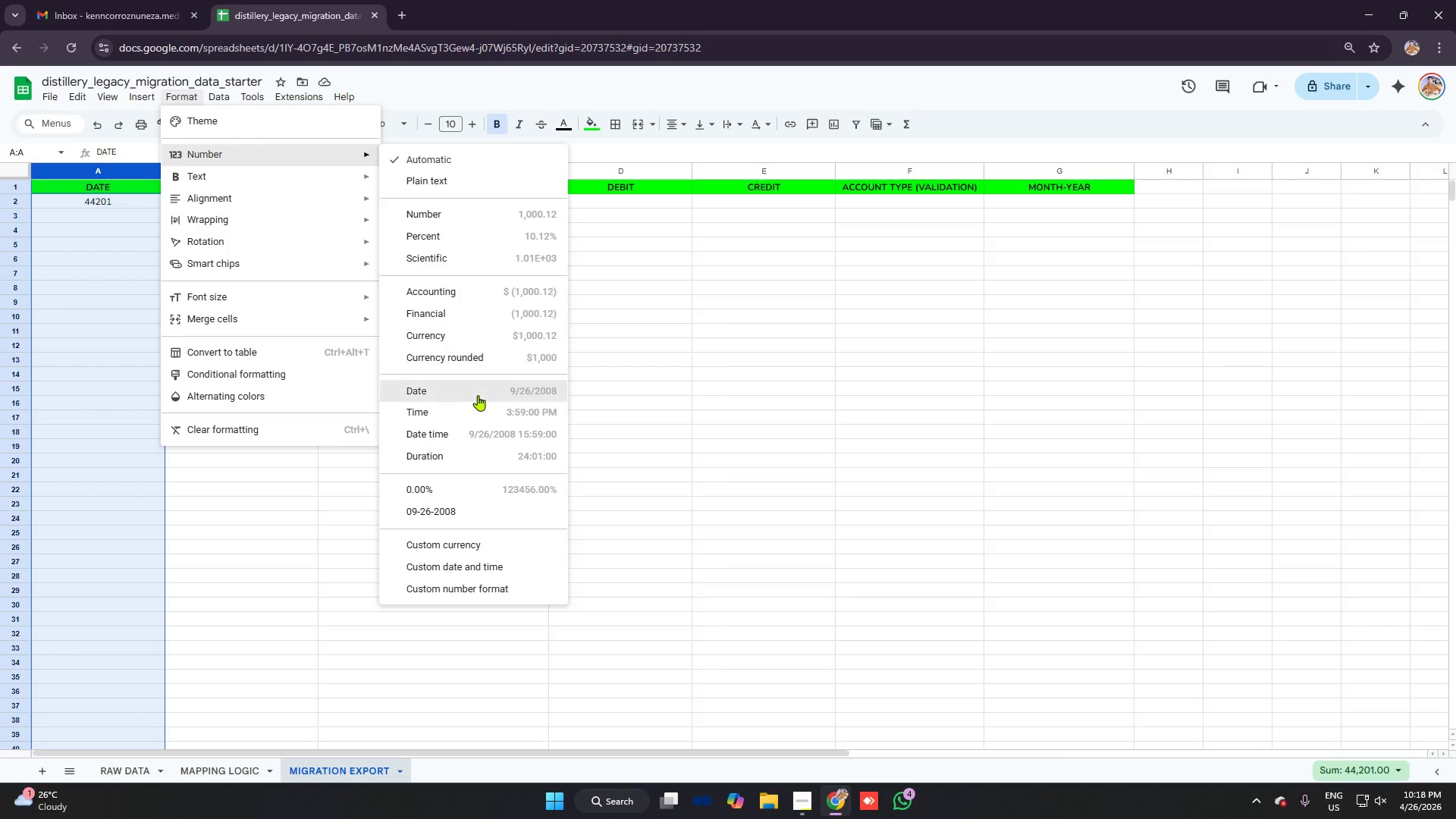 
left_click([466, 393])
 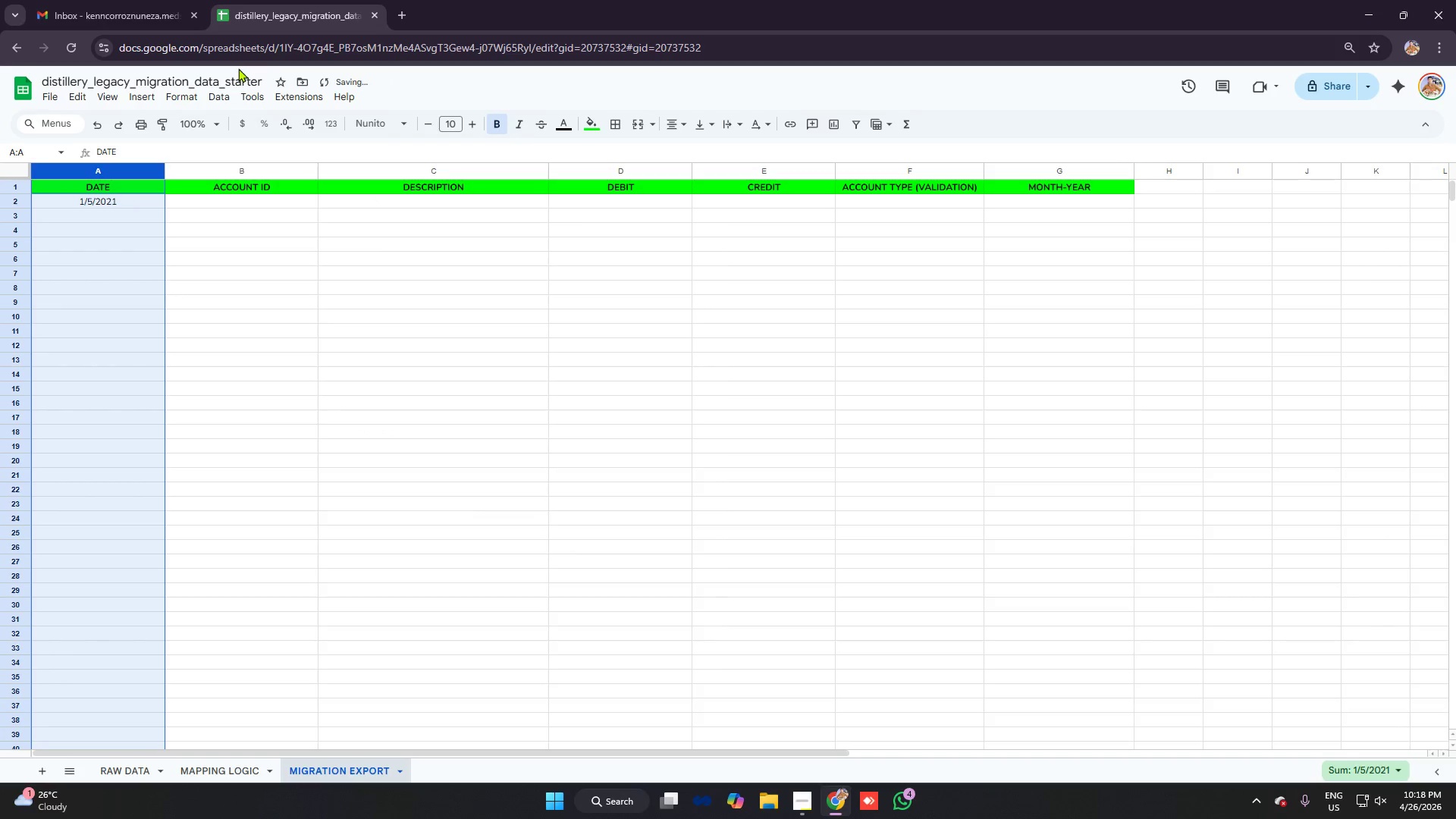 
left_click([180, 99])
 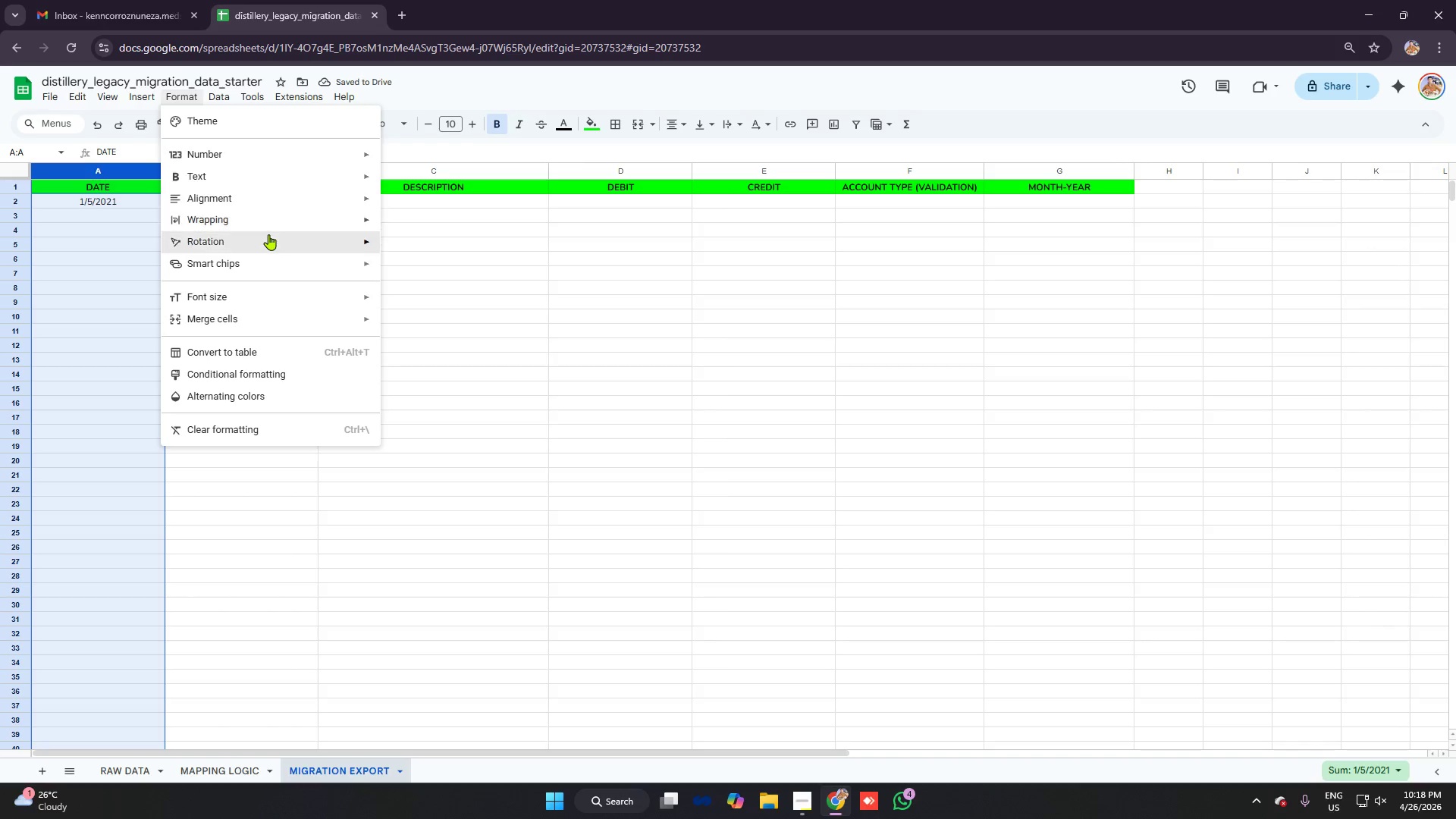 
left_click([265, 158])
 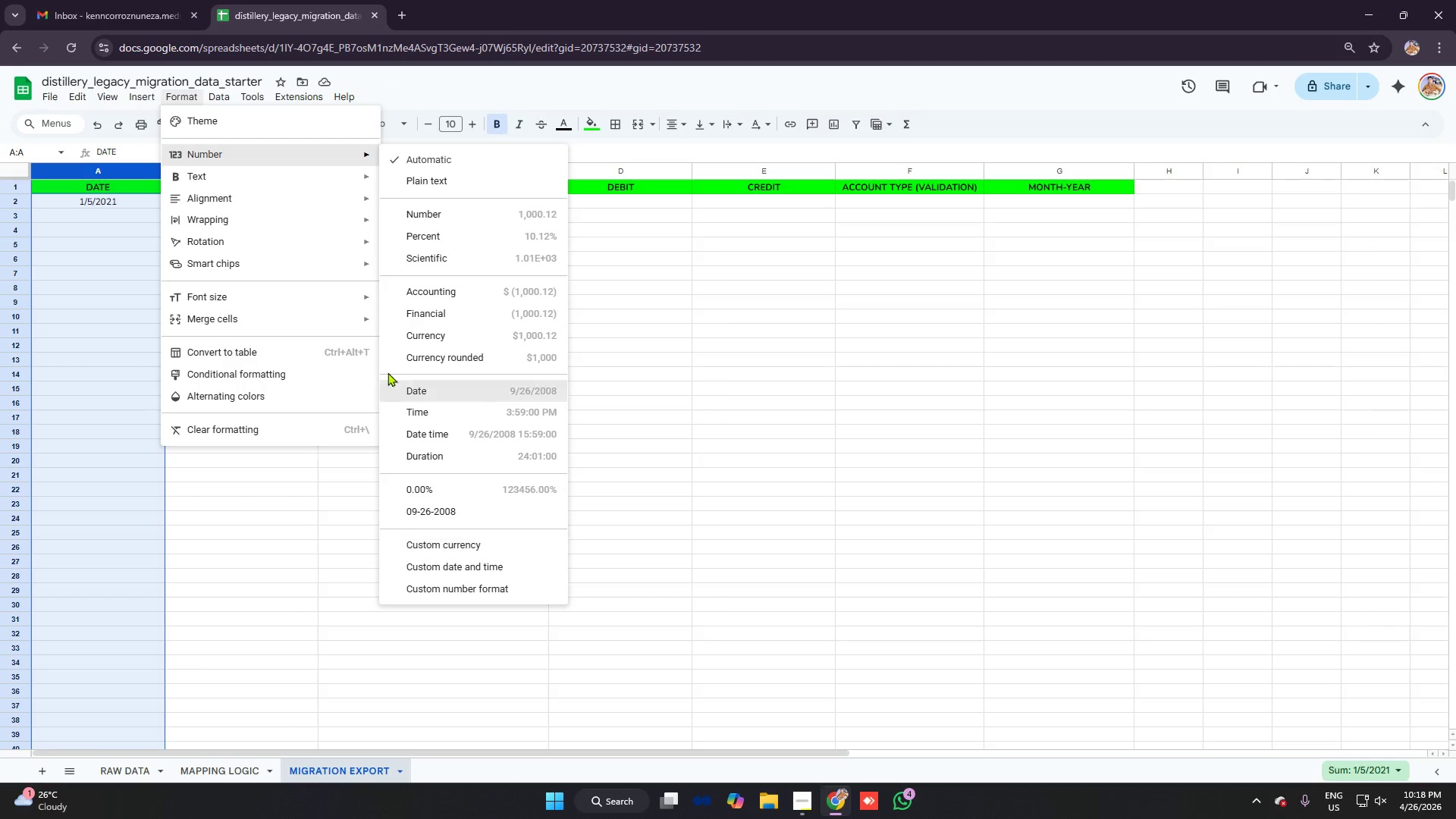 
wait(5.14)
 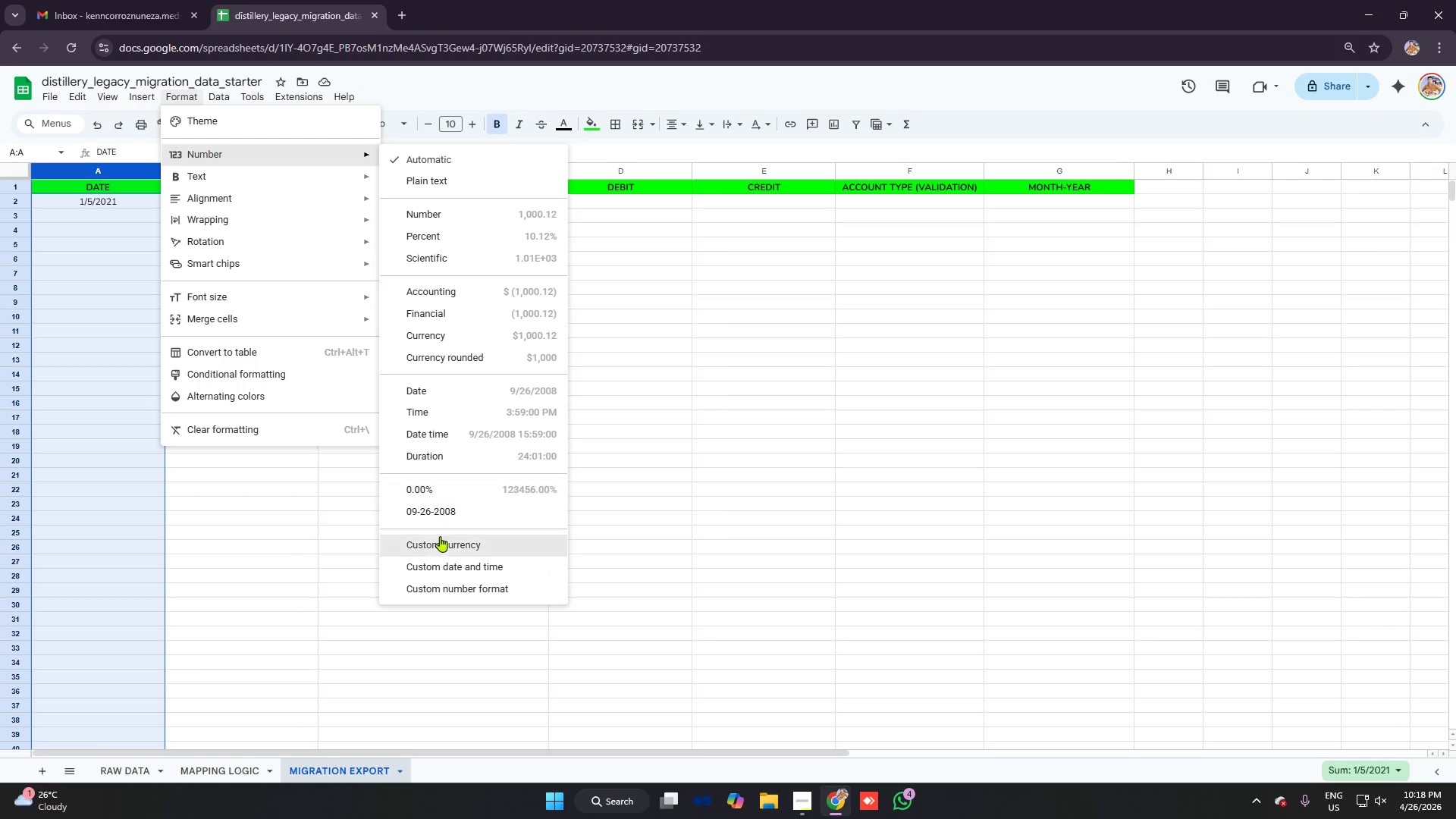 
left_click([489, 566])
 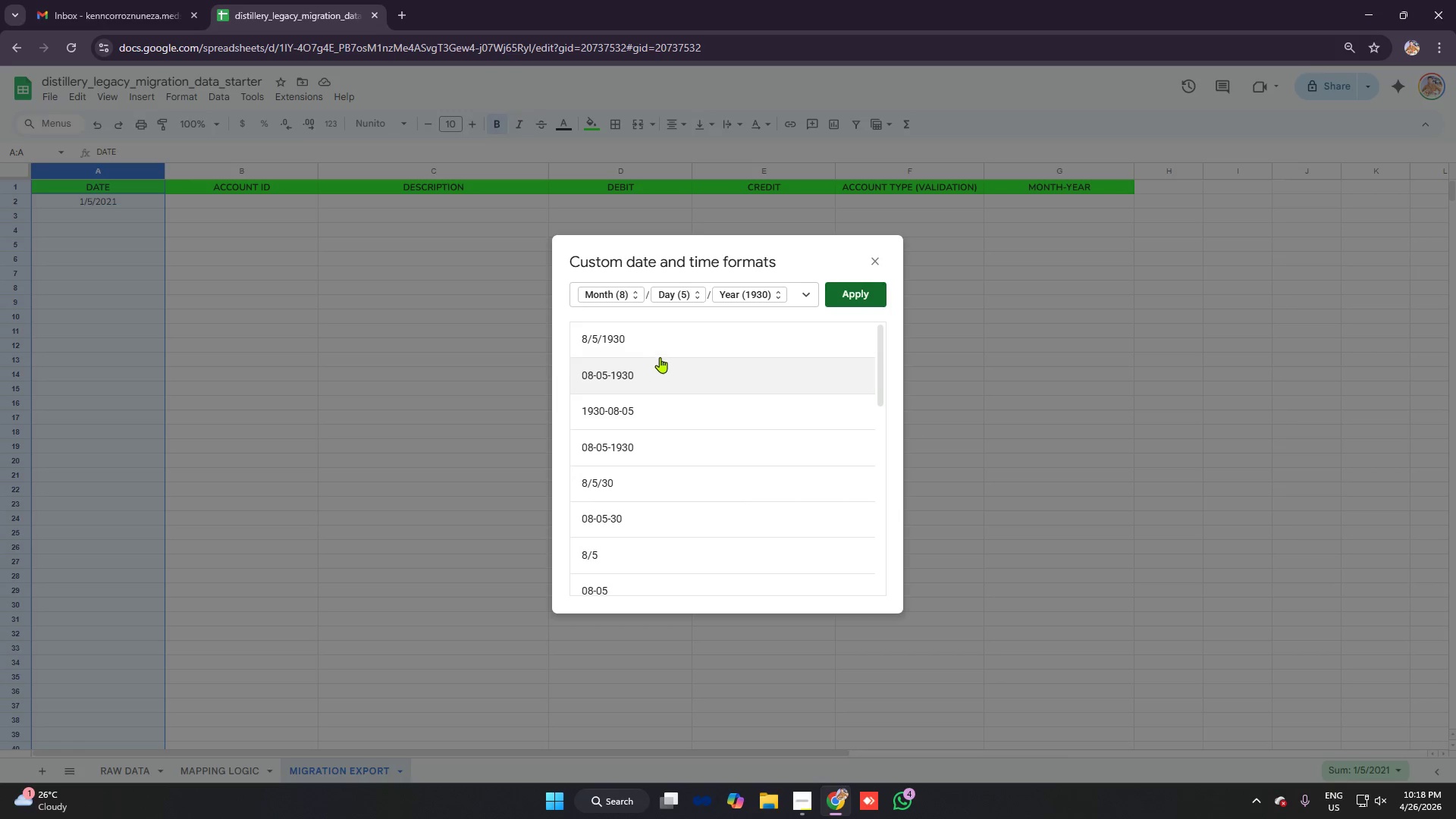 
wait(6.22)
 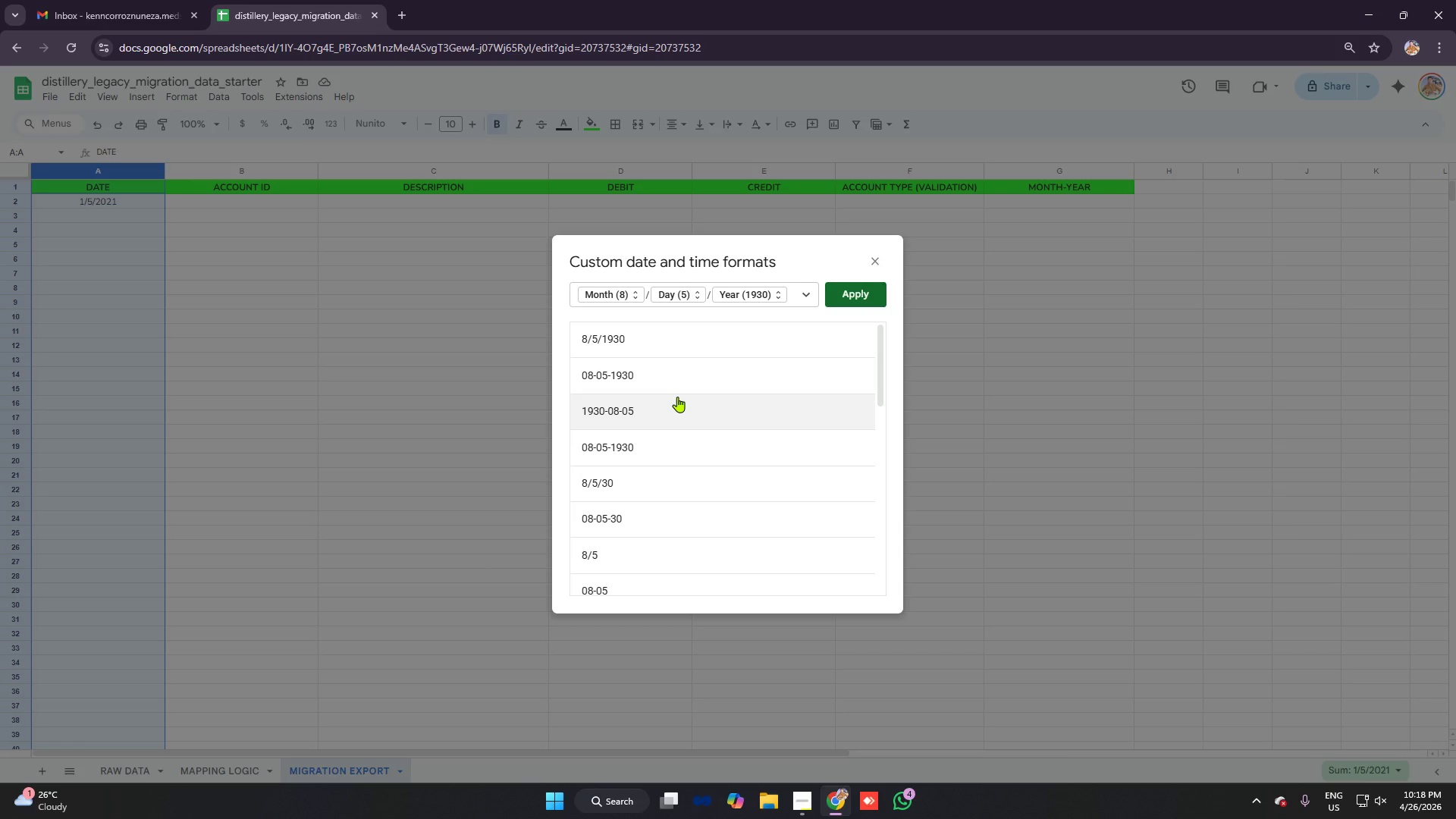 
left_click([692, 411])
 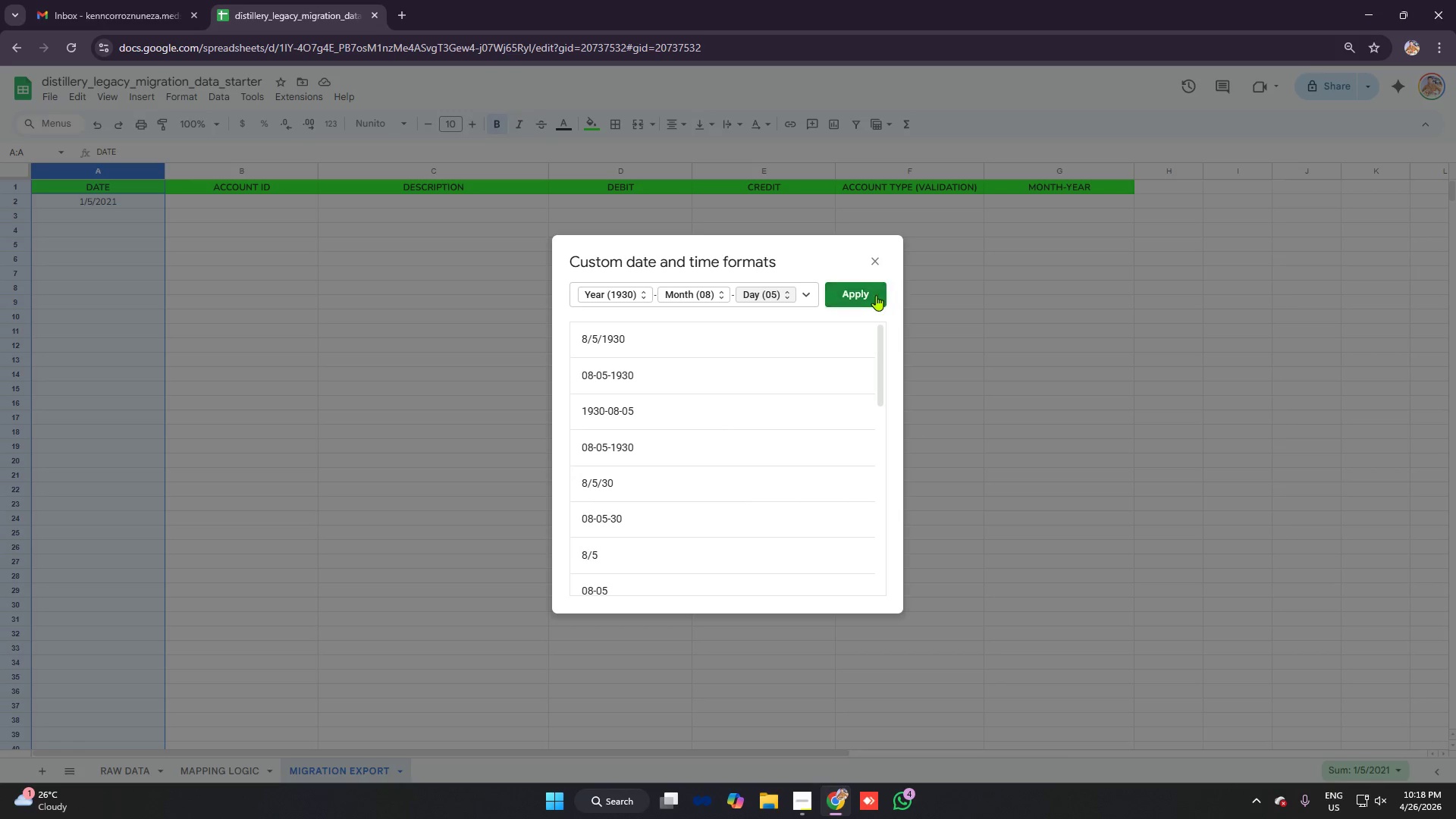 
left_click([866, 295])
 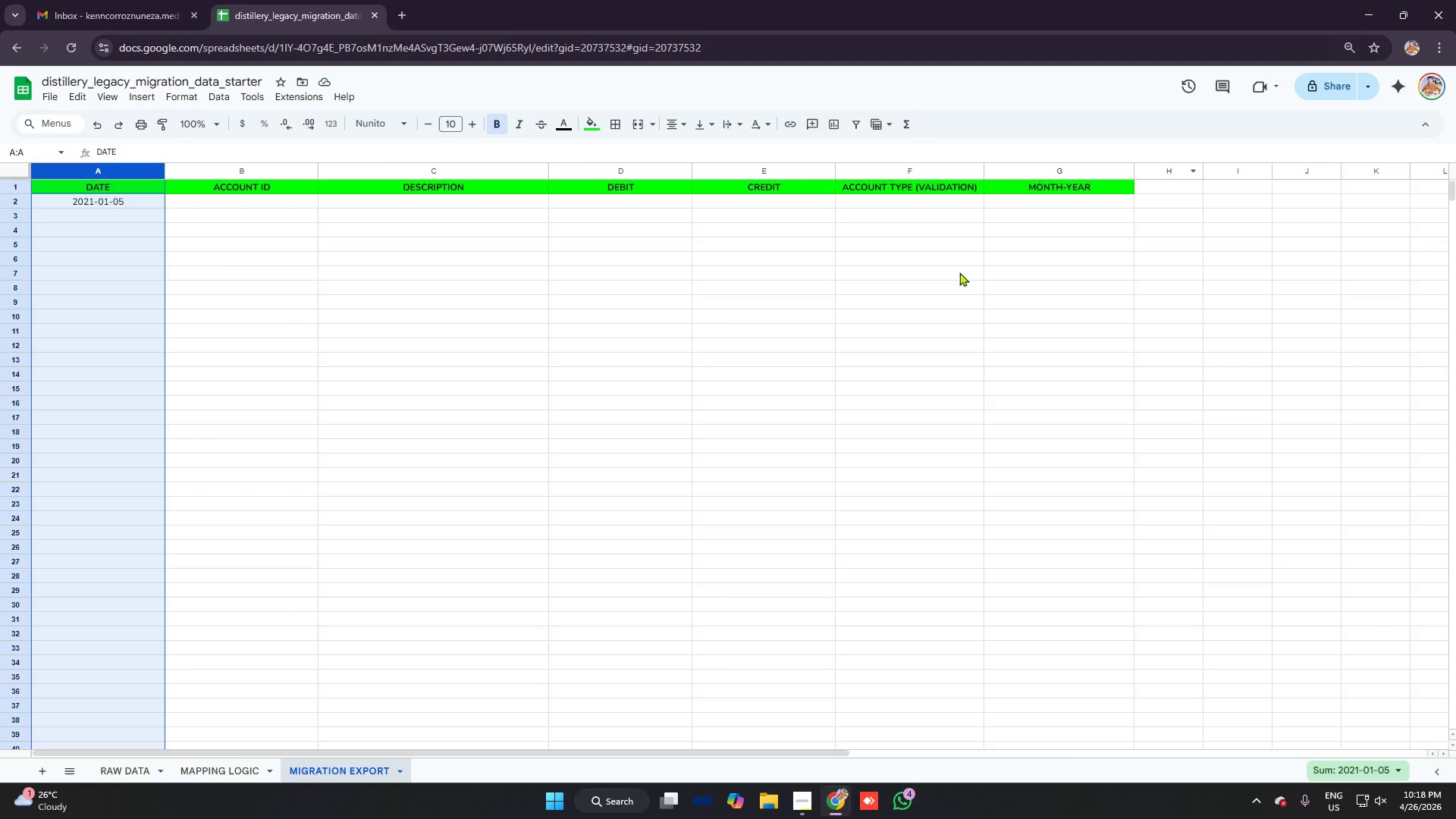 
wait(16.44)
 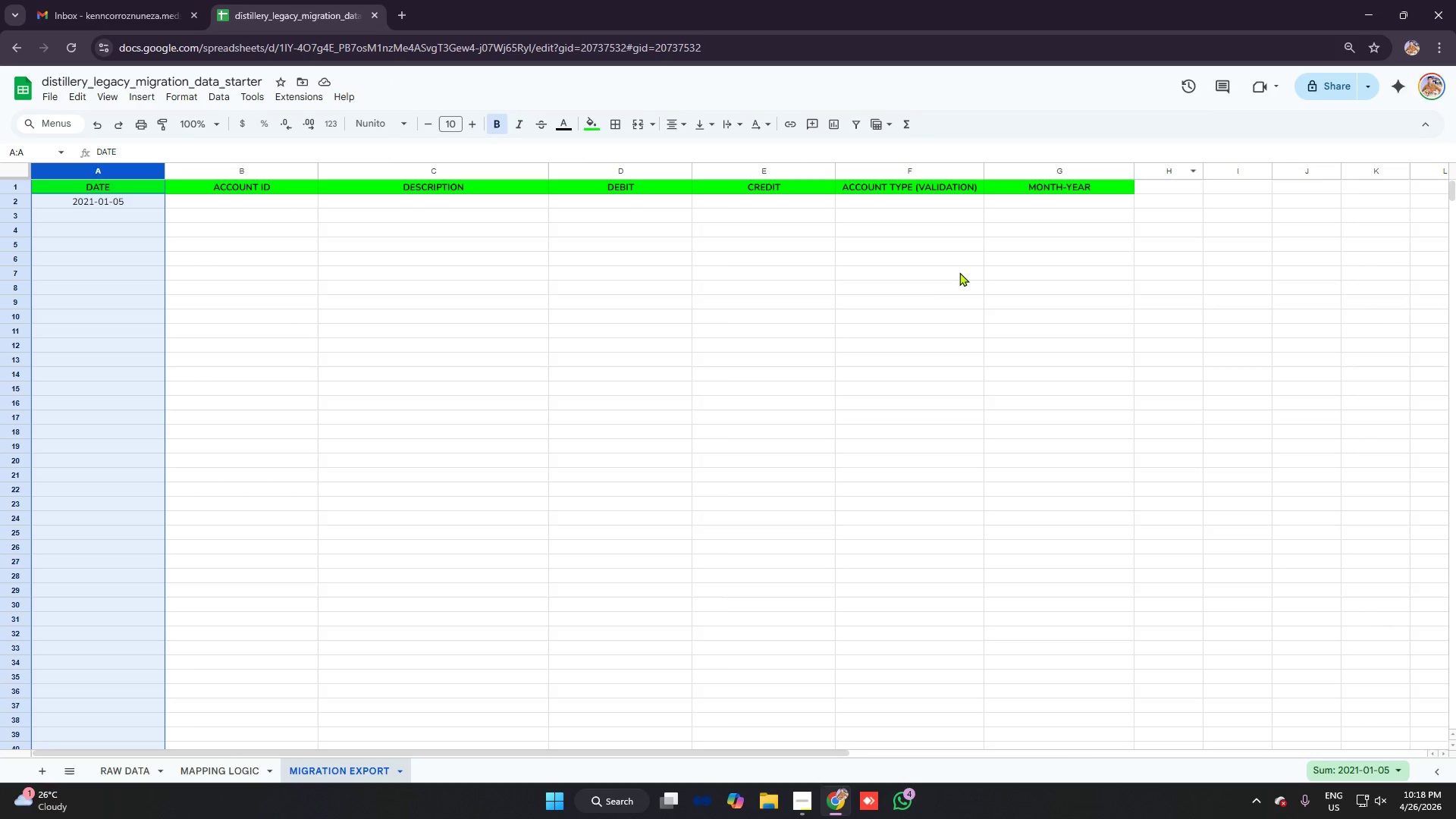 
left_click([202, 285])
 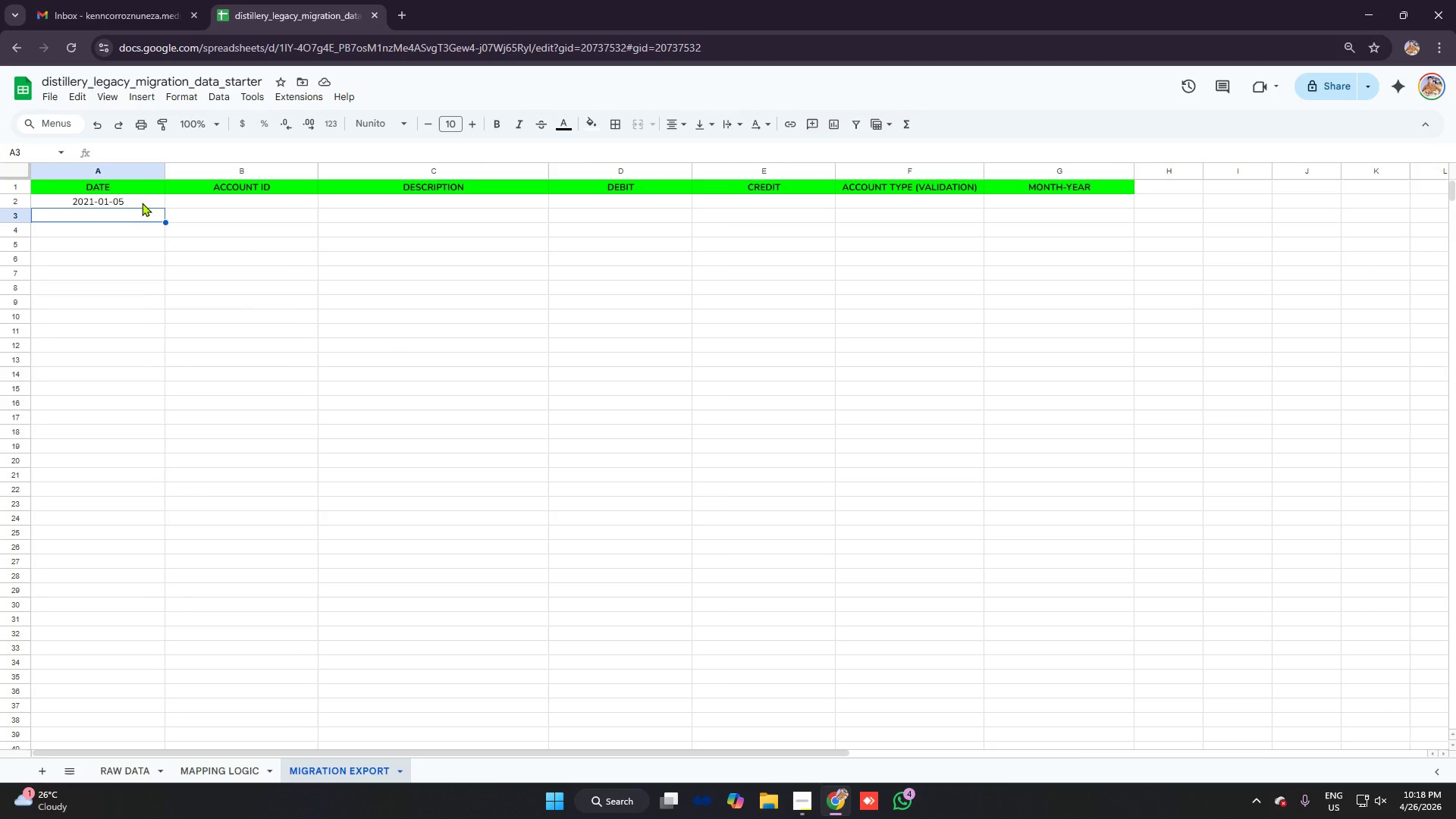 
left_click([142, 202])
 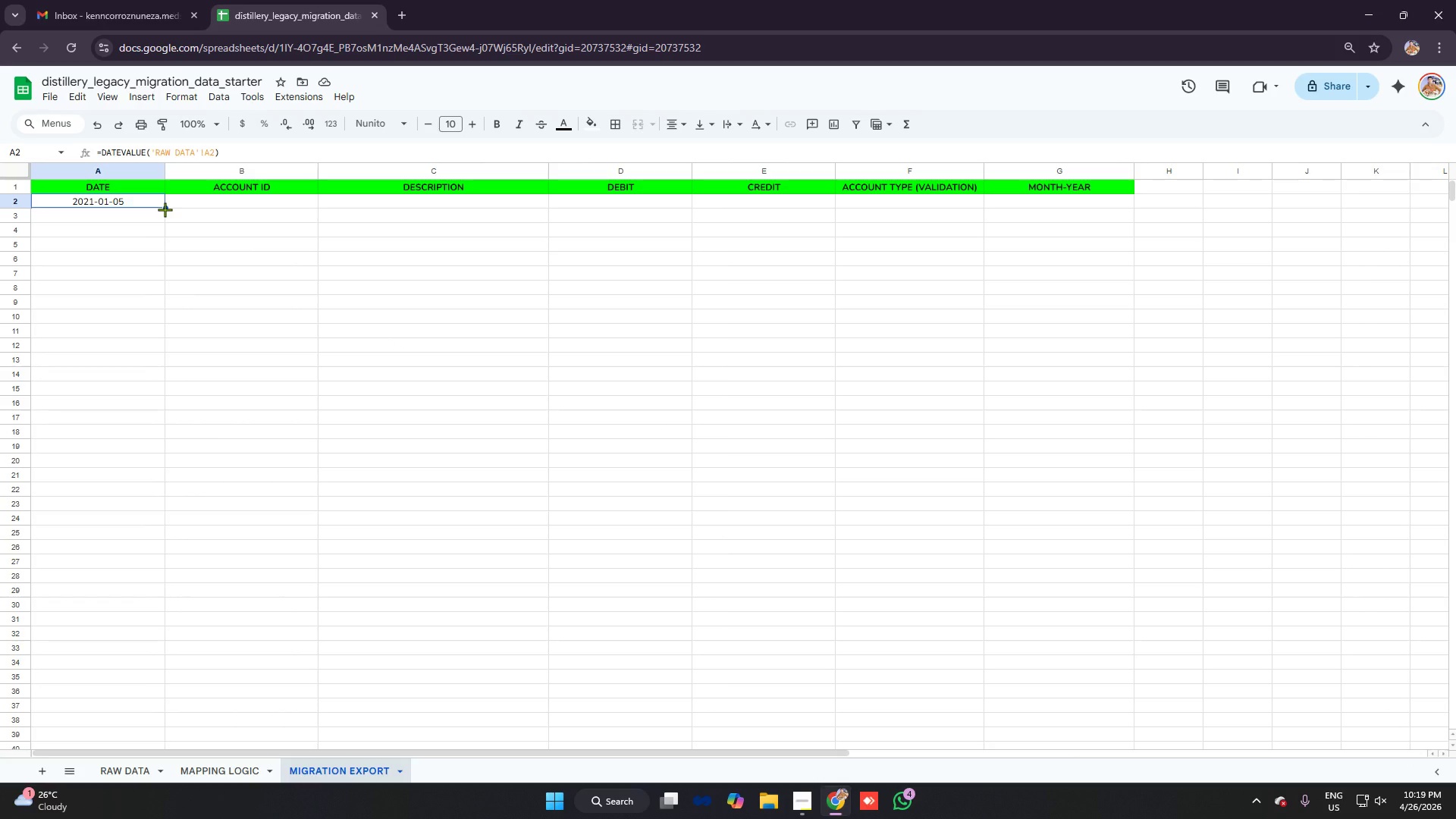 
left_click_drag(start_coordinate=[165, 209], to_coordinate=[162, 617])
 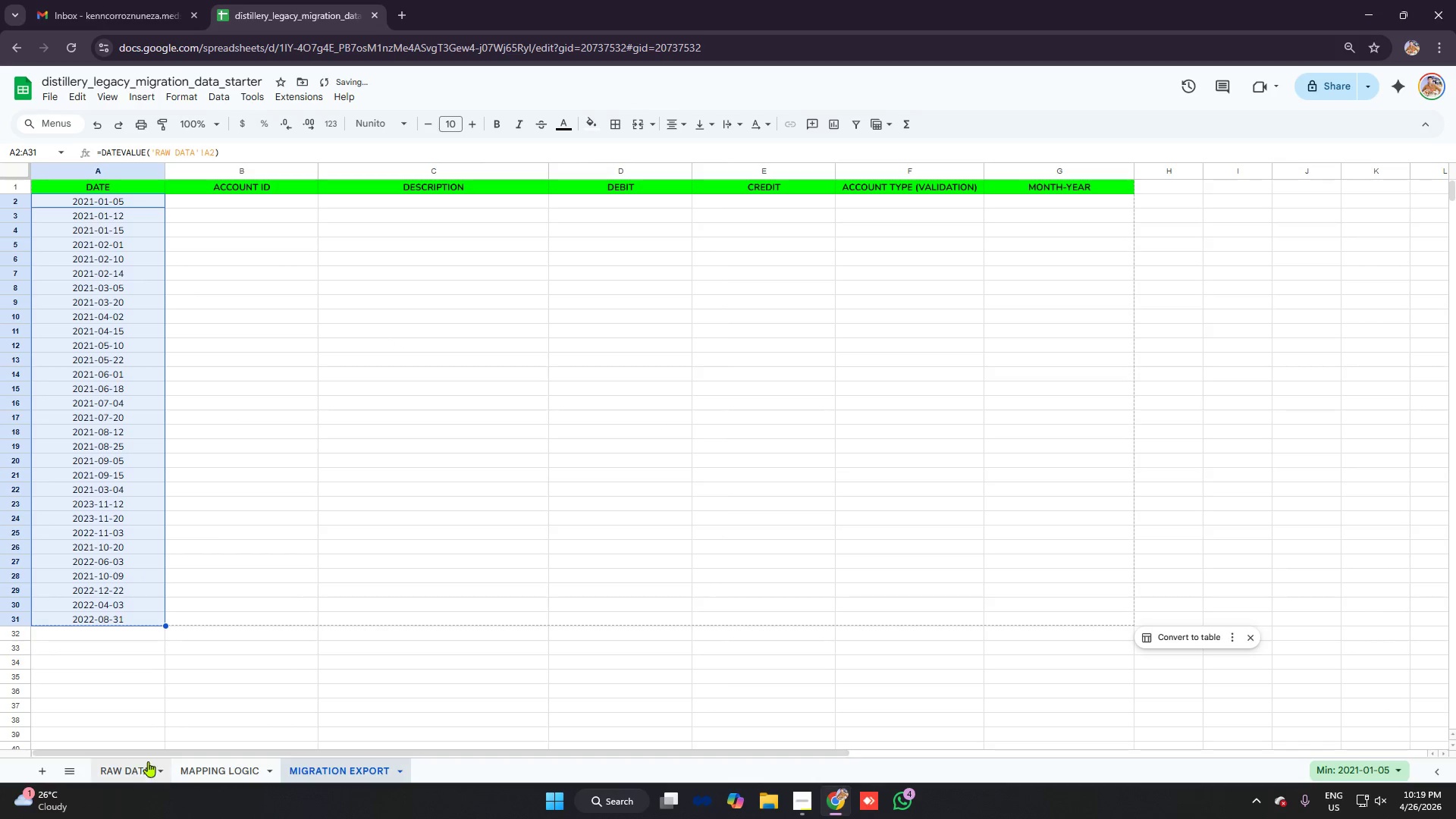 
left_click([135, 767])
 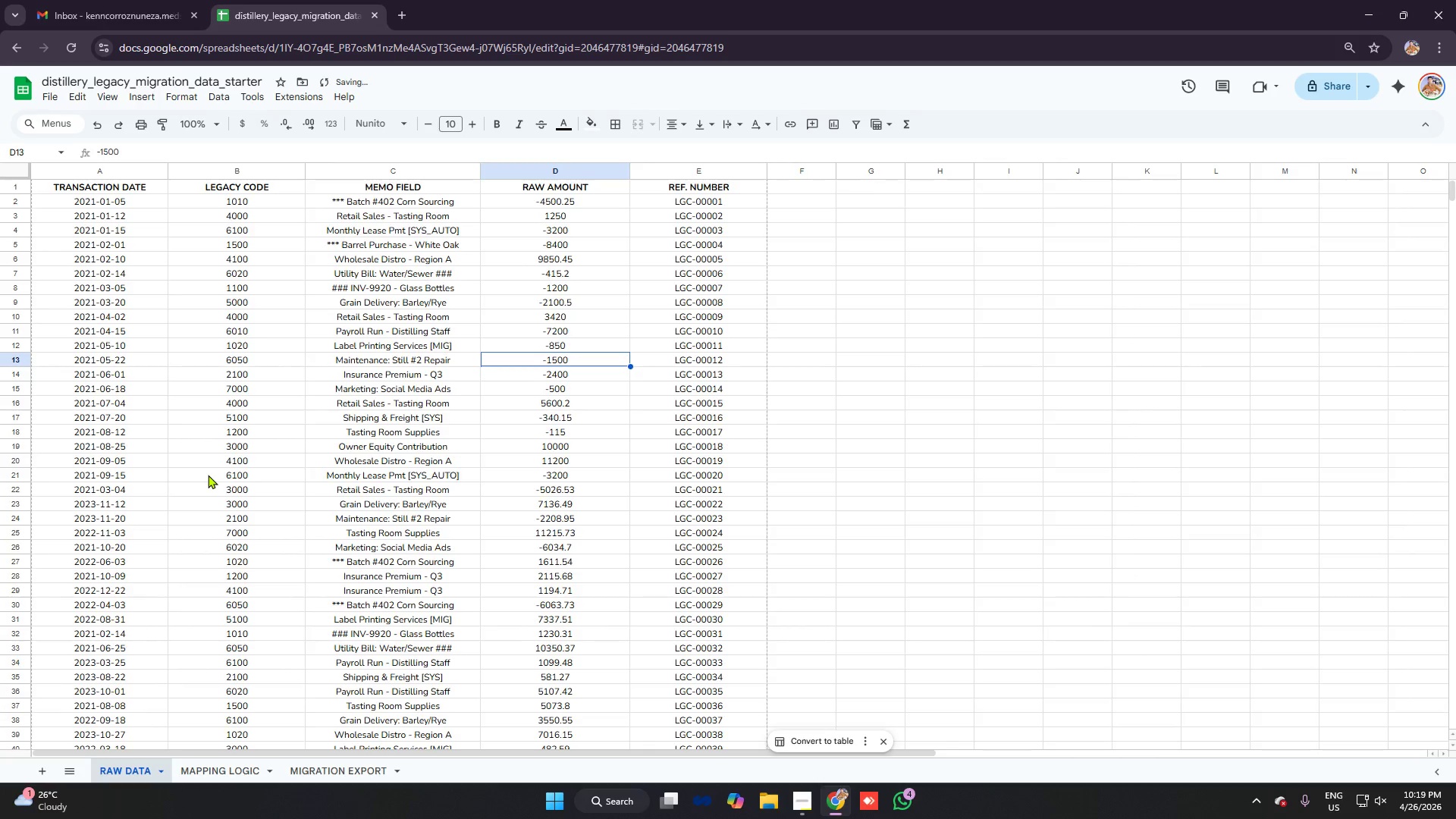 
scroll: coordinate [240, 431], scroll_direction: down, amount: 35.0
 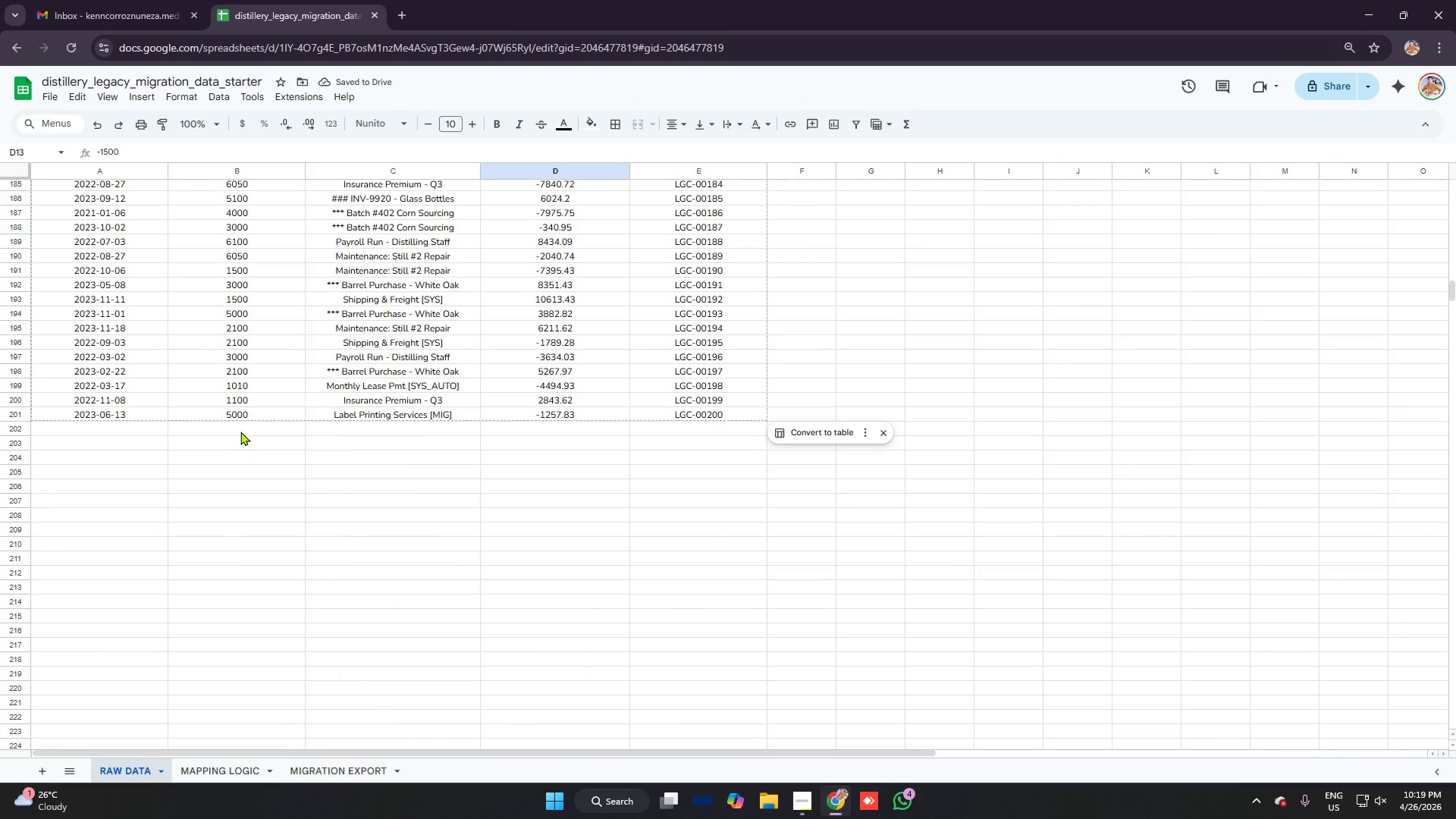 
scroll: coordinate [240, 431], scroll_direction: up, amount: 43.0
 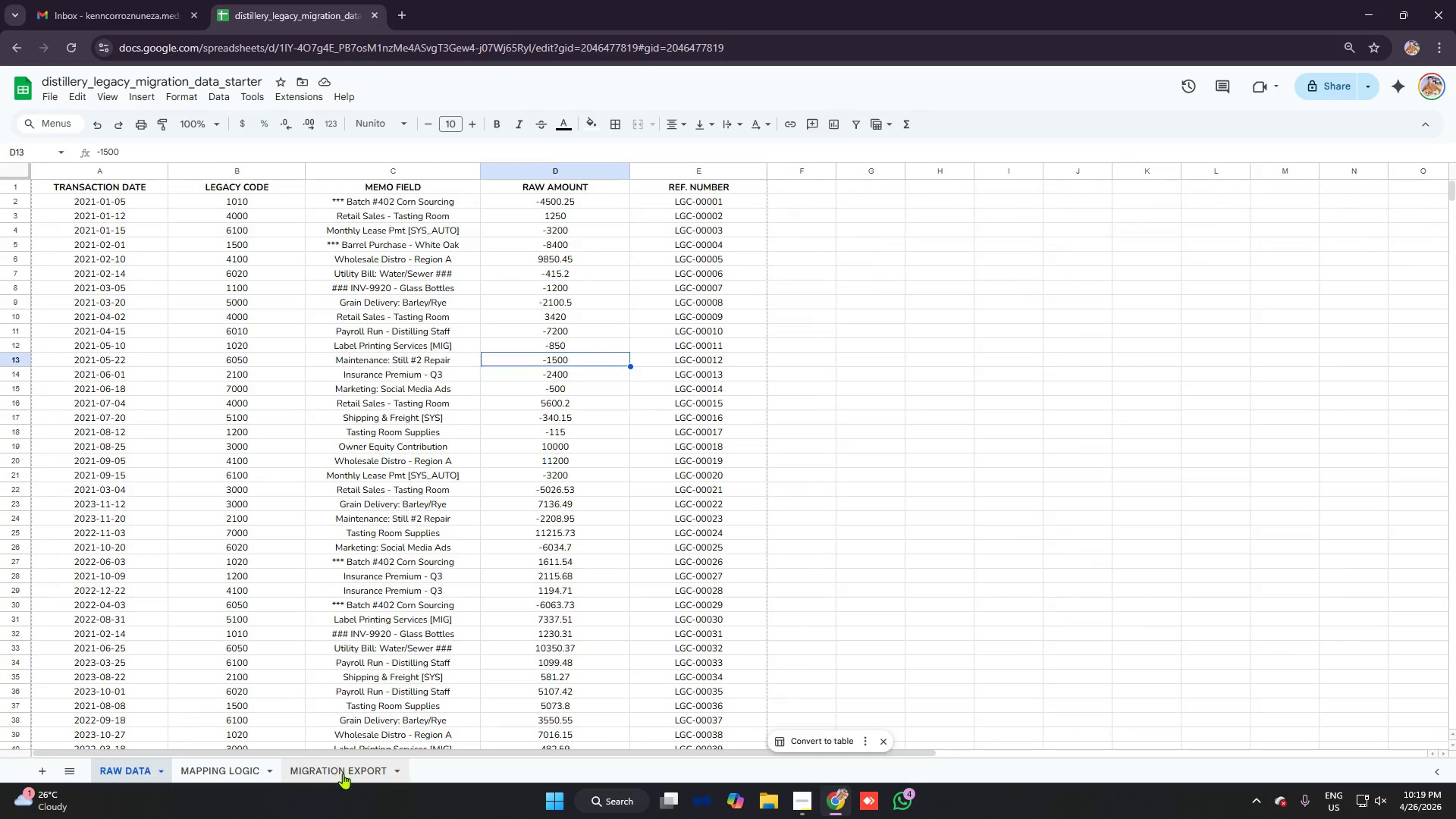 
left_click([343, 774])
 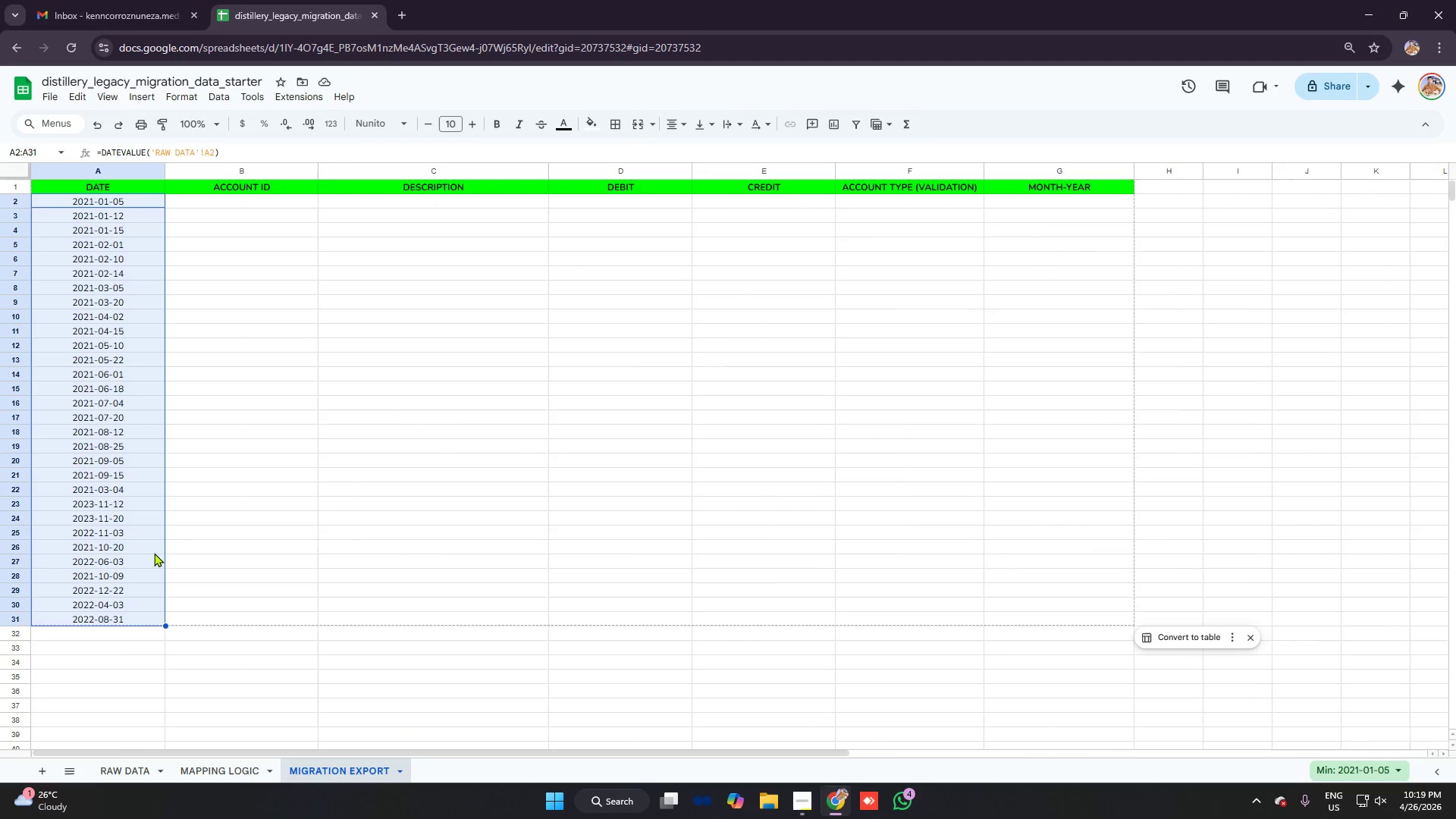 
scroll: coordinate [151, 475], scroll_direction: down, amount: 5.0
 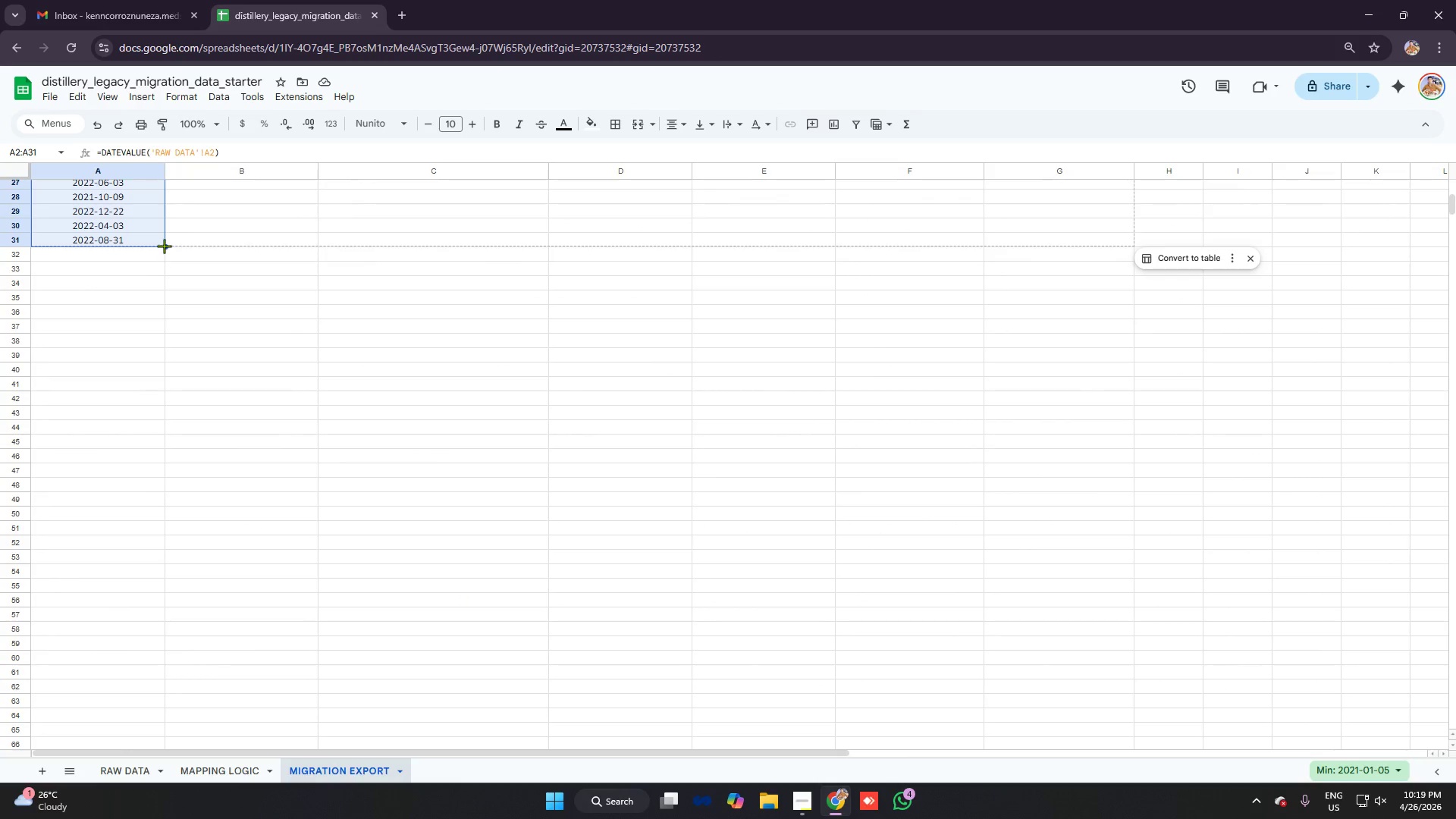 
left_click_drag(start_coordinate=[165, 246], to_coordinate=[134, 565])
 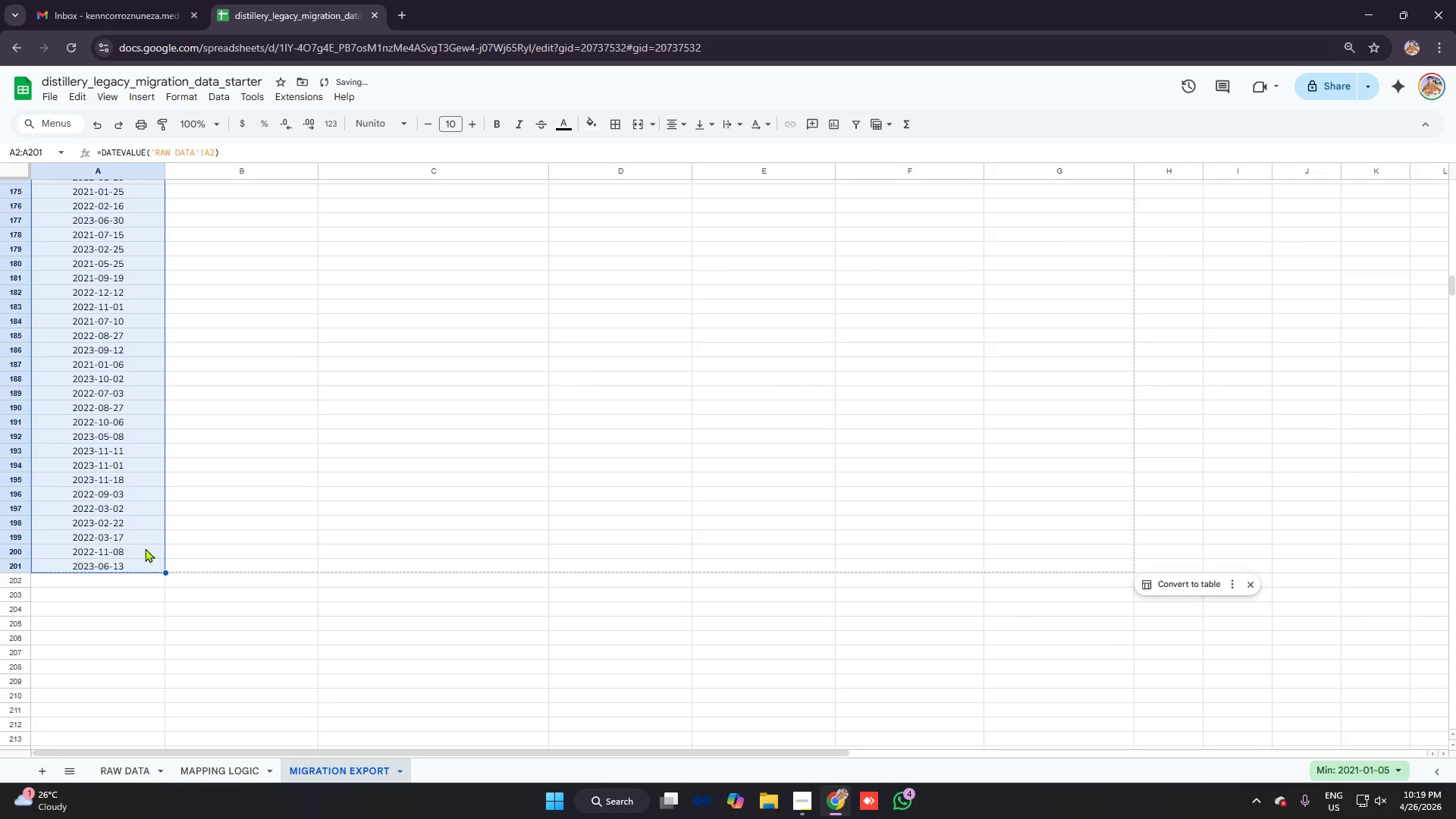 
scroll: coordinate [143, 544], scroll_direction: down, amount: 28.0
 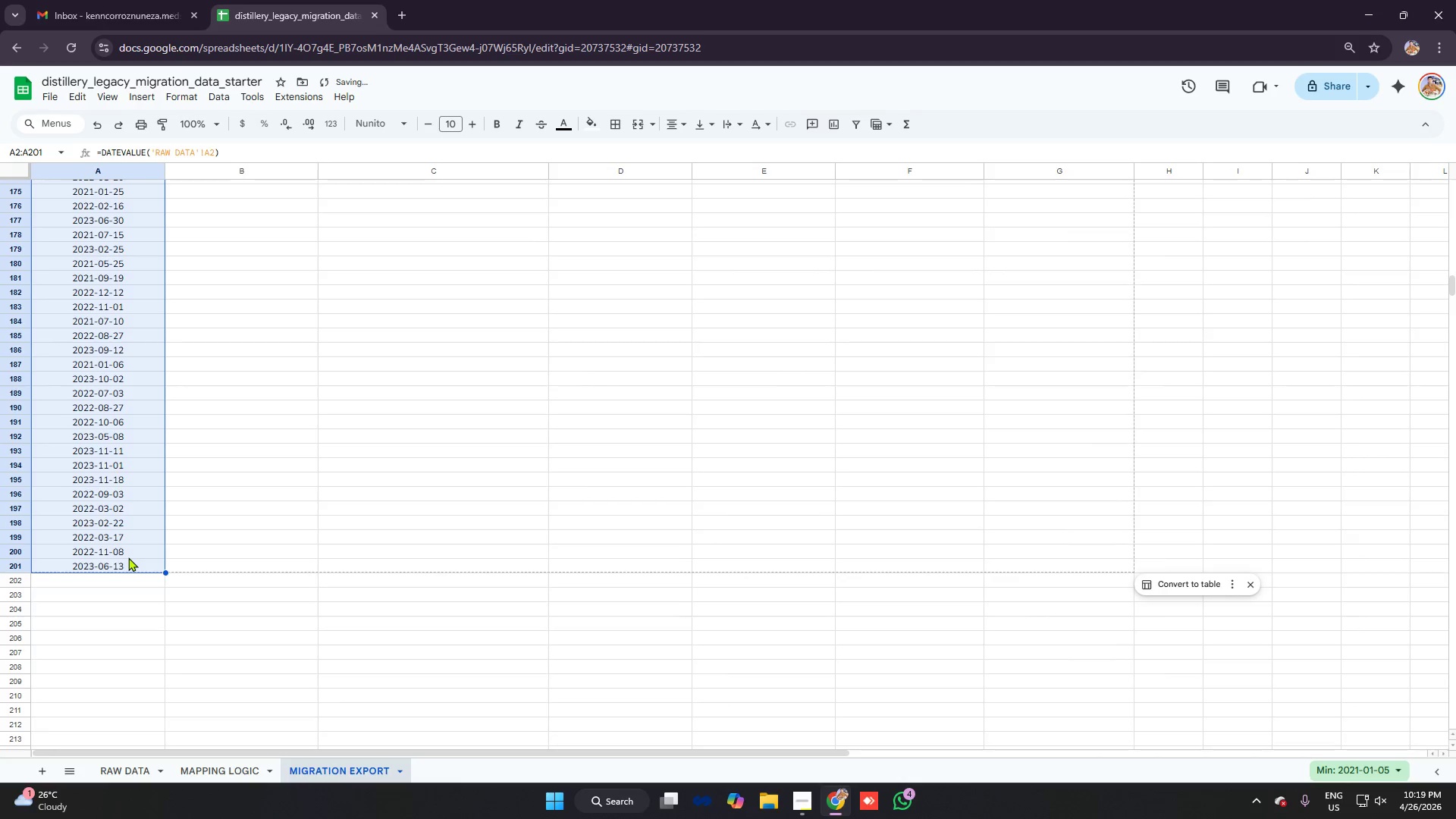 
left_click([212, 403])
 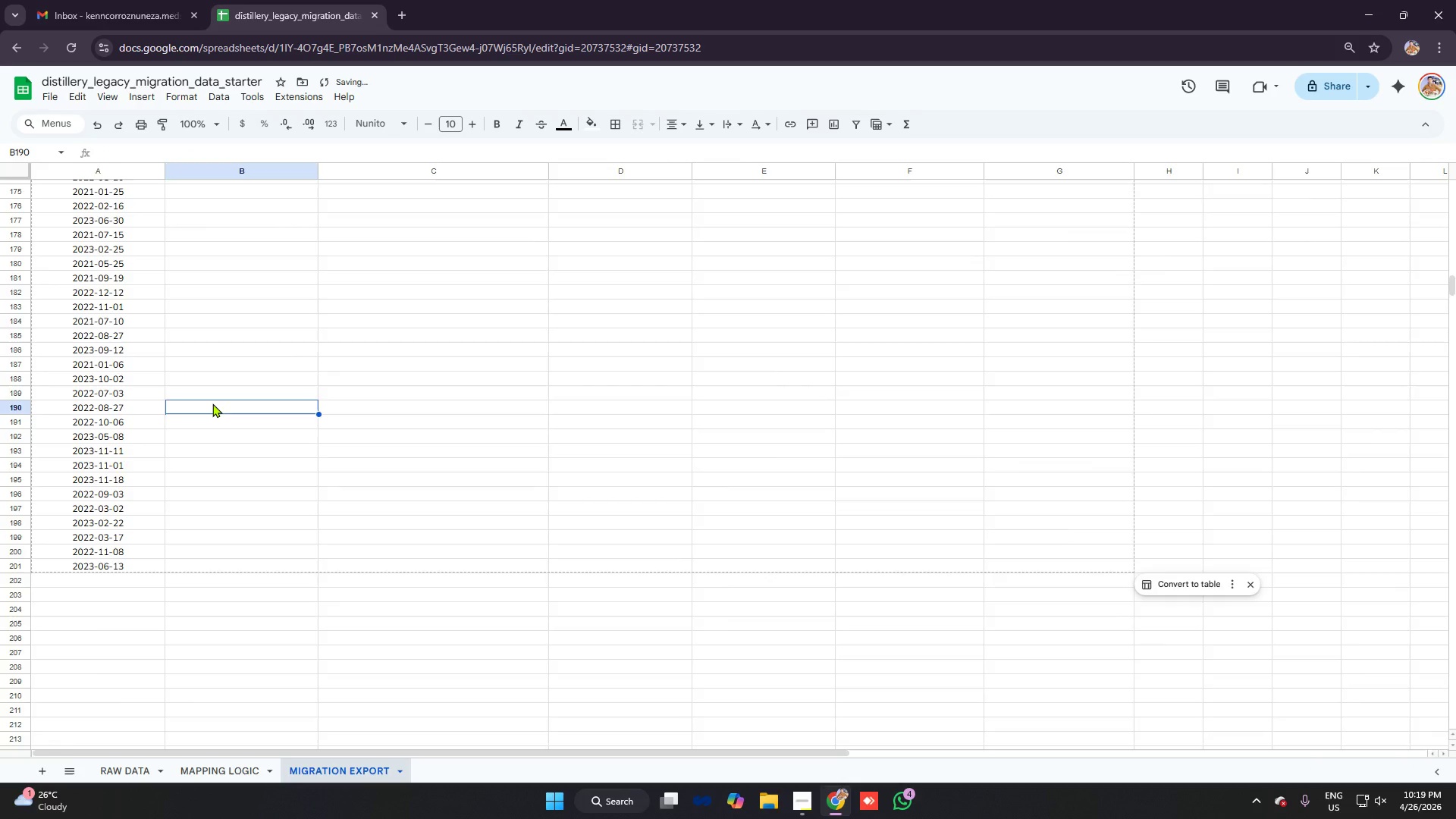 
left_click([138, 298])
 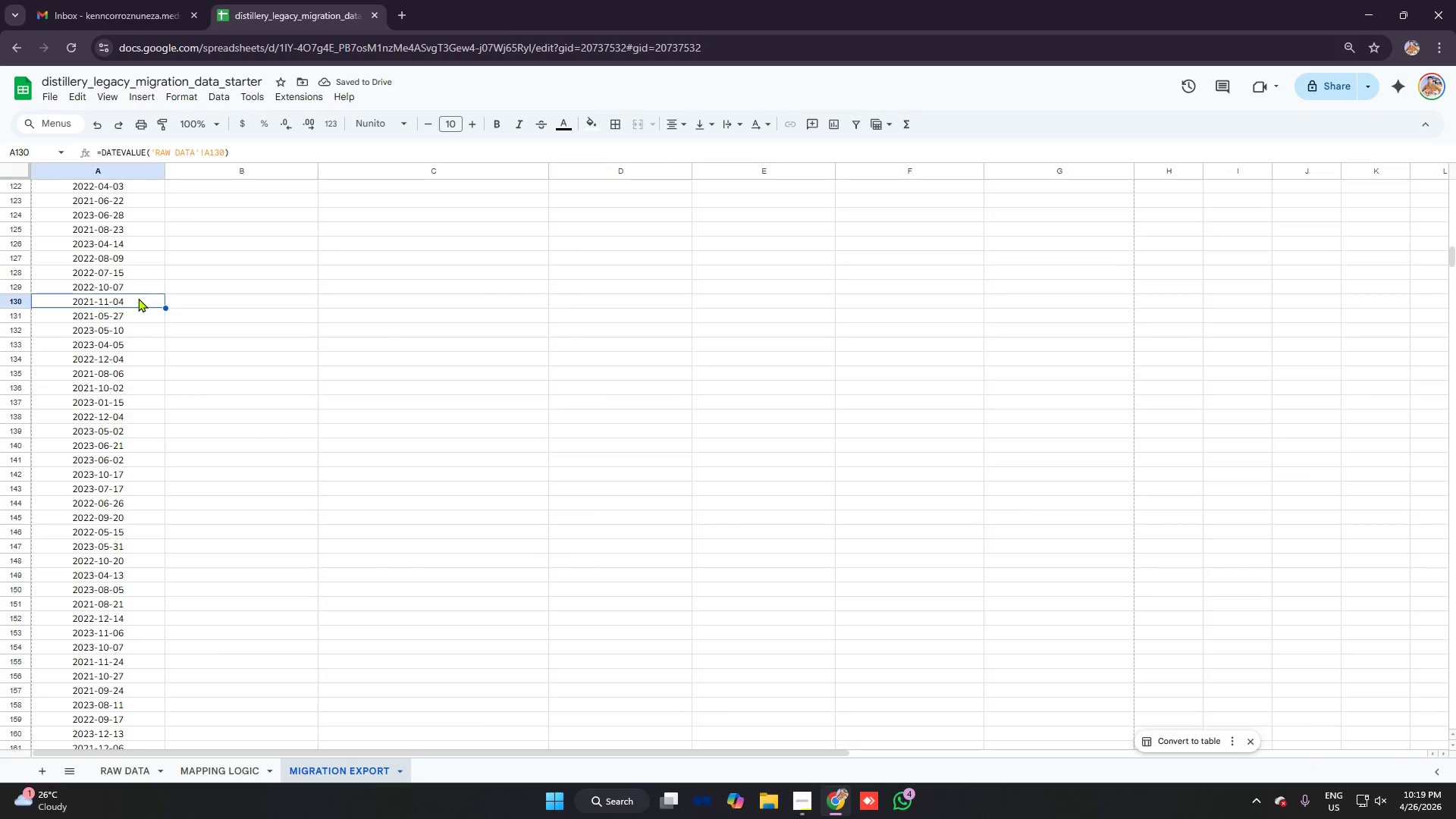 
scroll: coordinate [138, 298], scroll_direction: up, amount: 40.0
 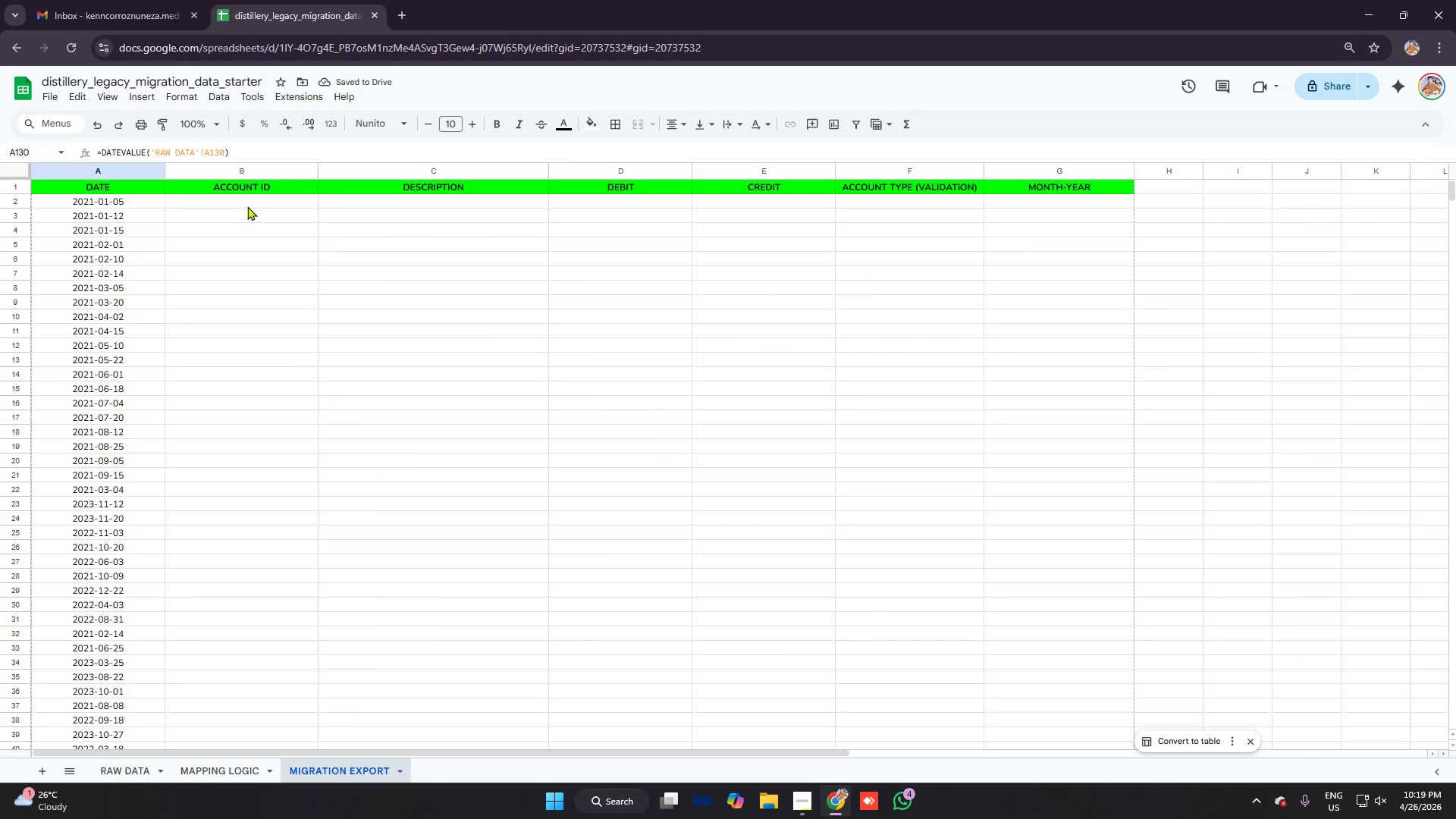 
left_click([247, 206])
 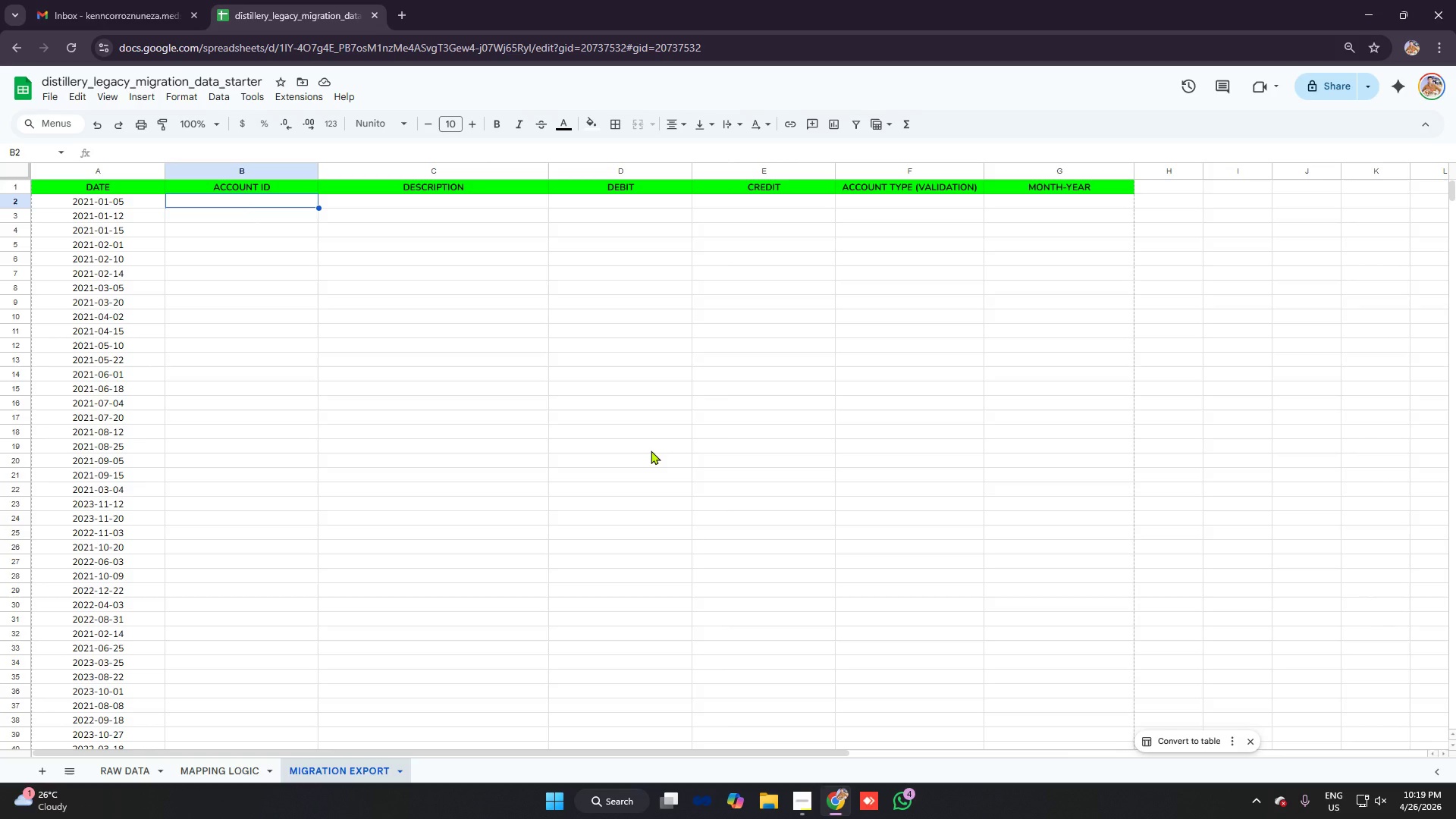 
type(=vlookq)
key(Backspace)
key(Tab)
type('raw data'!)
 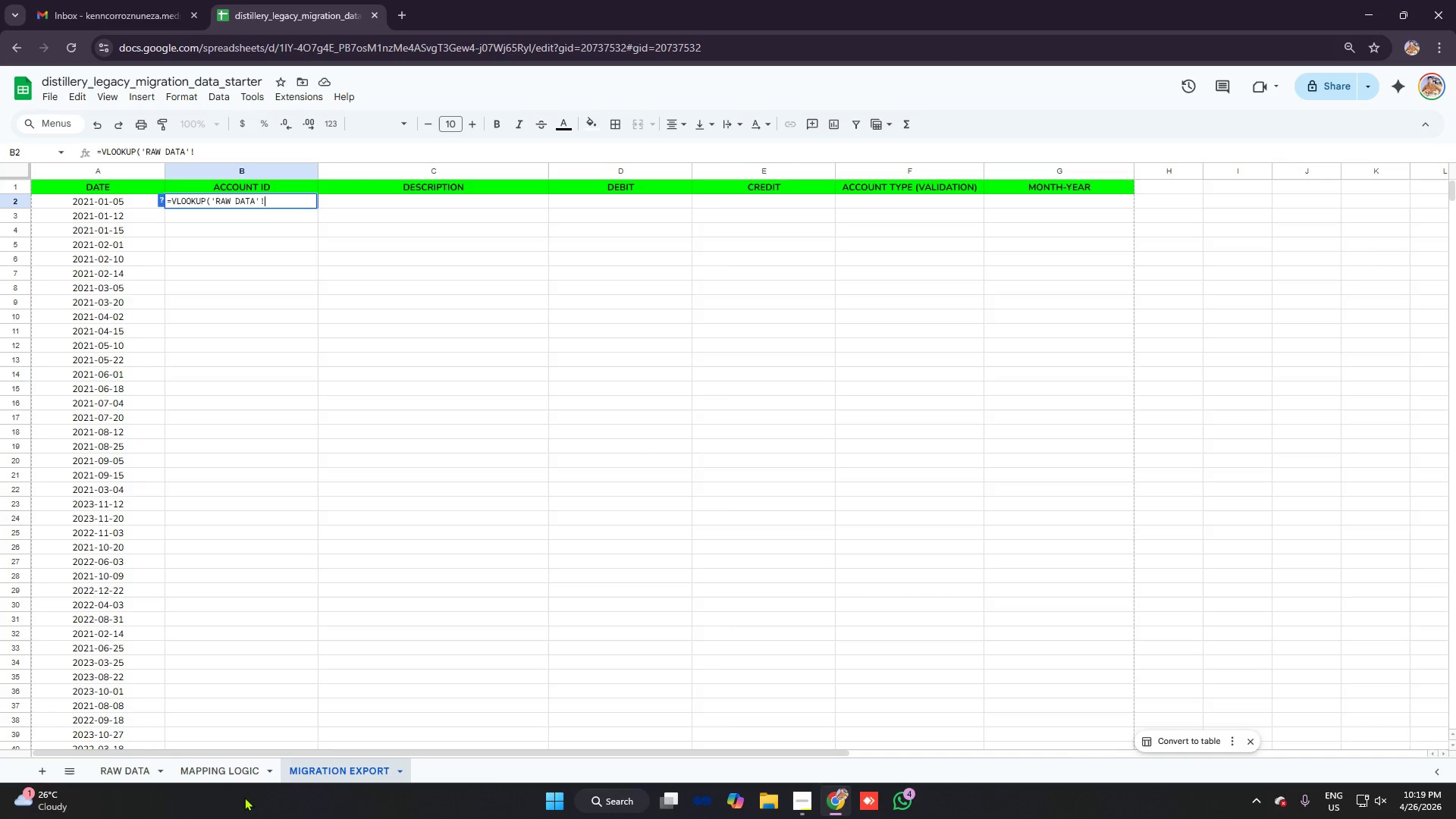 
left_click([121, 764])
 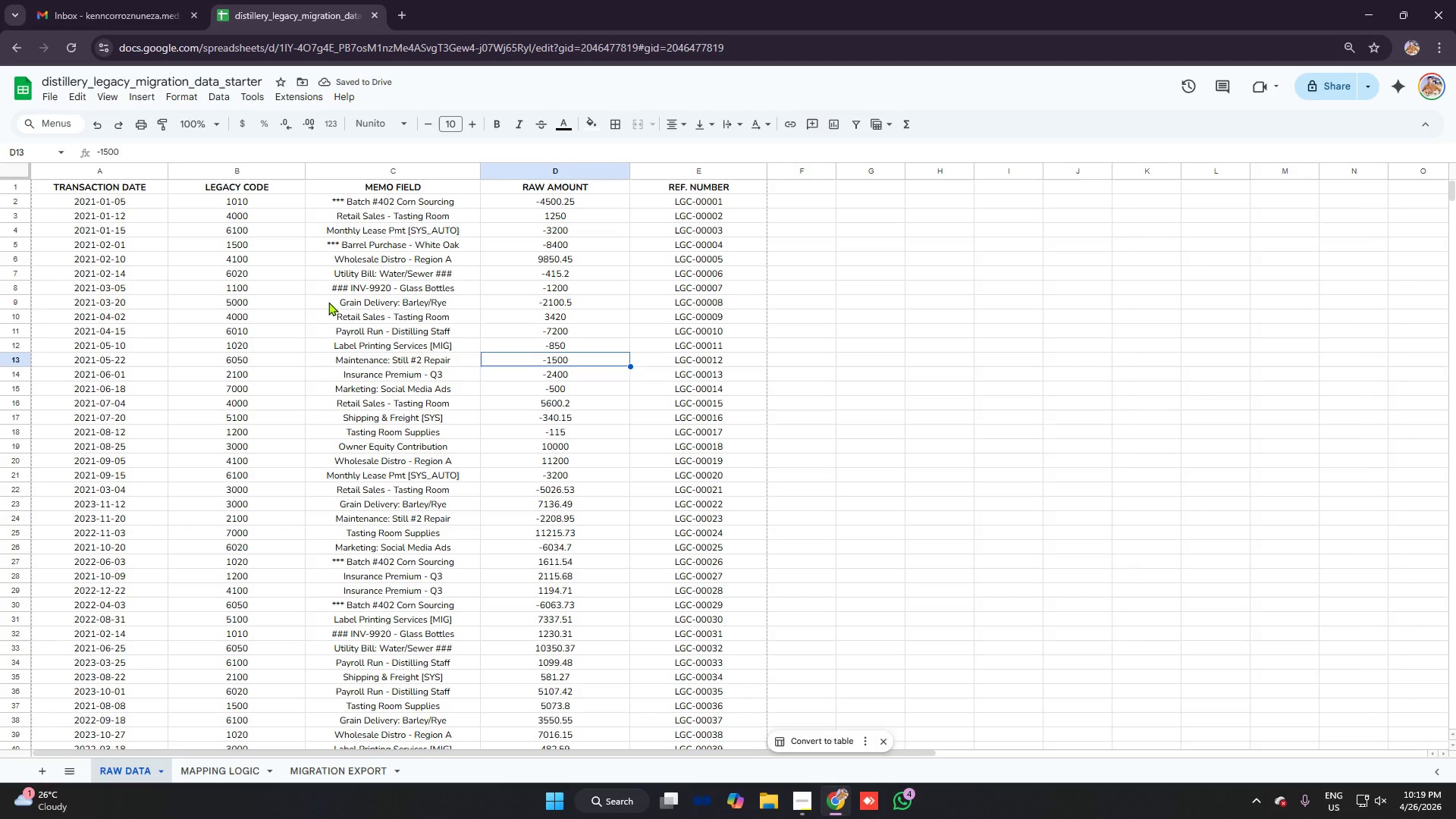 
left_click([242, 239])
 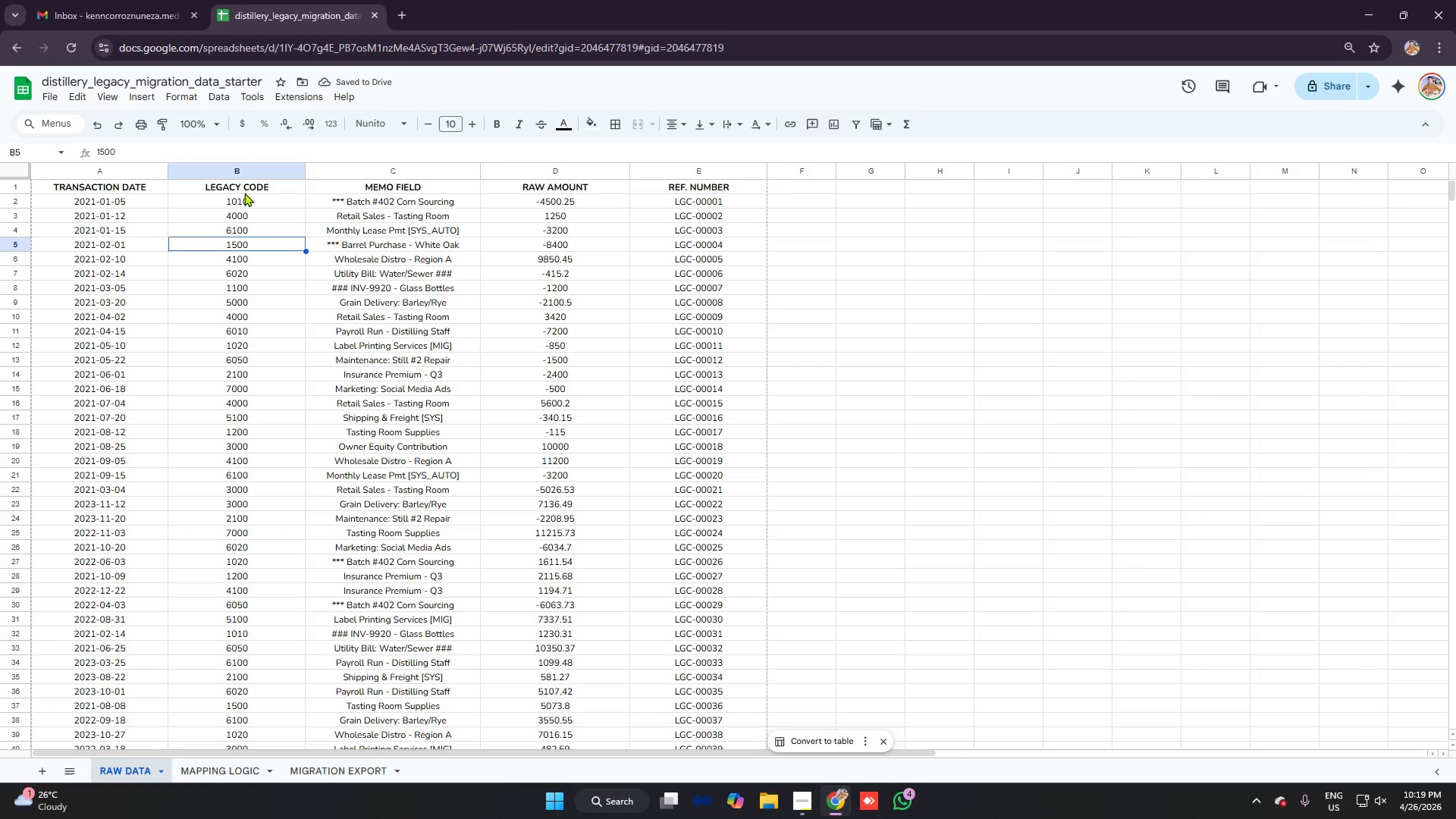 
left_click([244, 193])
 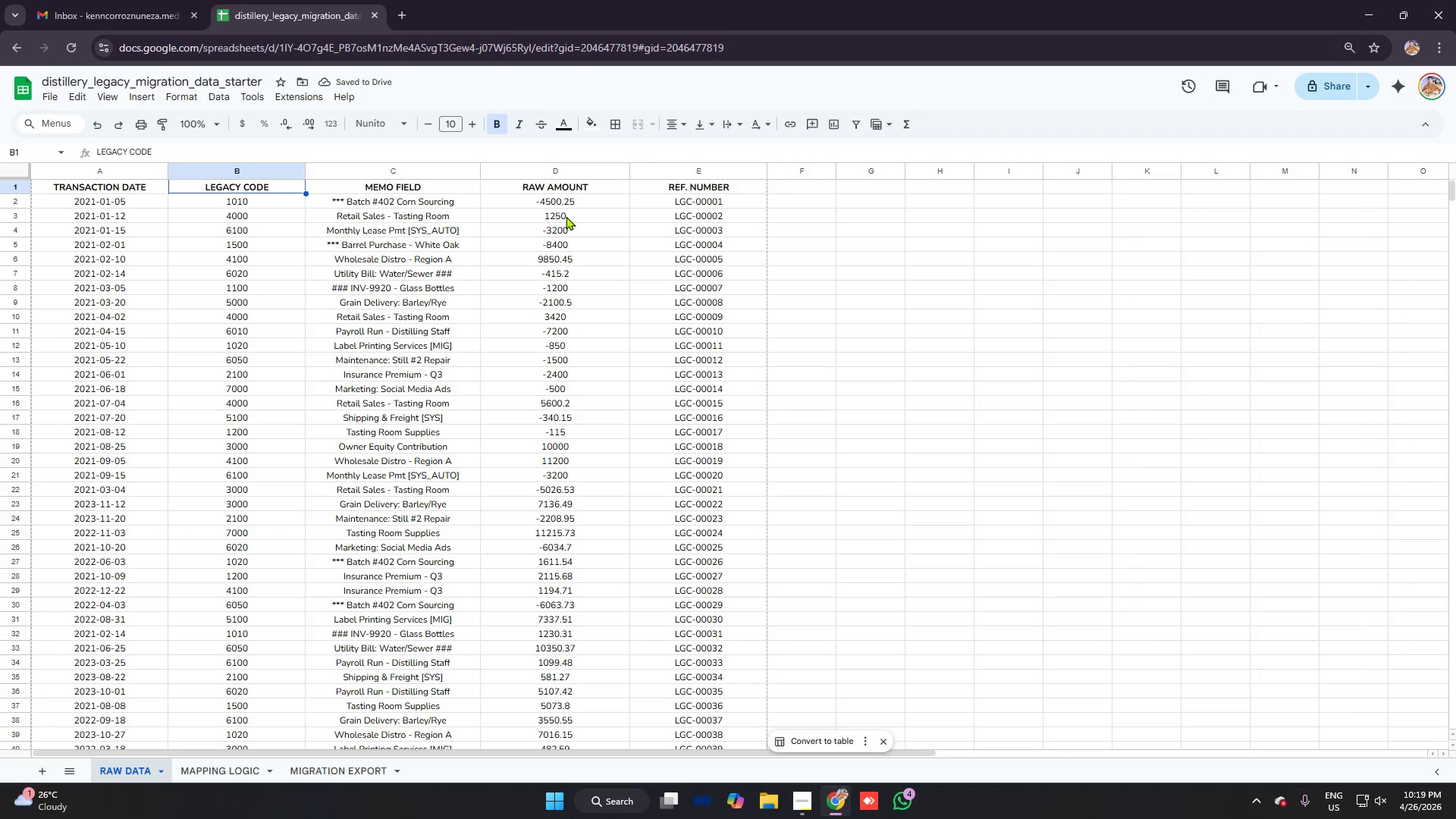 
left_click([567, 216])
 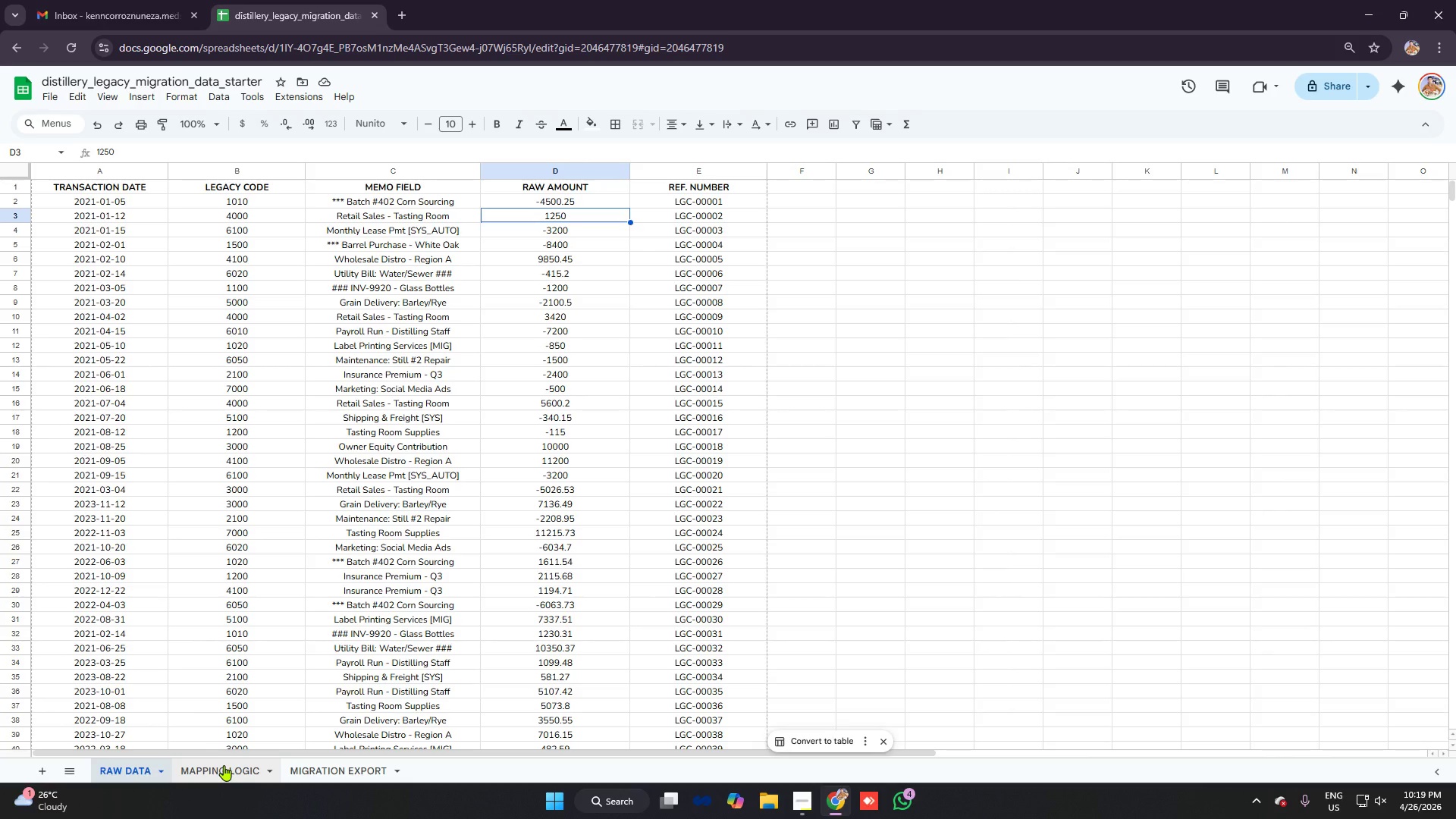 
wait(6.17)
 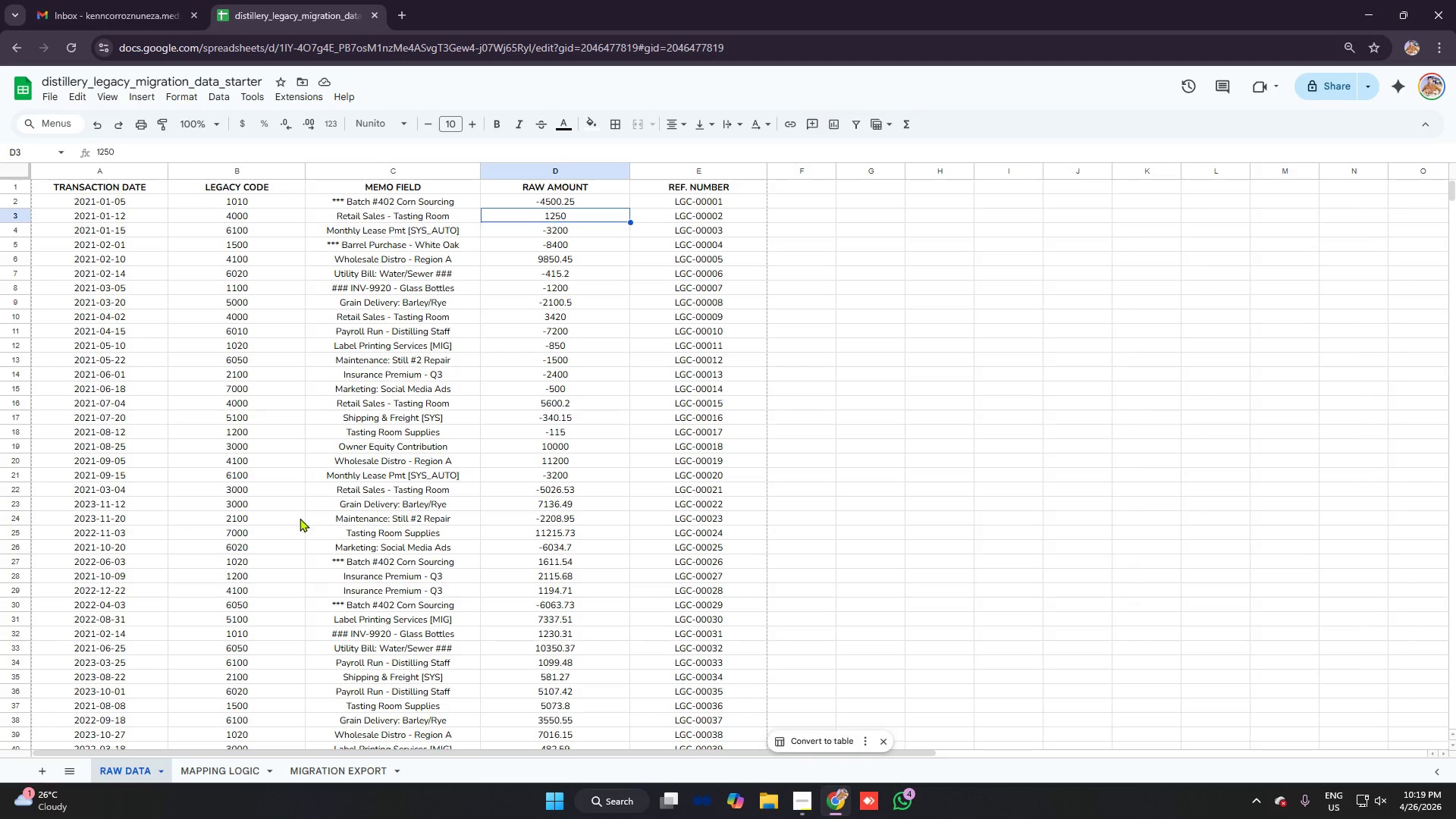 
left_click([224, 765])
 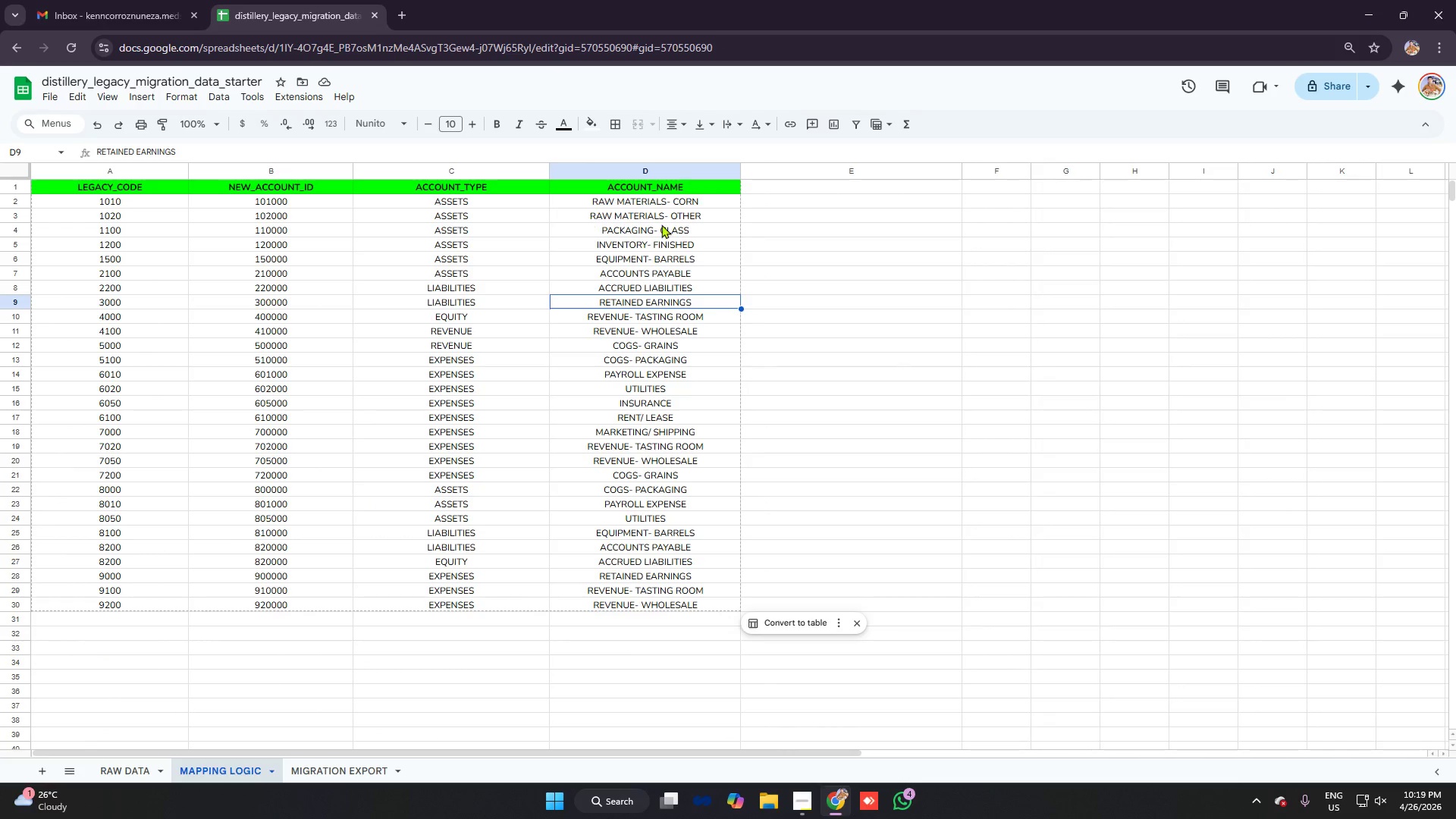 
left_click([669, 200])
 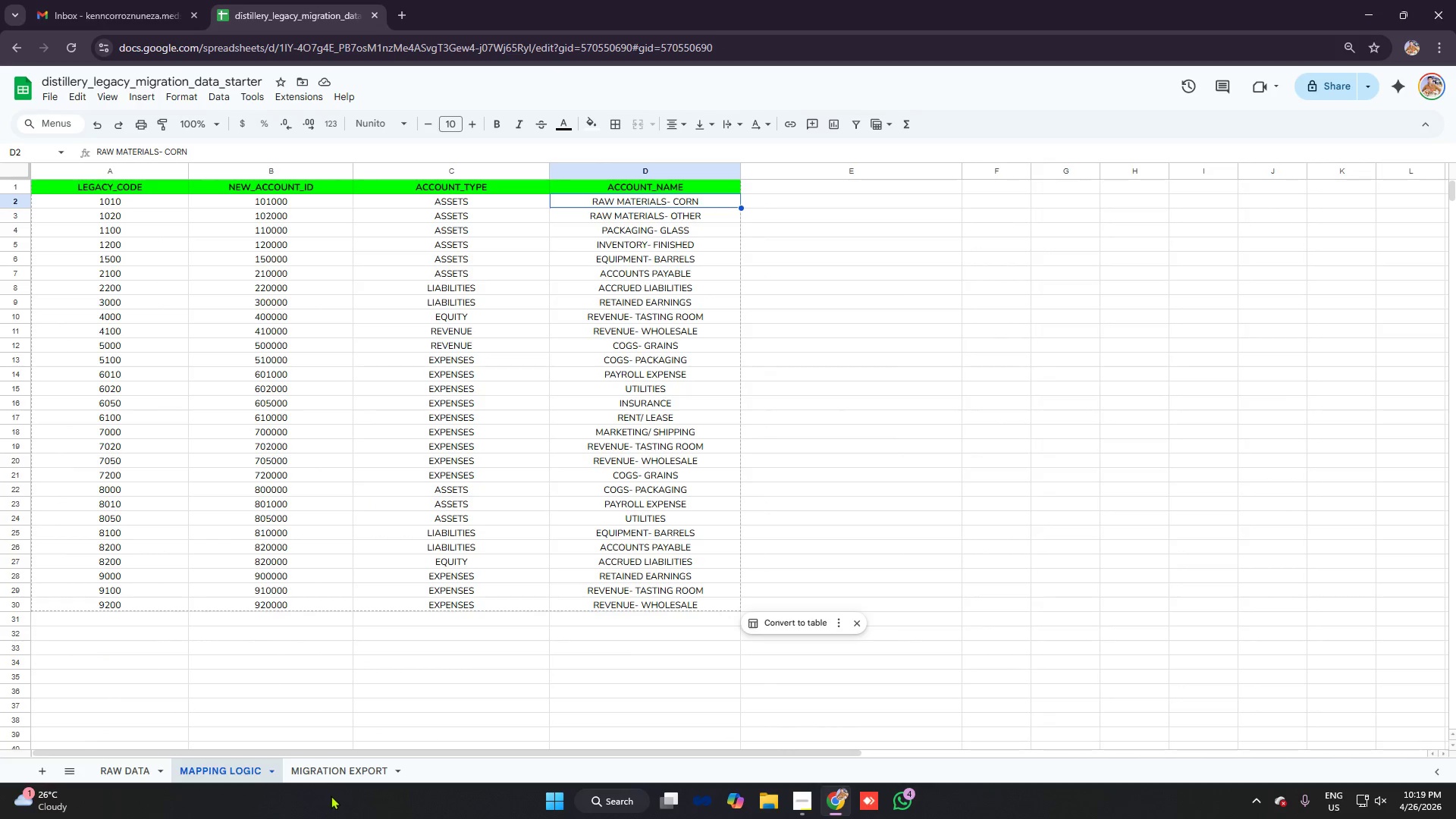 
left_click([329, 777])
 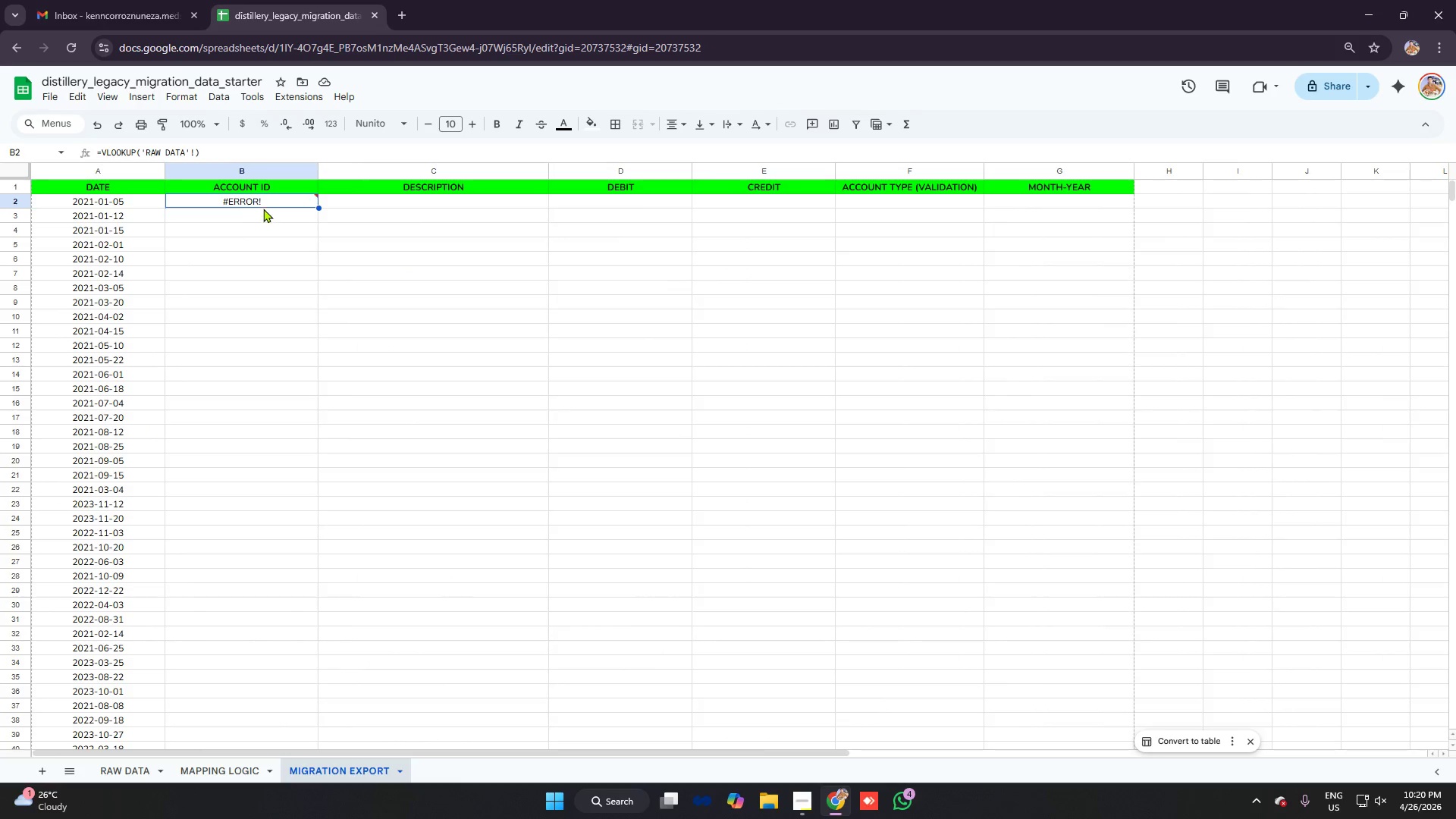 
left_click([265, 208])
 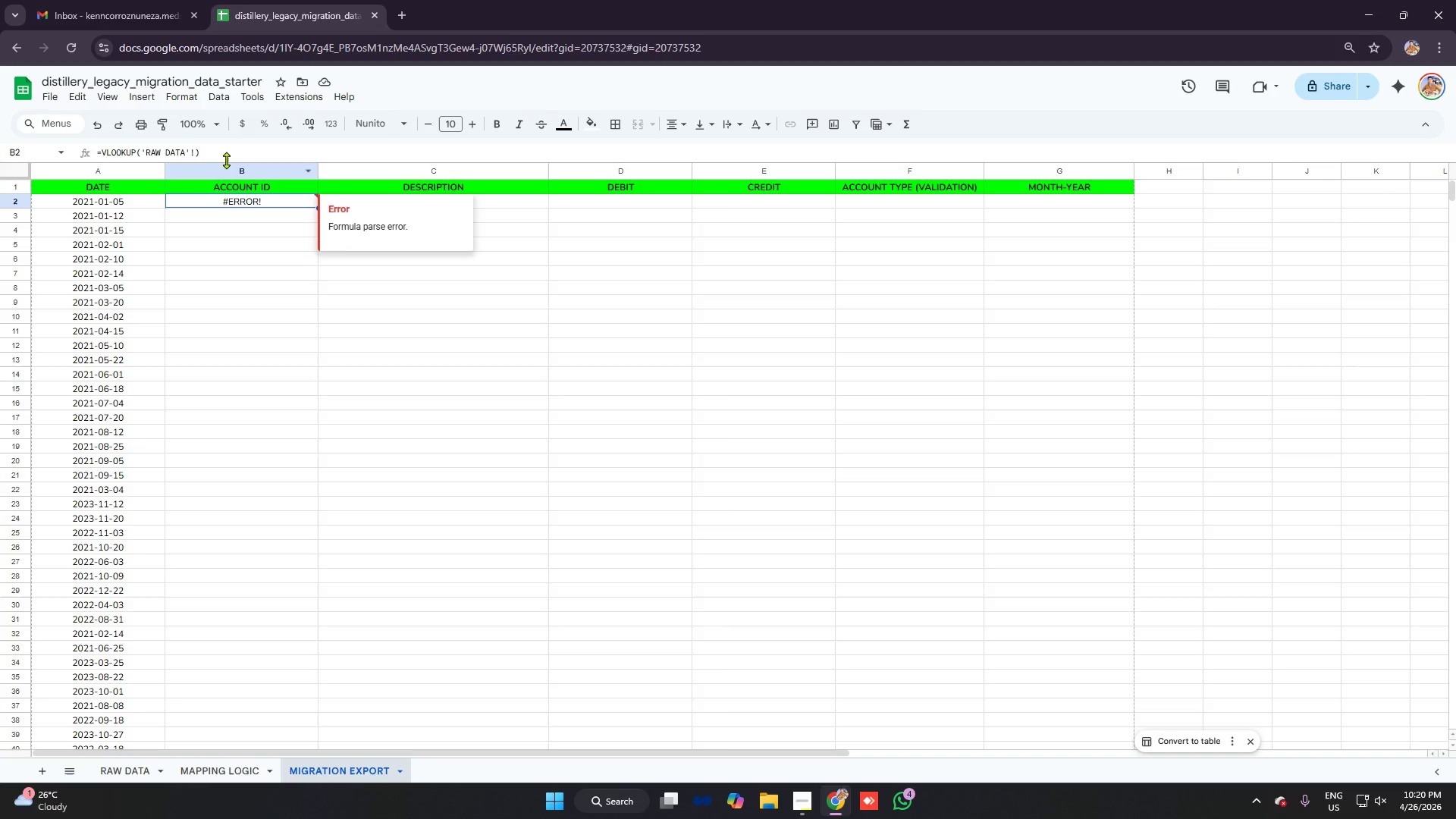 
left_click([226, 152])
 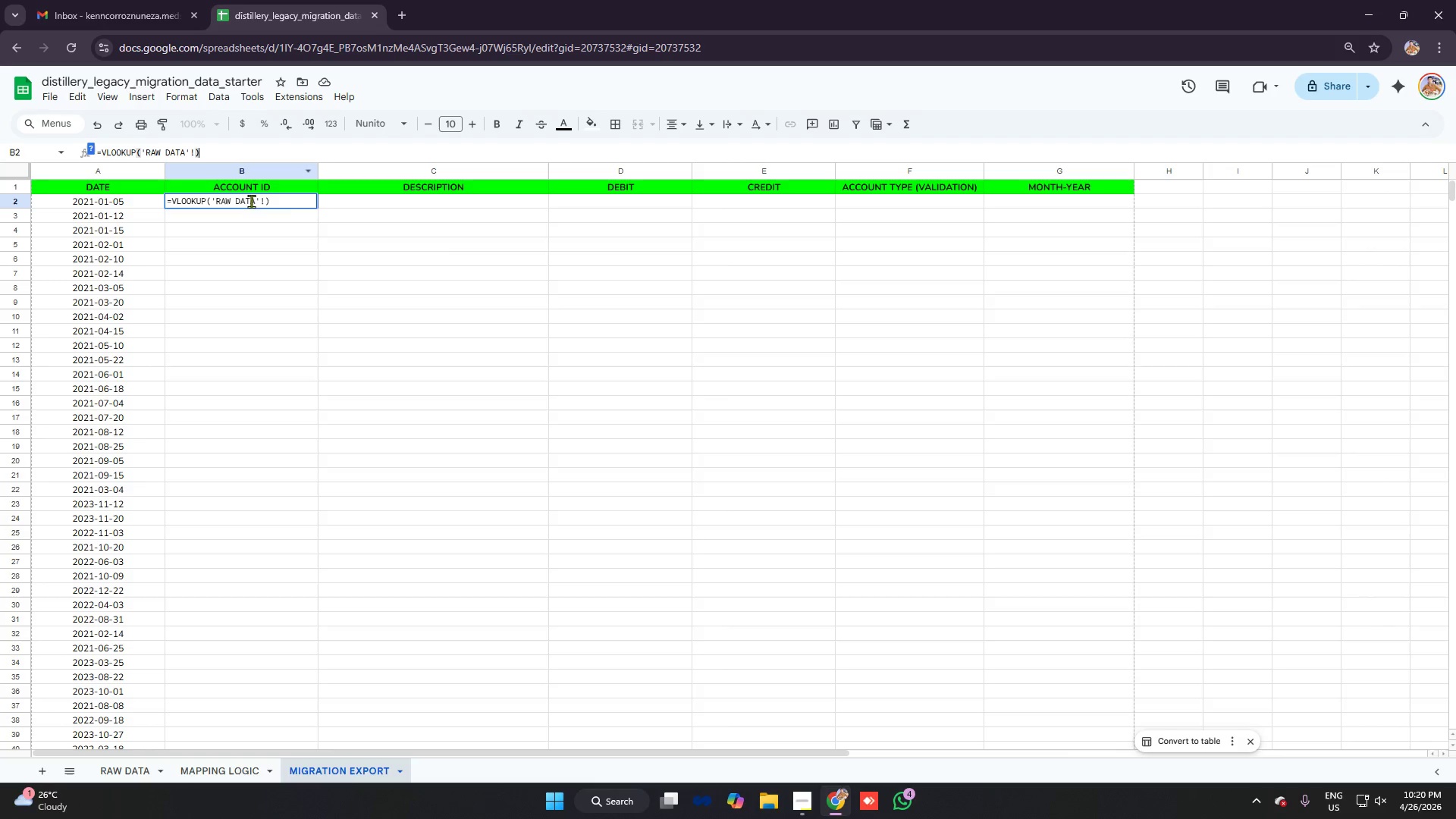 
left_click([292, 202])
 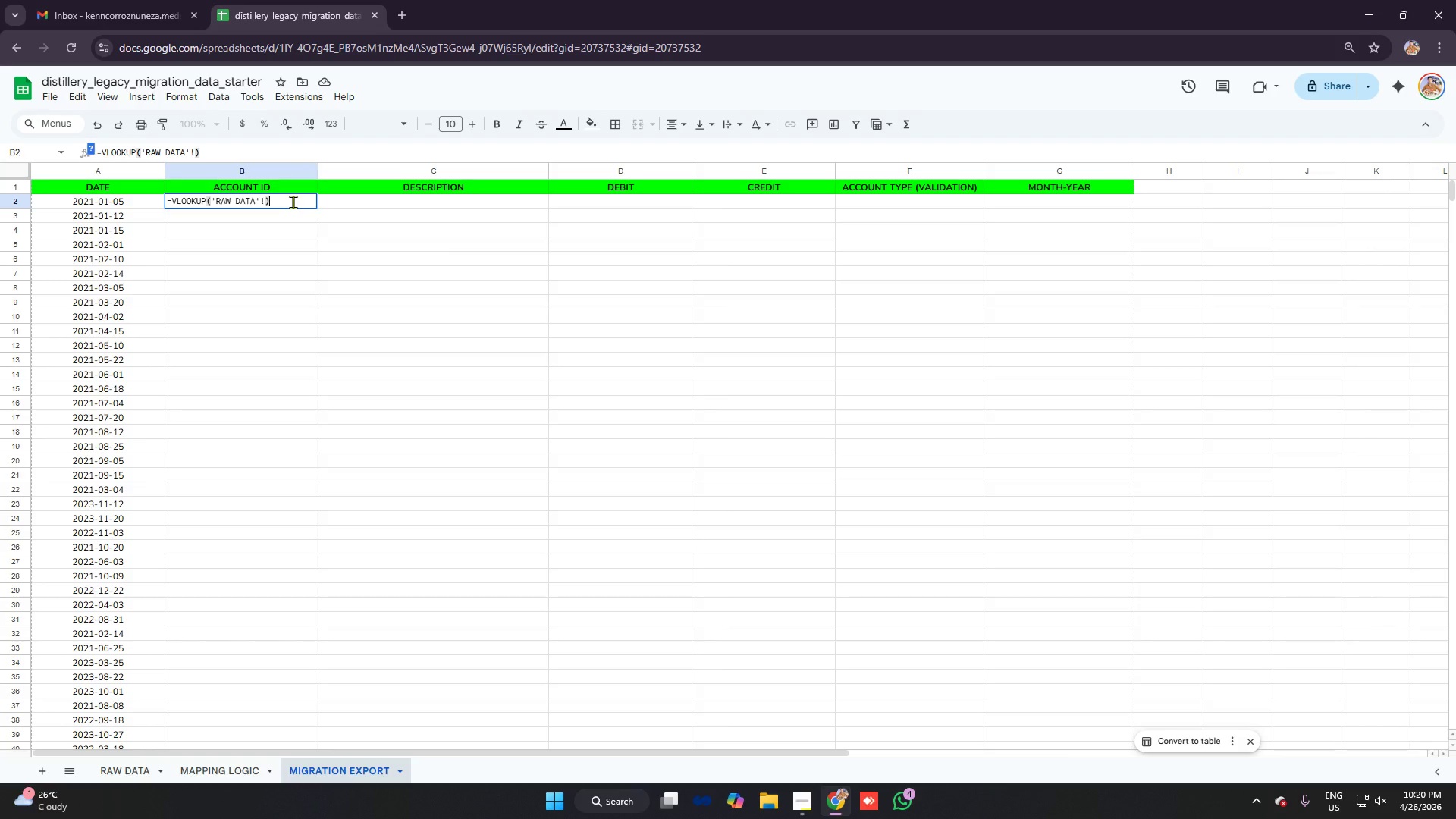 
key(Backspace)
 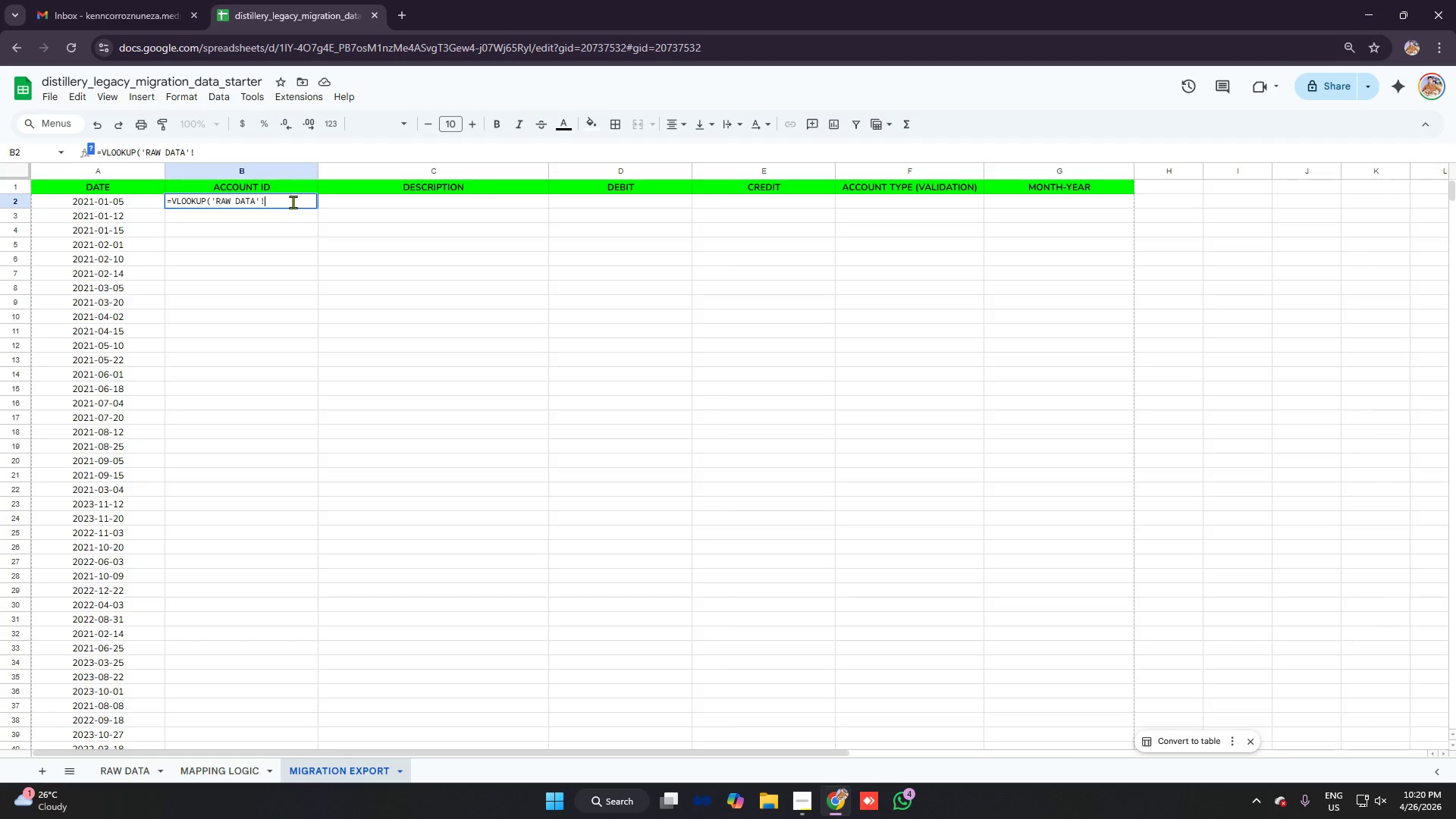 
type(b2,'mapp)
 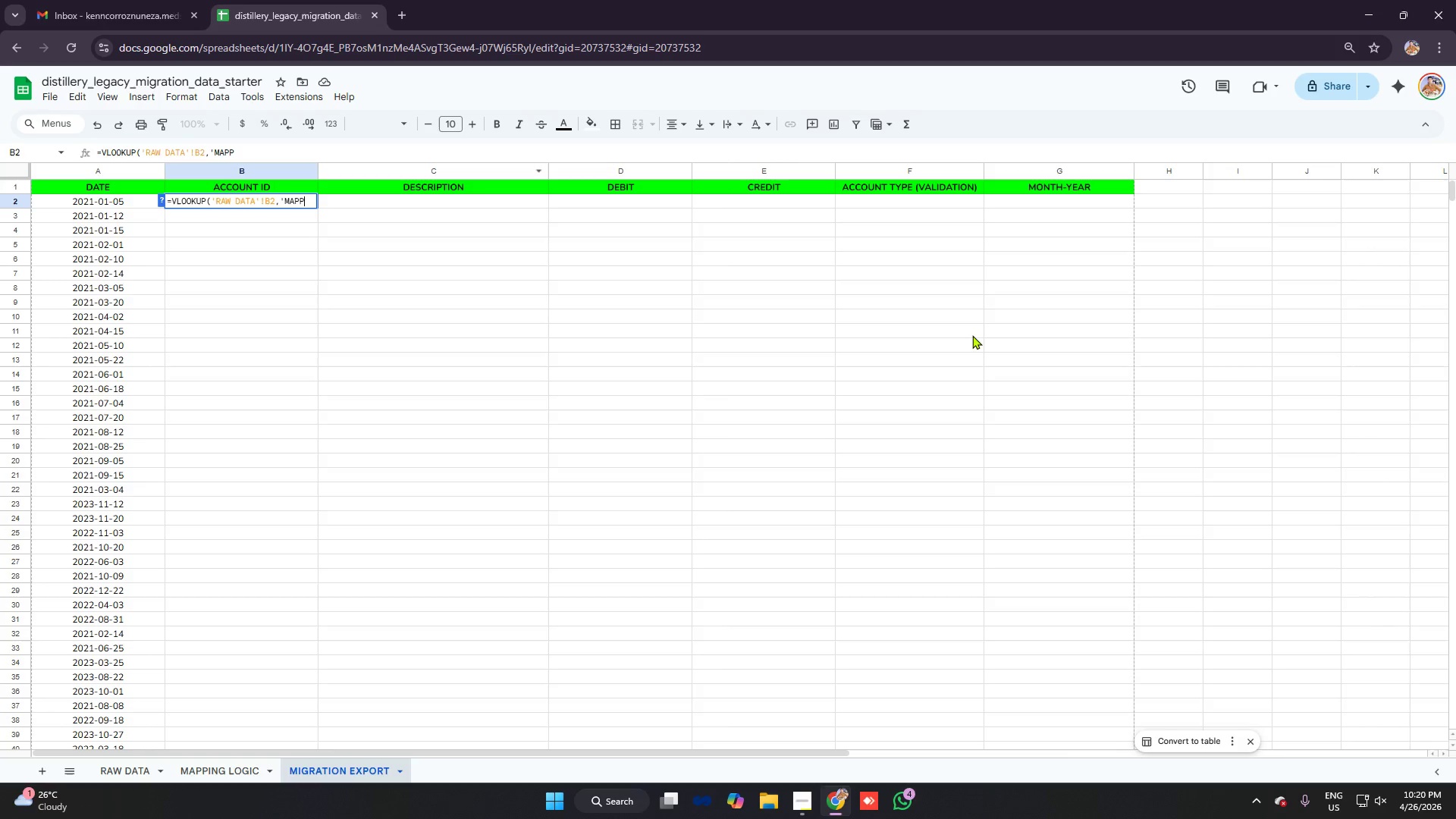 
type(ing logiv)
key(Backspace)
type(c'!)
 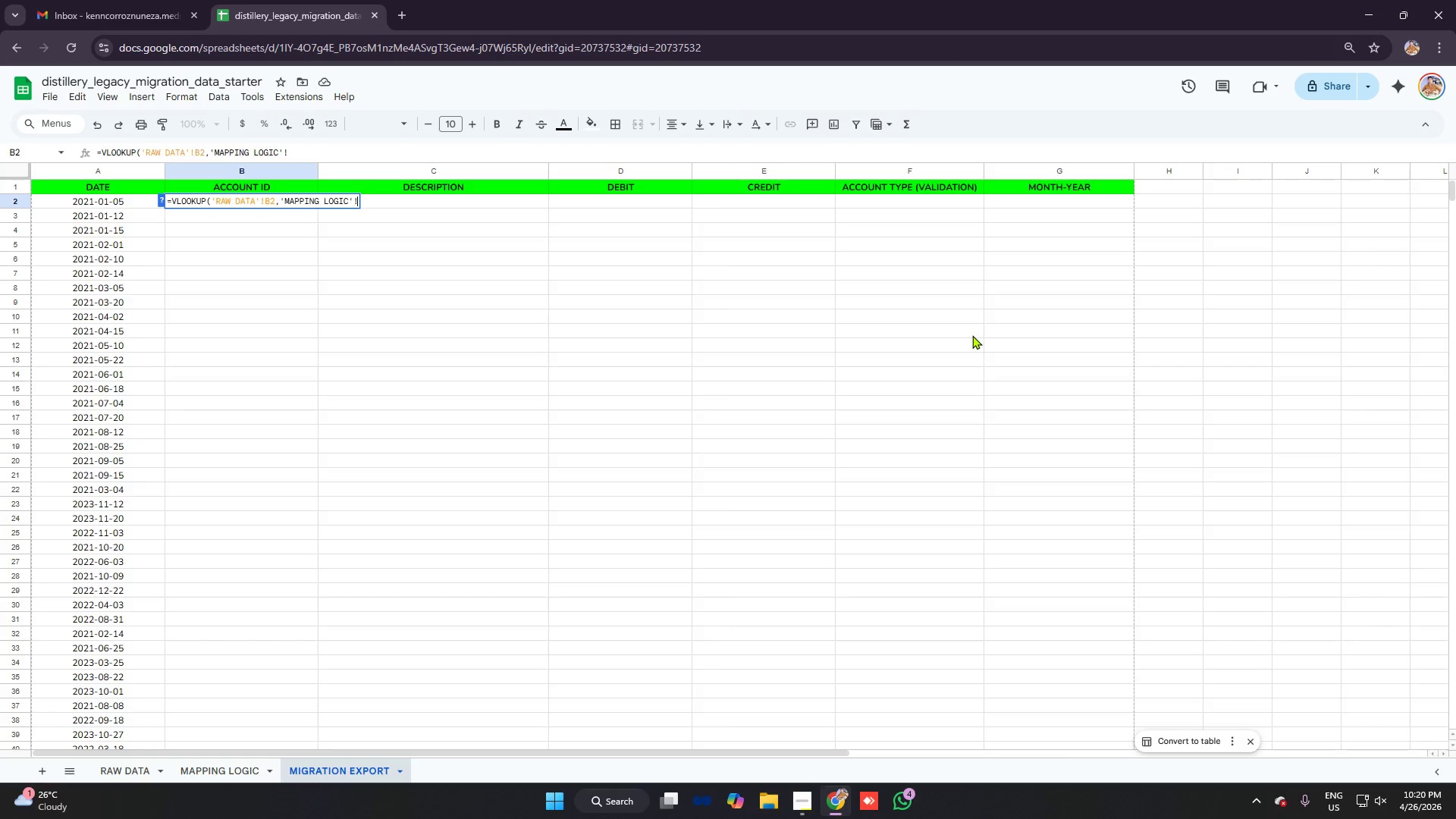 
wait(5.73)
 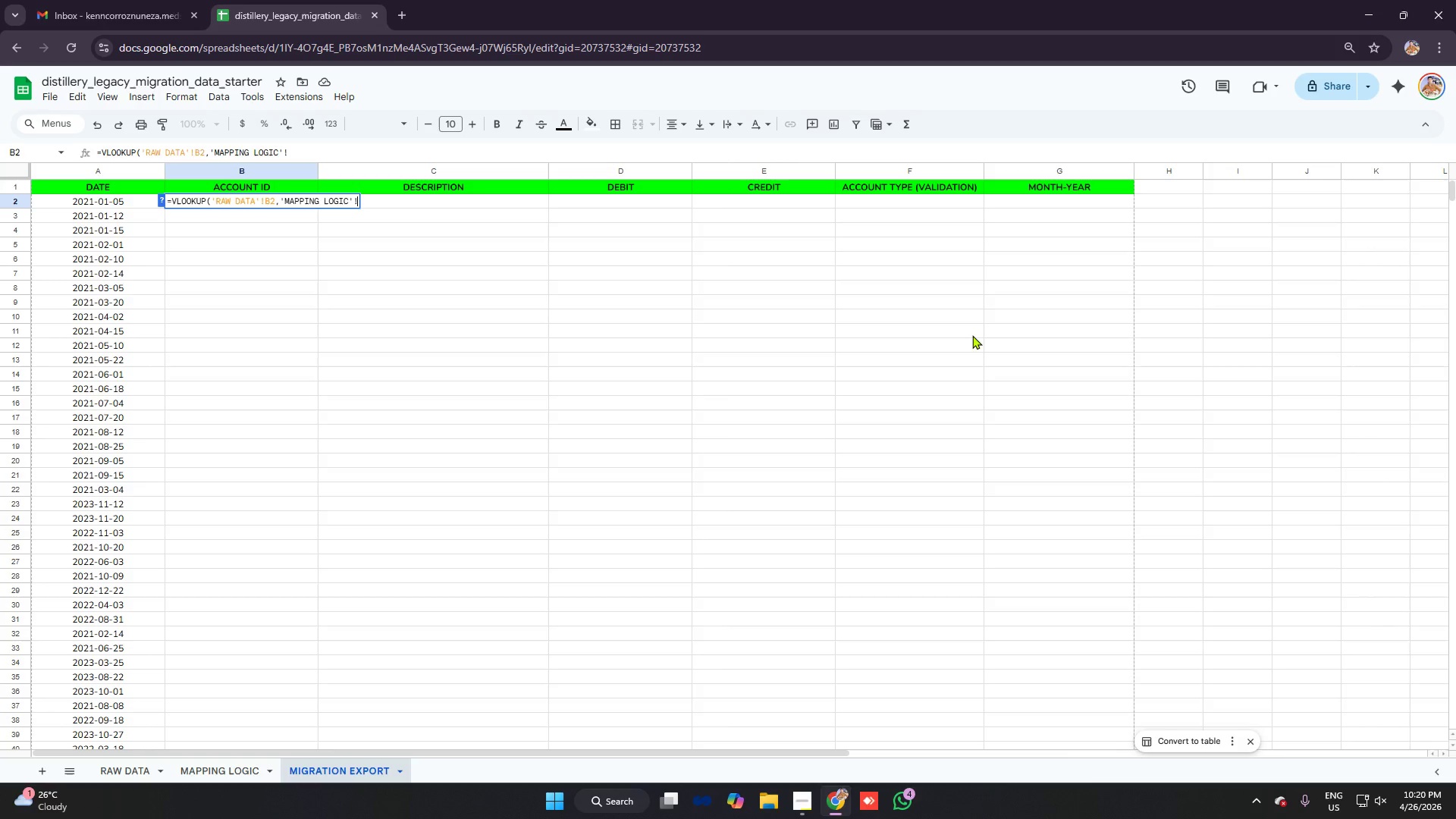 
type(a2:s40)
key(Backspace)
key(Backspace)
key(Backspace)
type(a40)
 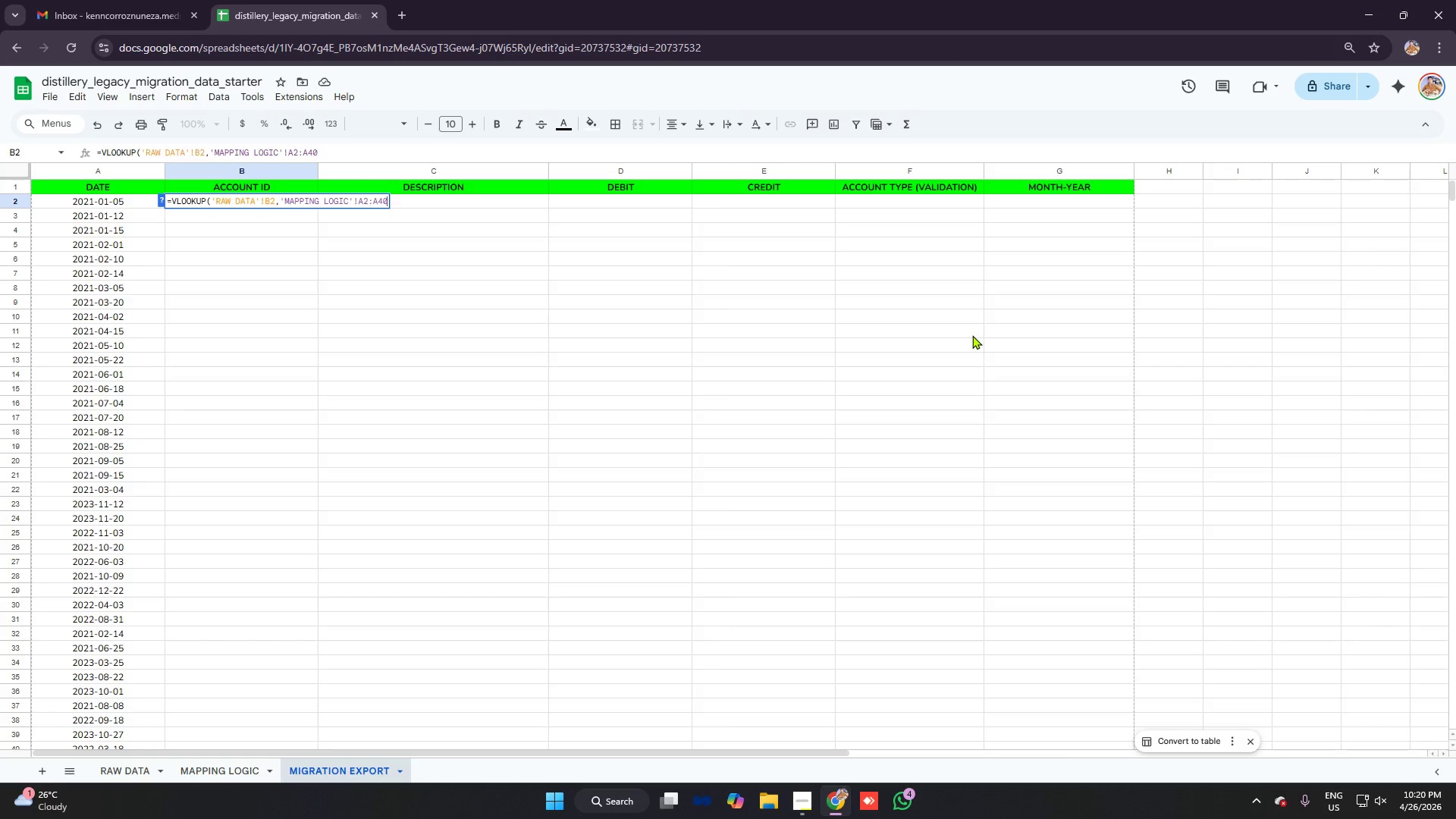 
wait(9.67)
 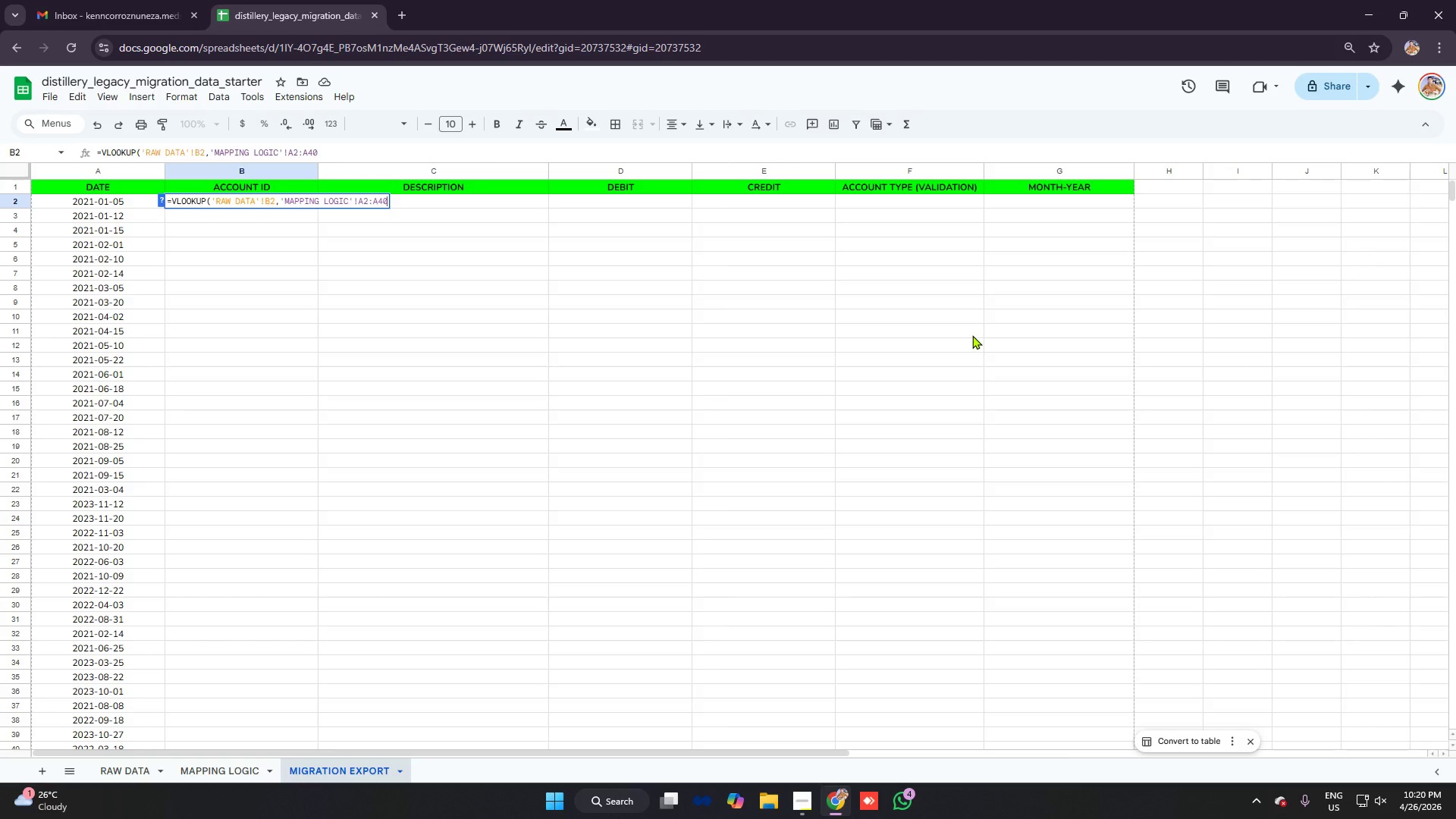 
type(,2,flse)
 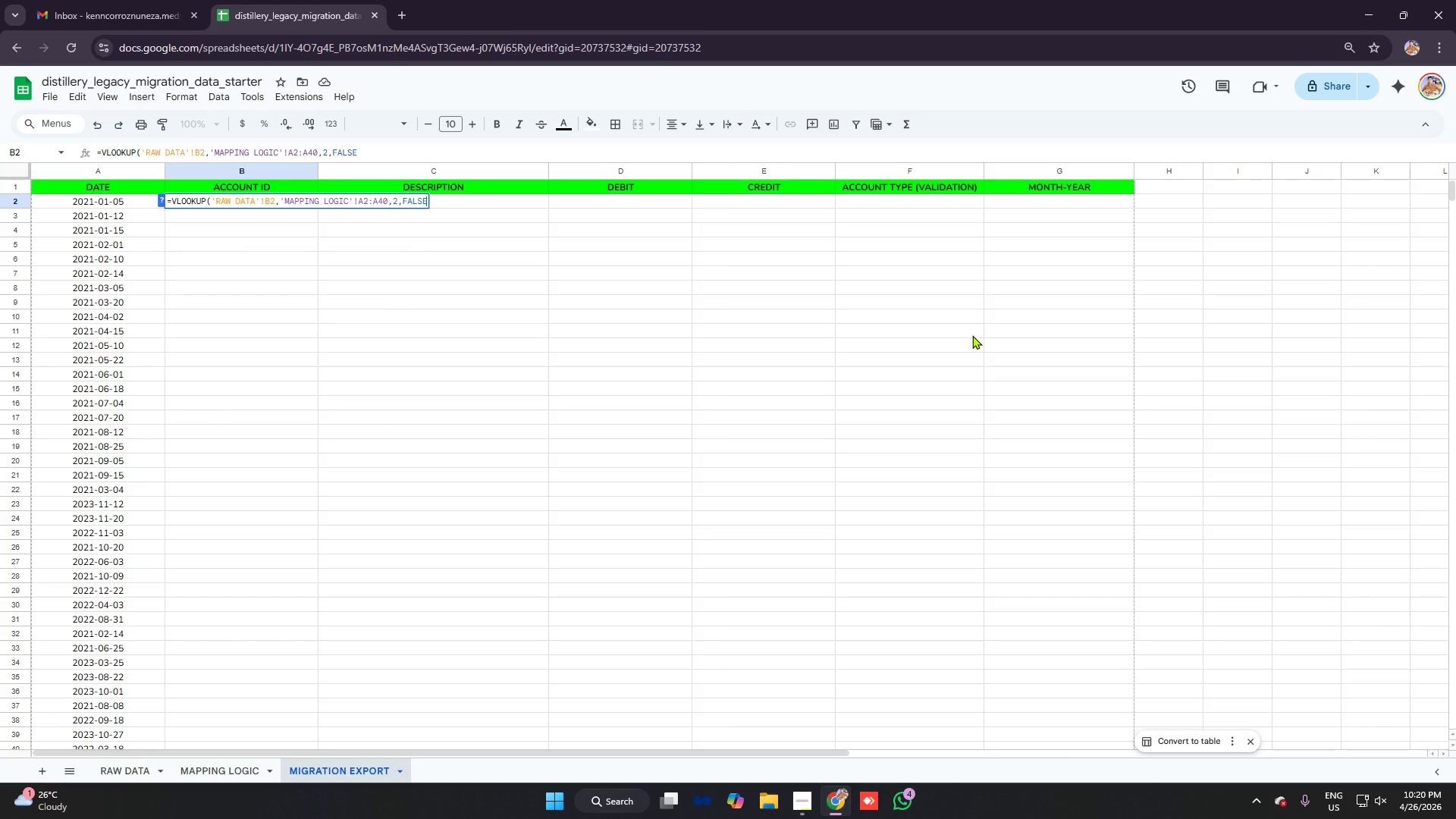 
hold_key(key=A, duration=0.34)
 